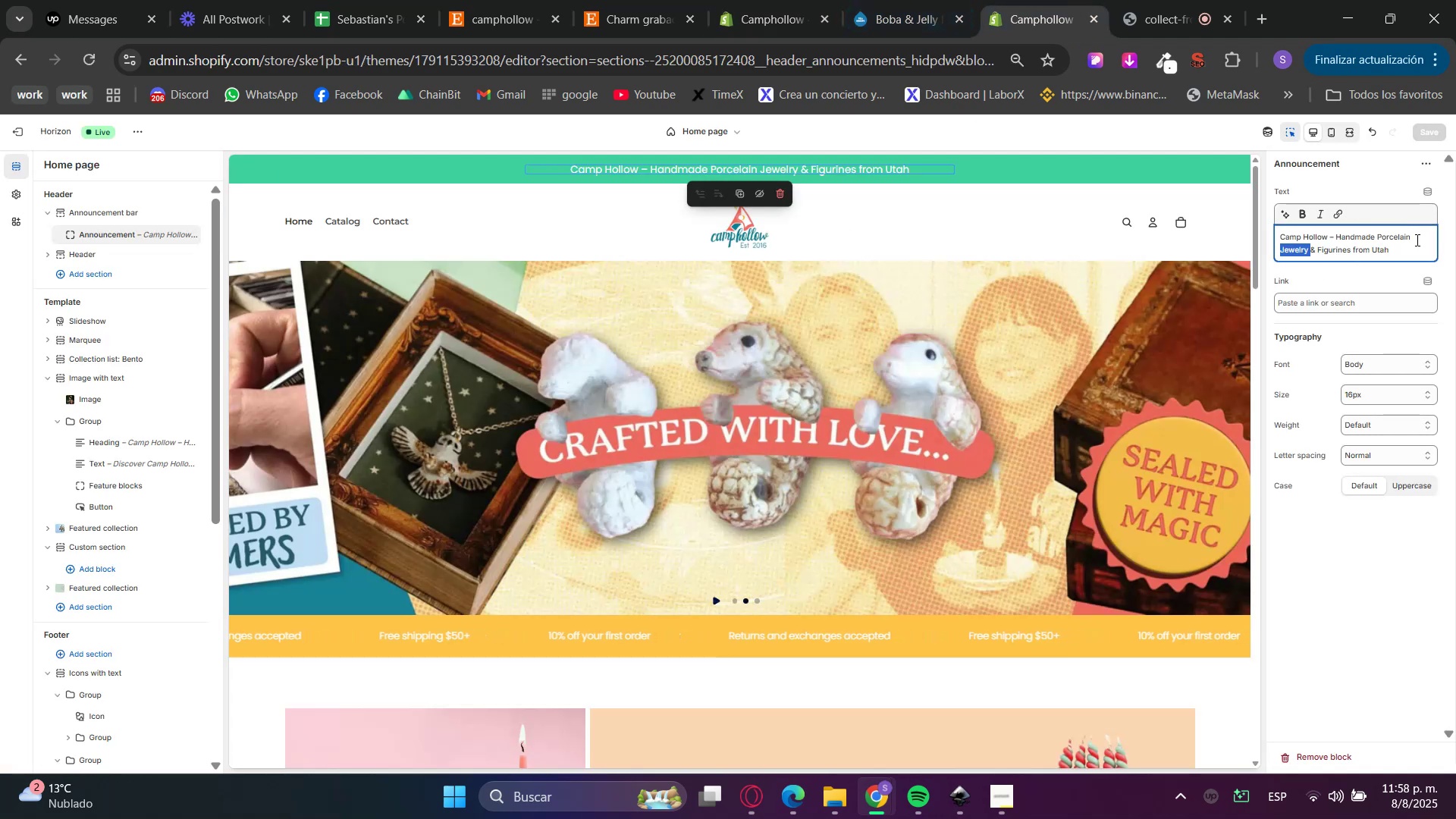 
triple_click([1416, 240])
 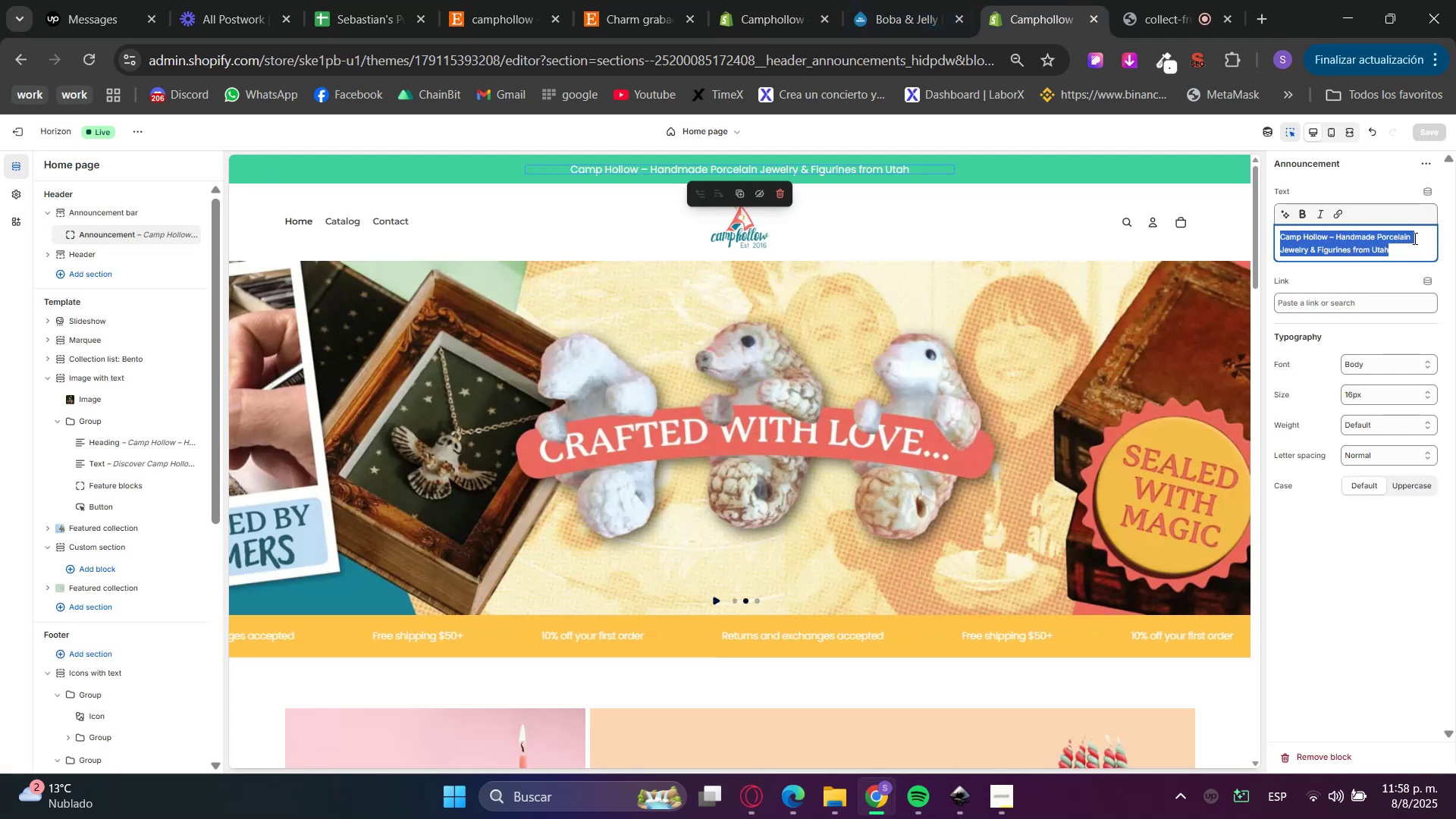 
key(Control+V)
 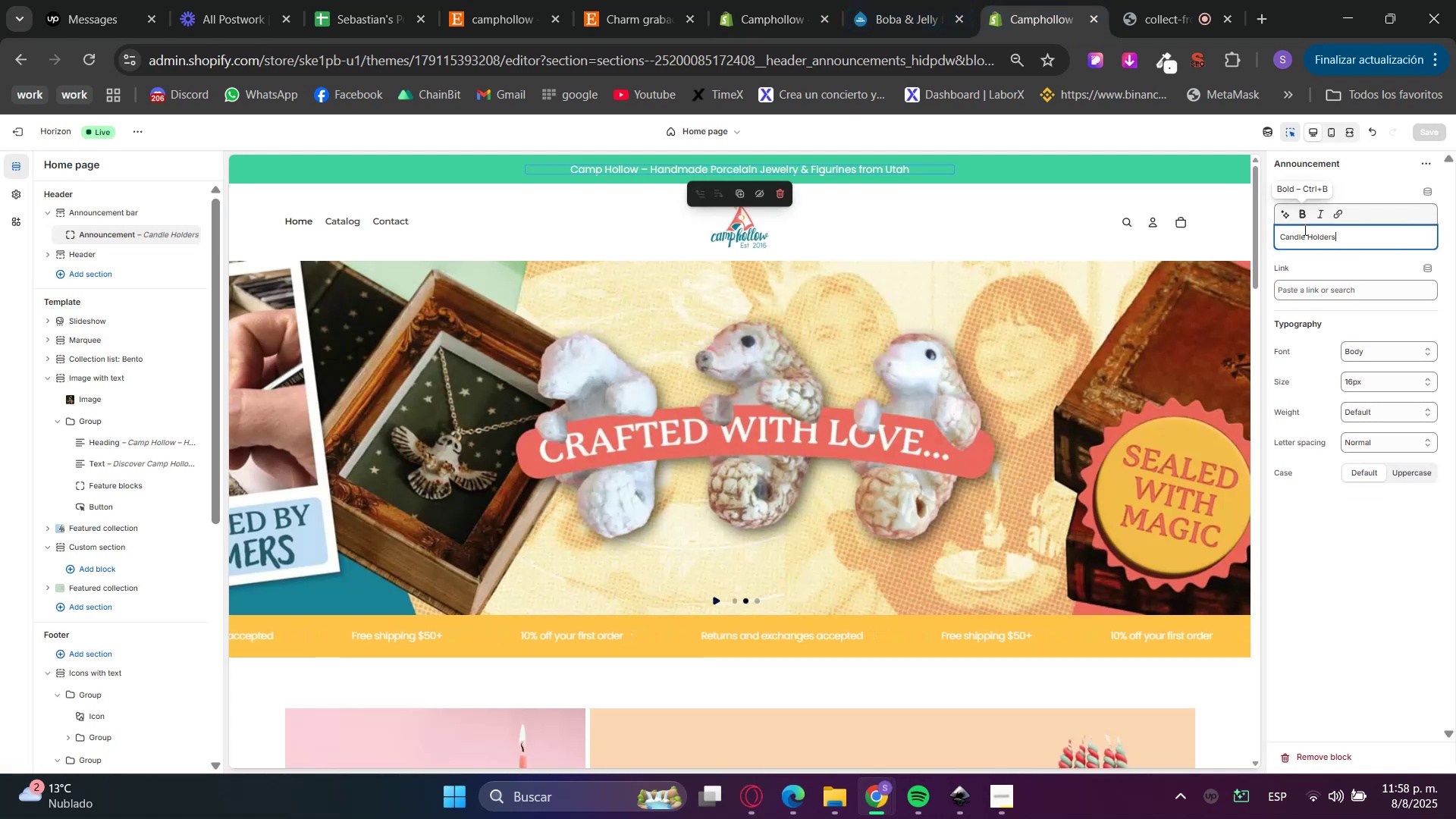 
double_click([1310, 240])
 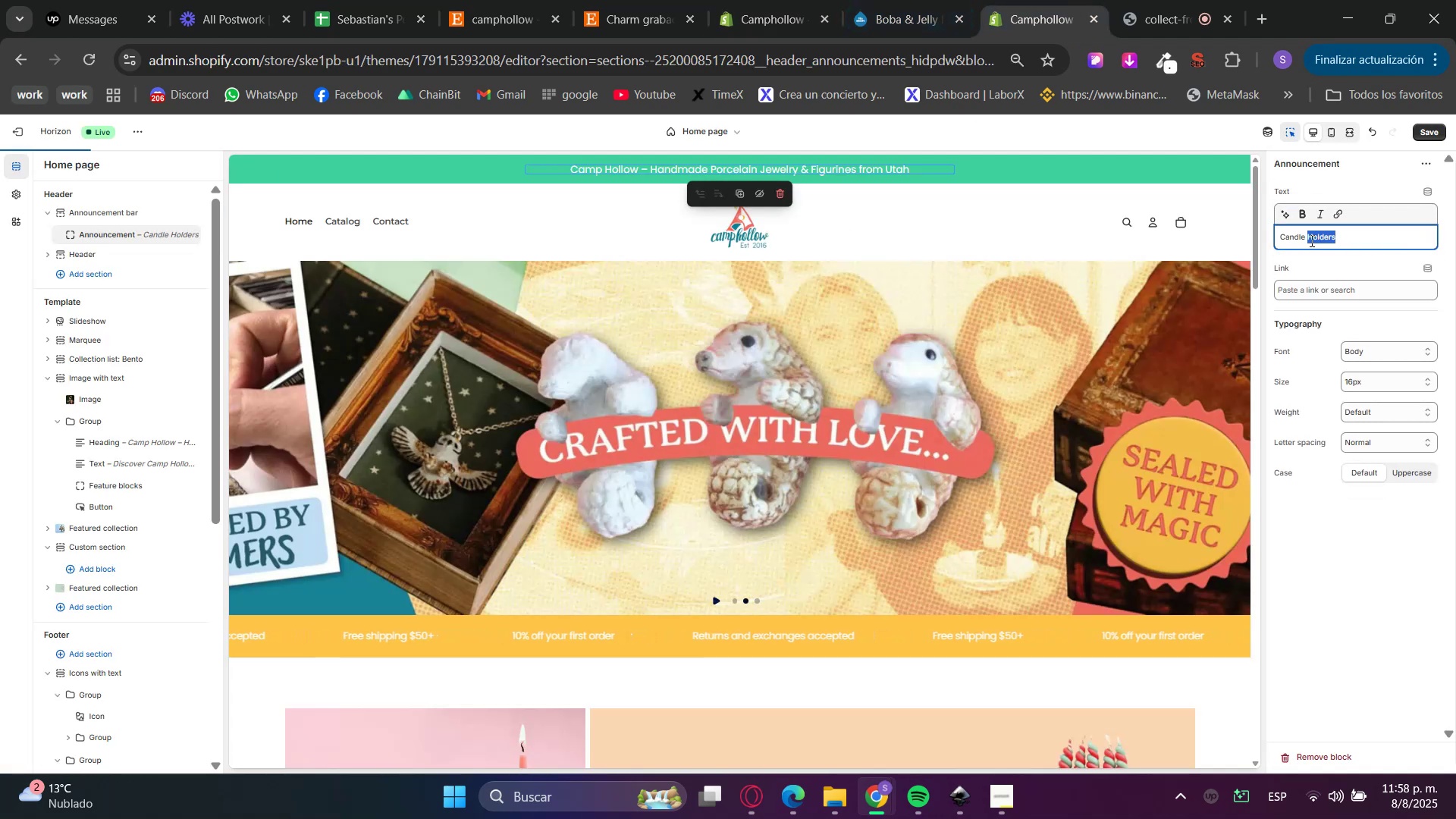 
triple_click([1310, 240])
 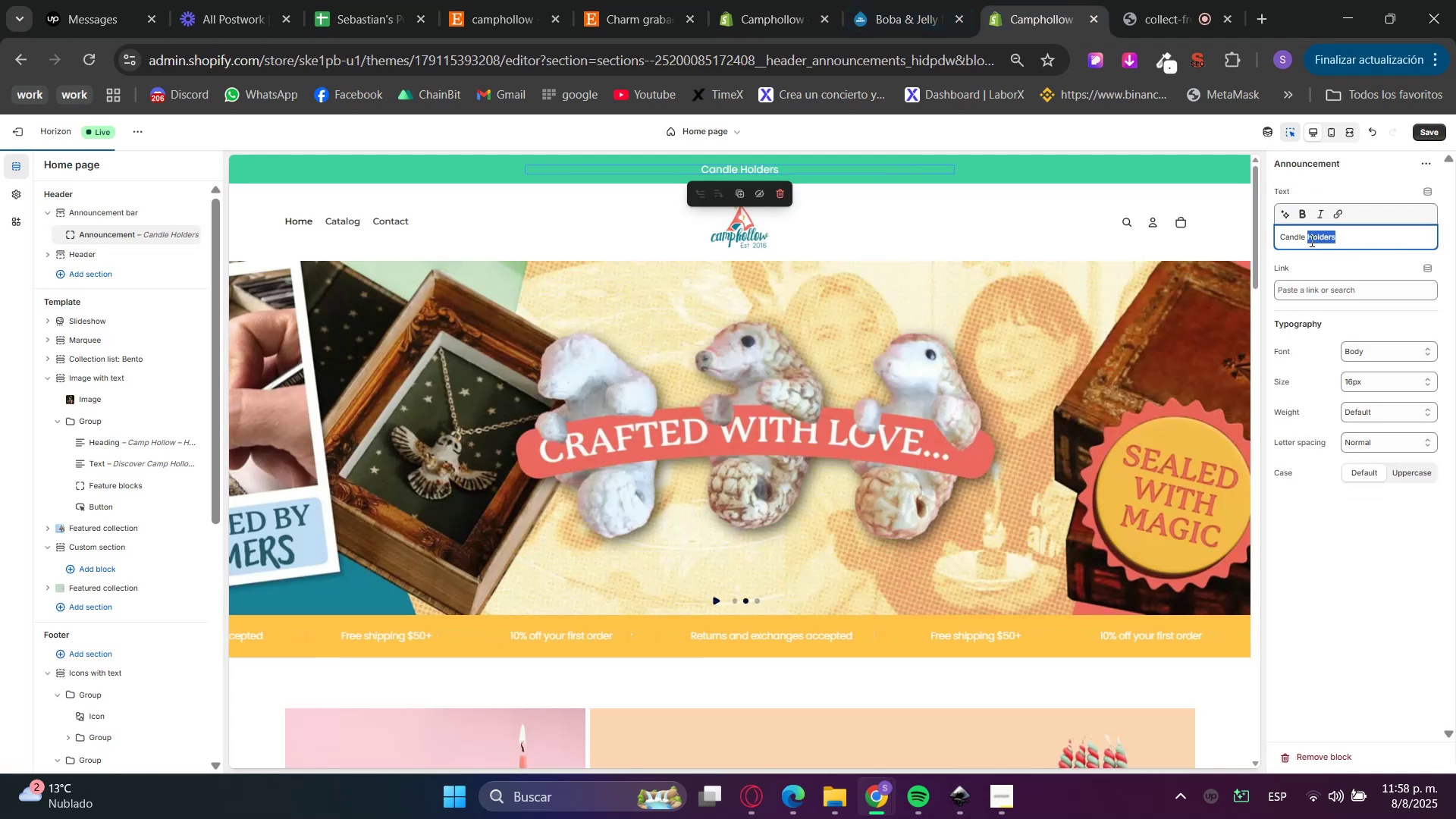 
key(Control+B)
 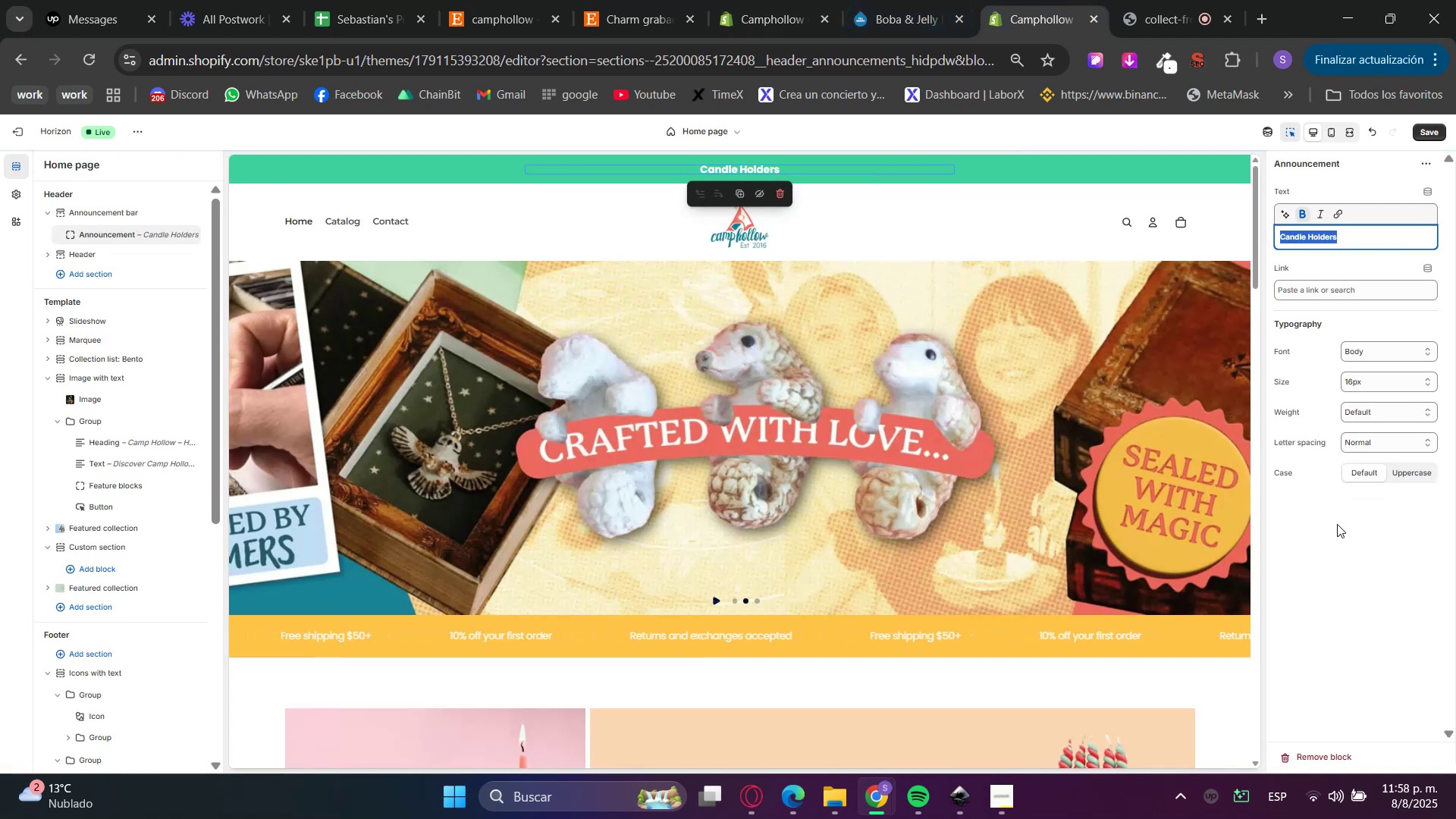 
left_click([1337, 524])
 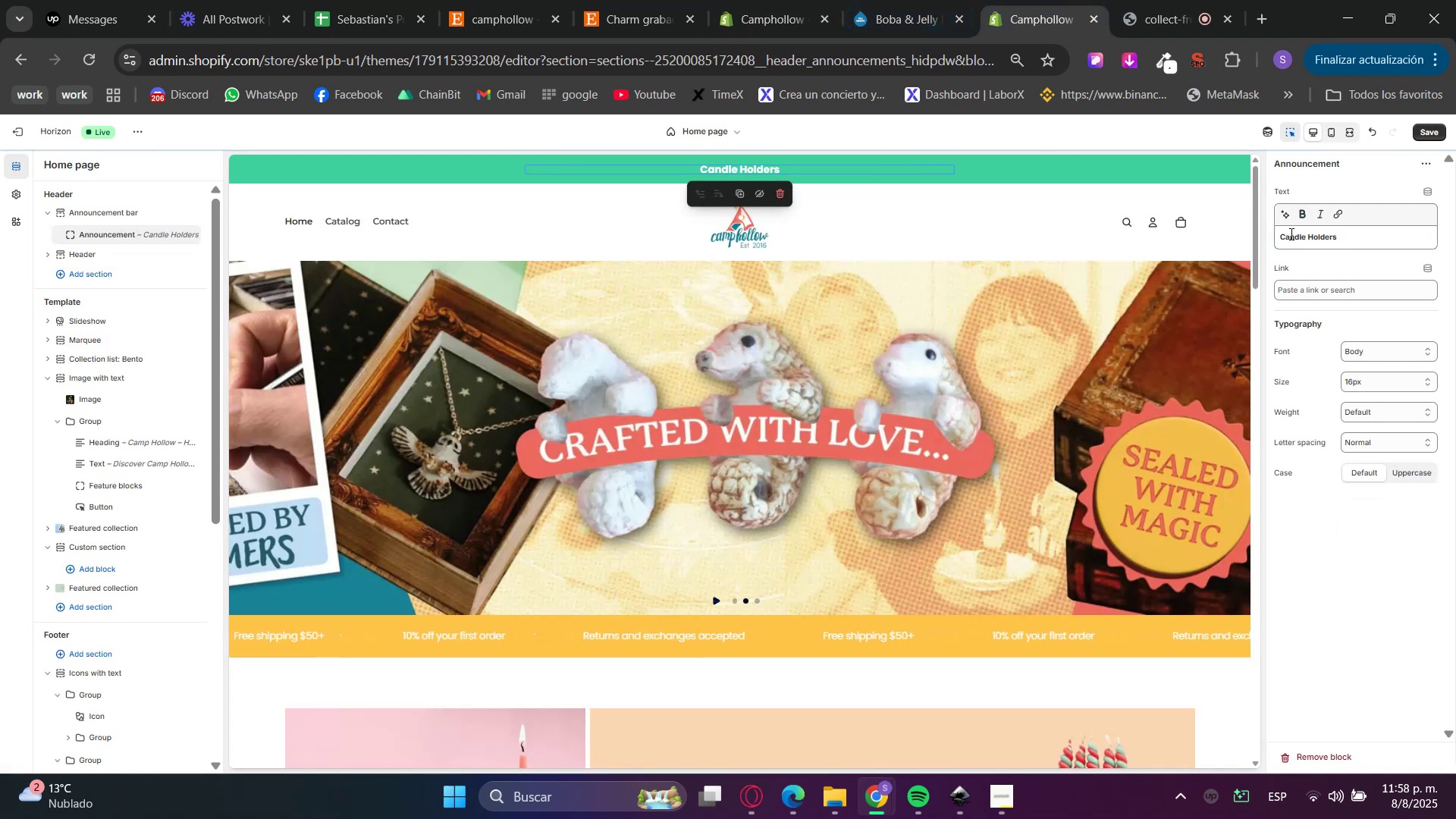 
double_click([1280, 243])
 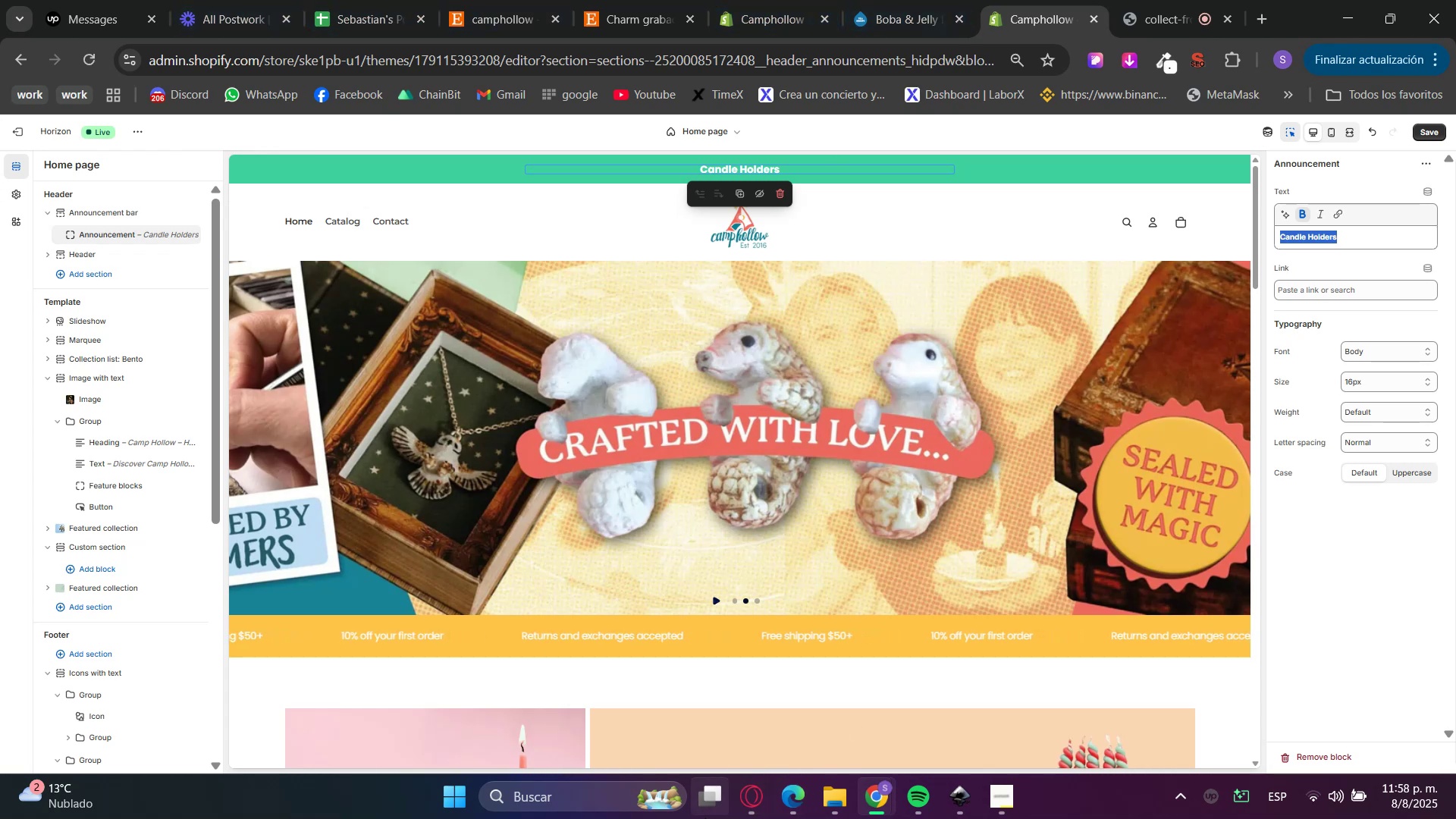 
left_click([61, 0])
 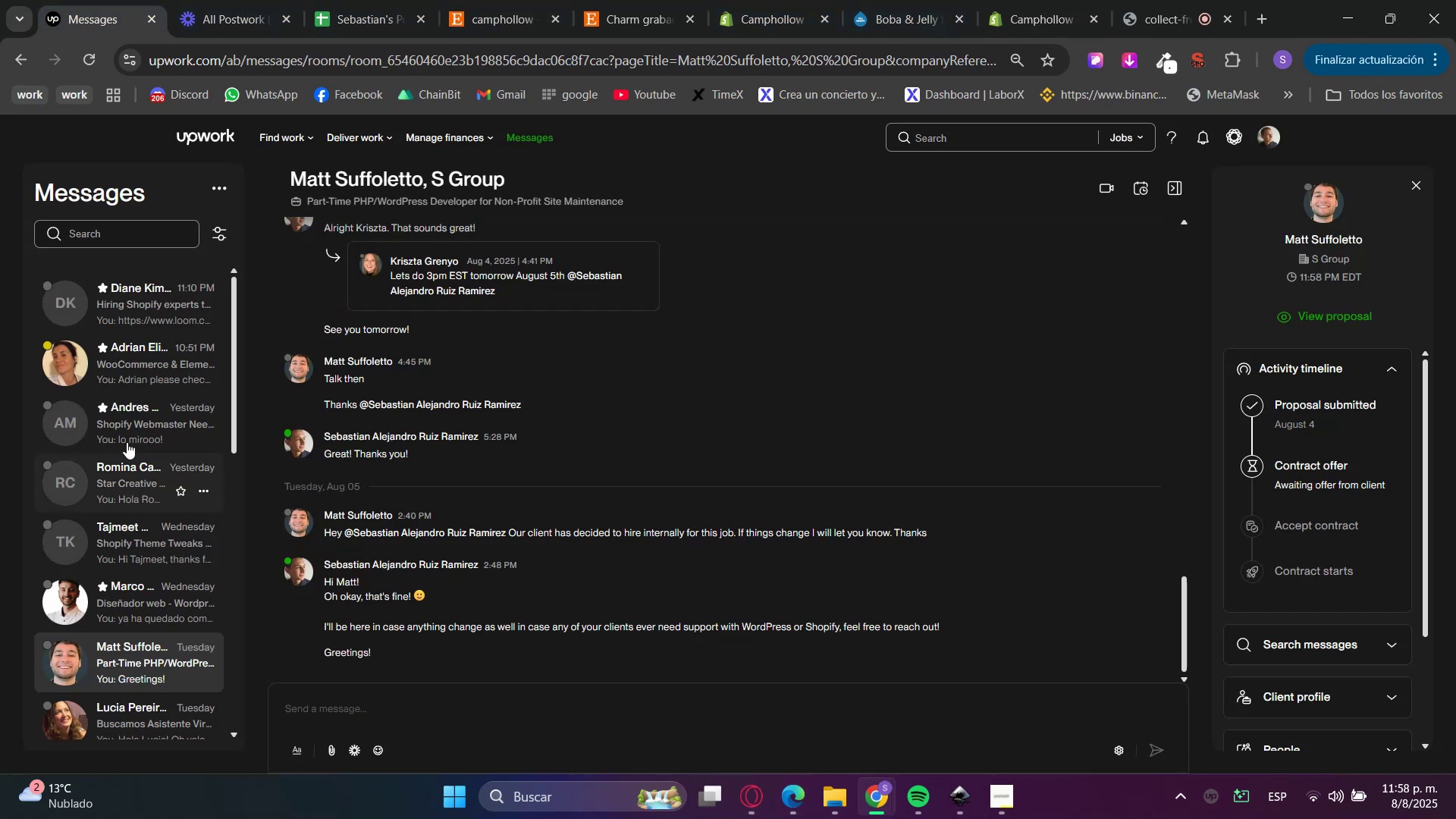 
left_click([120, 307])
 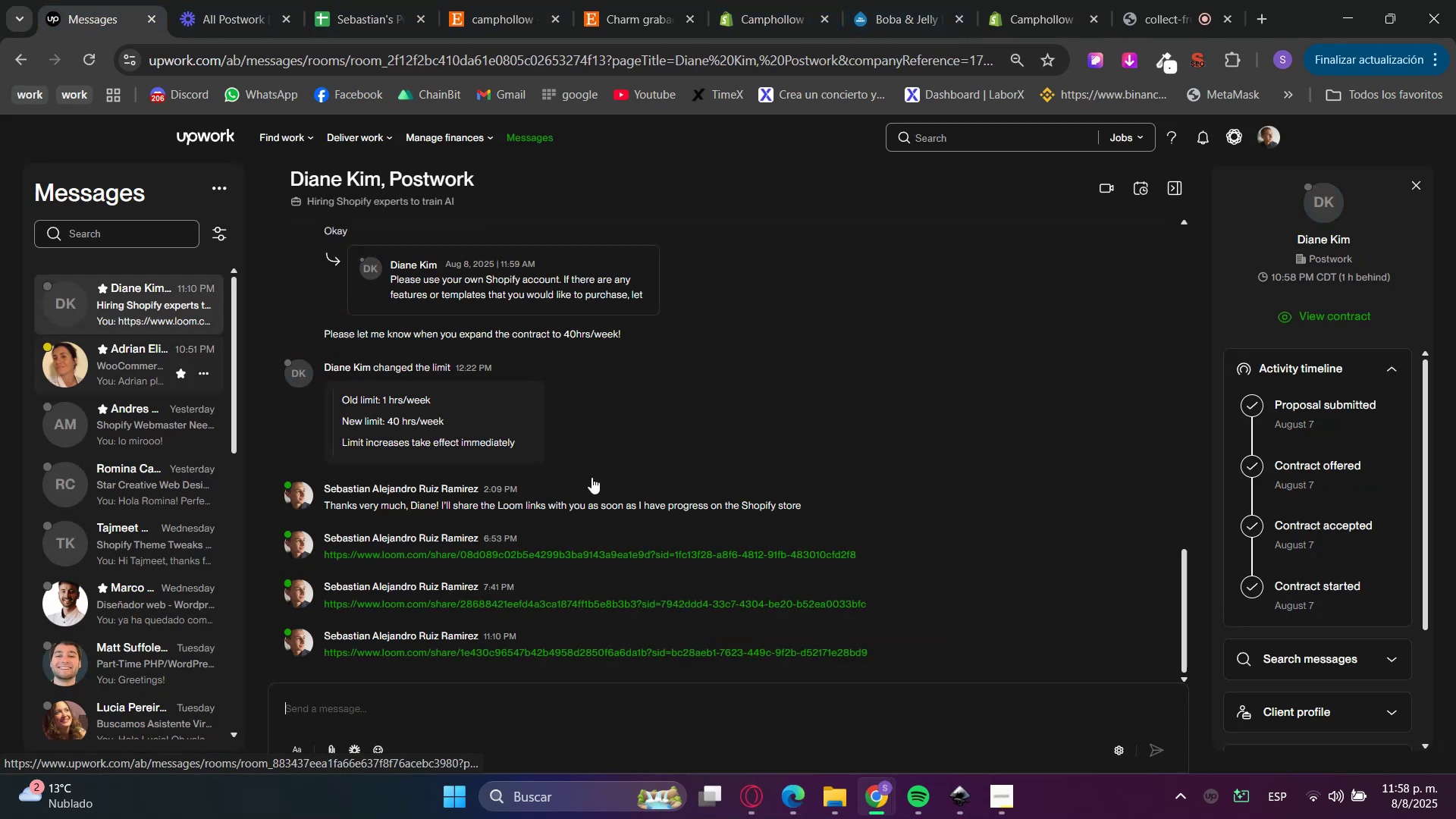 
scroll: coordinate [730, 552], scroll_direction: up, amount: 10.0
 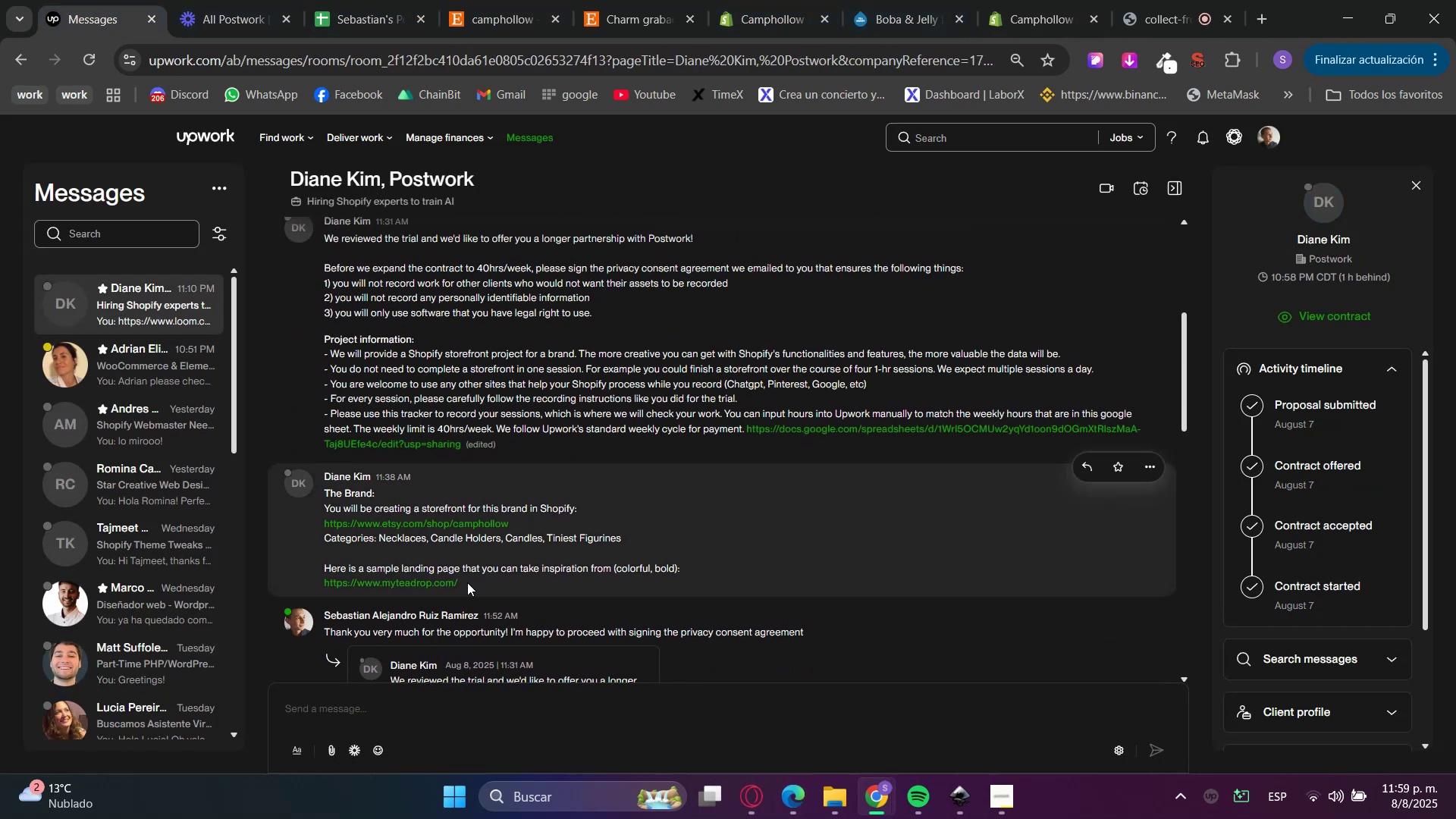 
left_click([378, 534])
 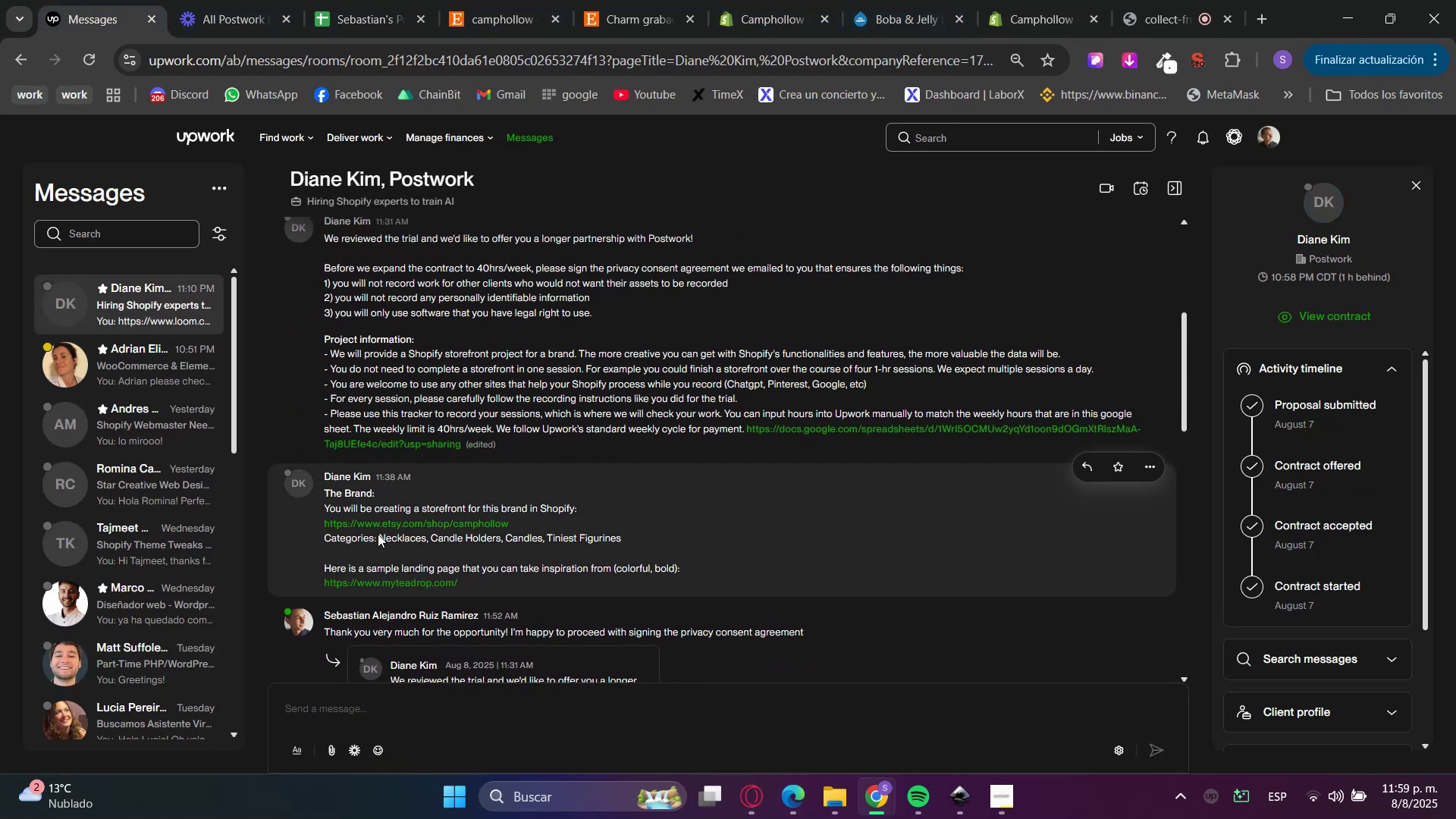 
left_click_drag(start_coordinate=[378, 534], to_coordinate=[602, 535])
 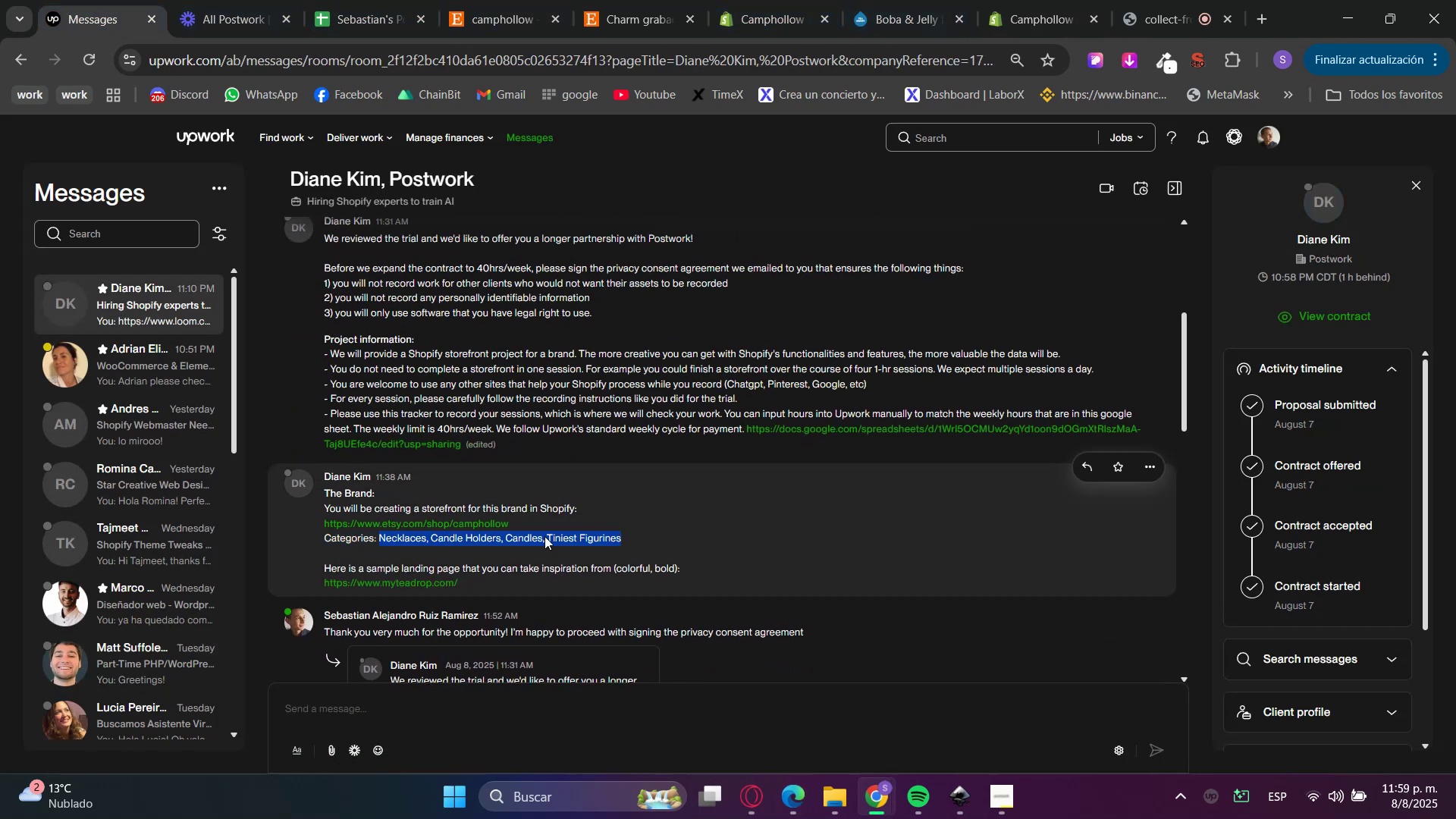 
key(Control+C)
 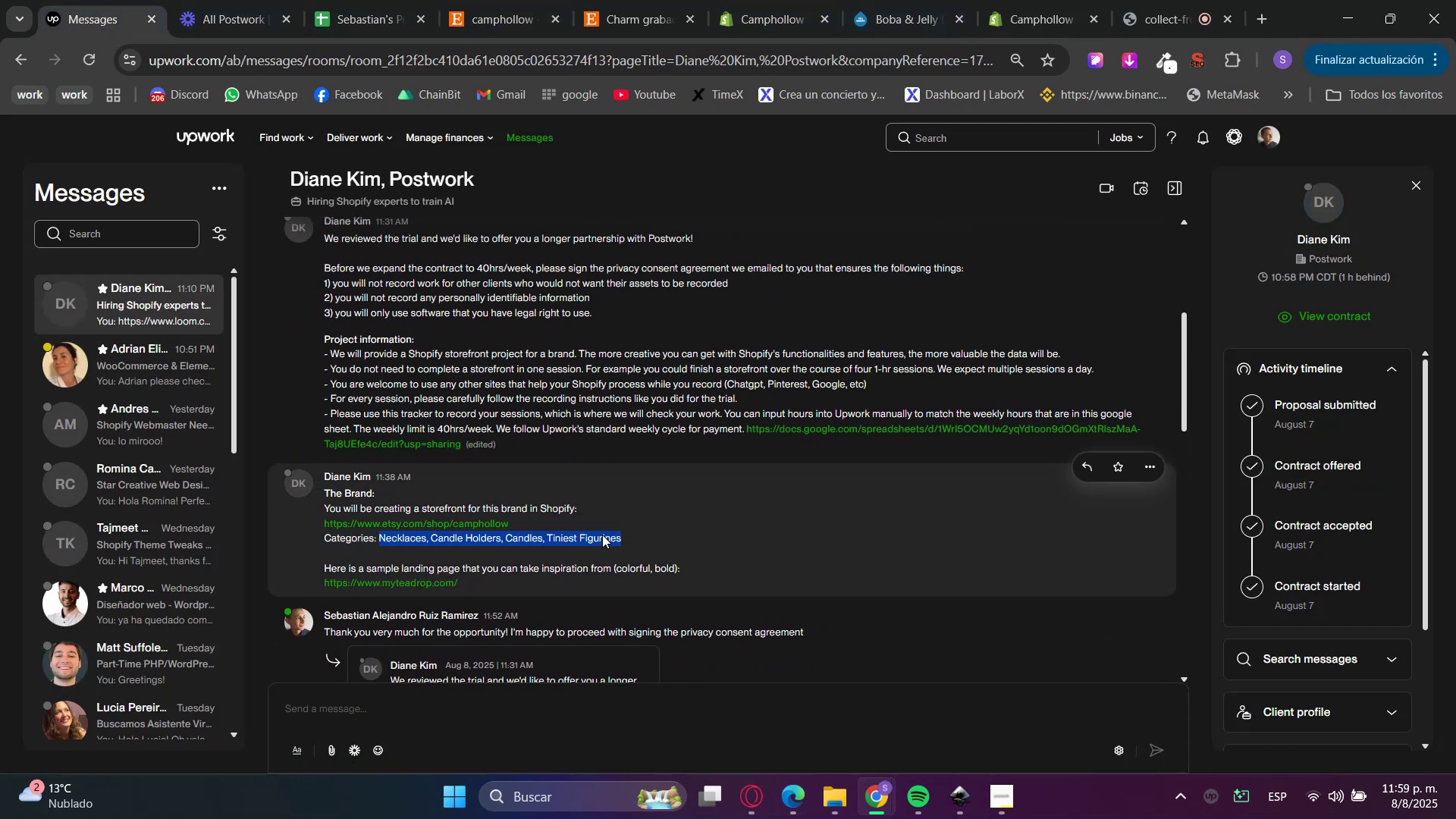 
key(Control+C)
 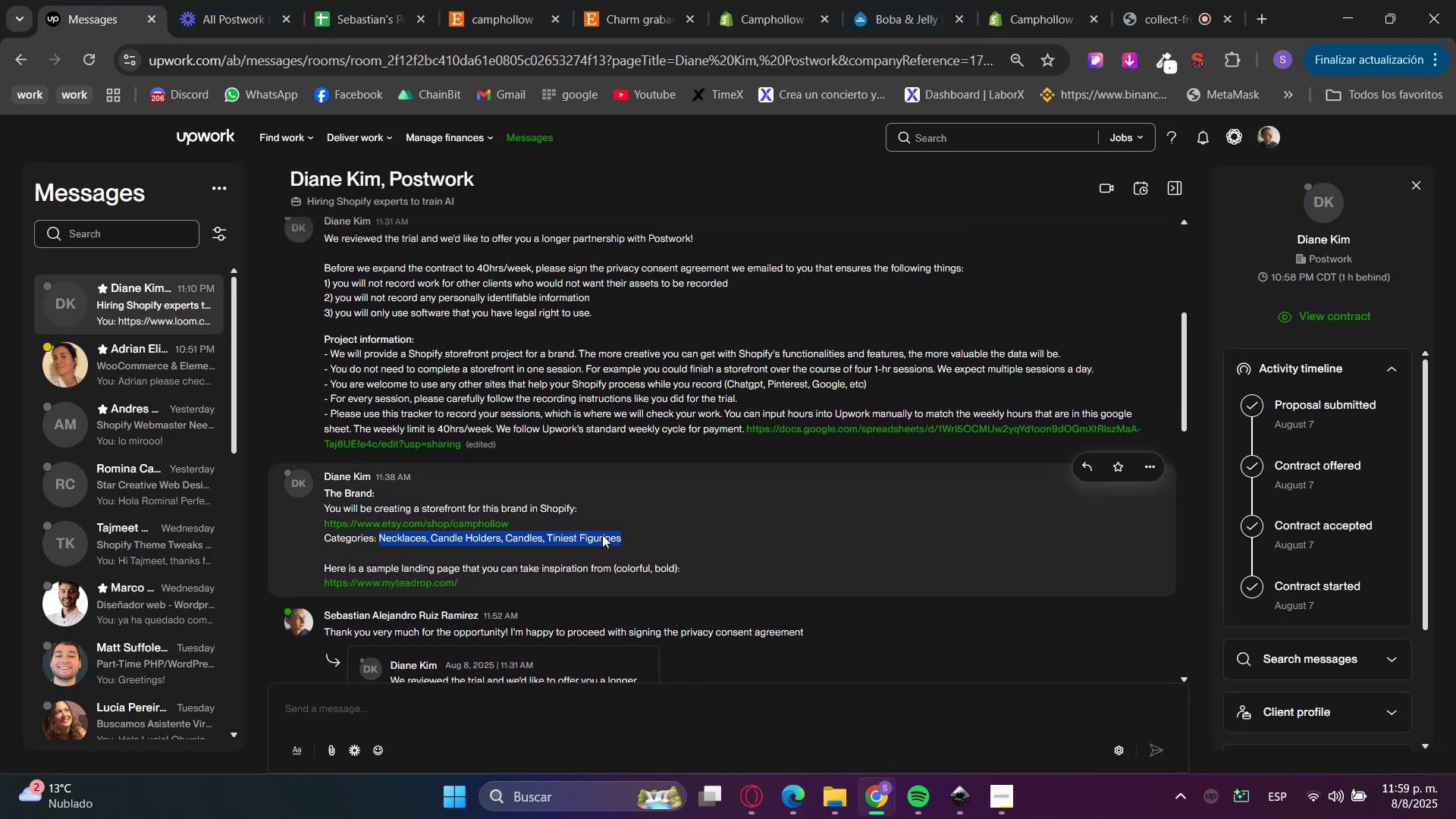 
key(Control+C)
 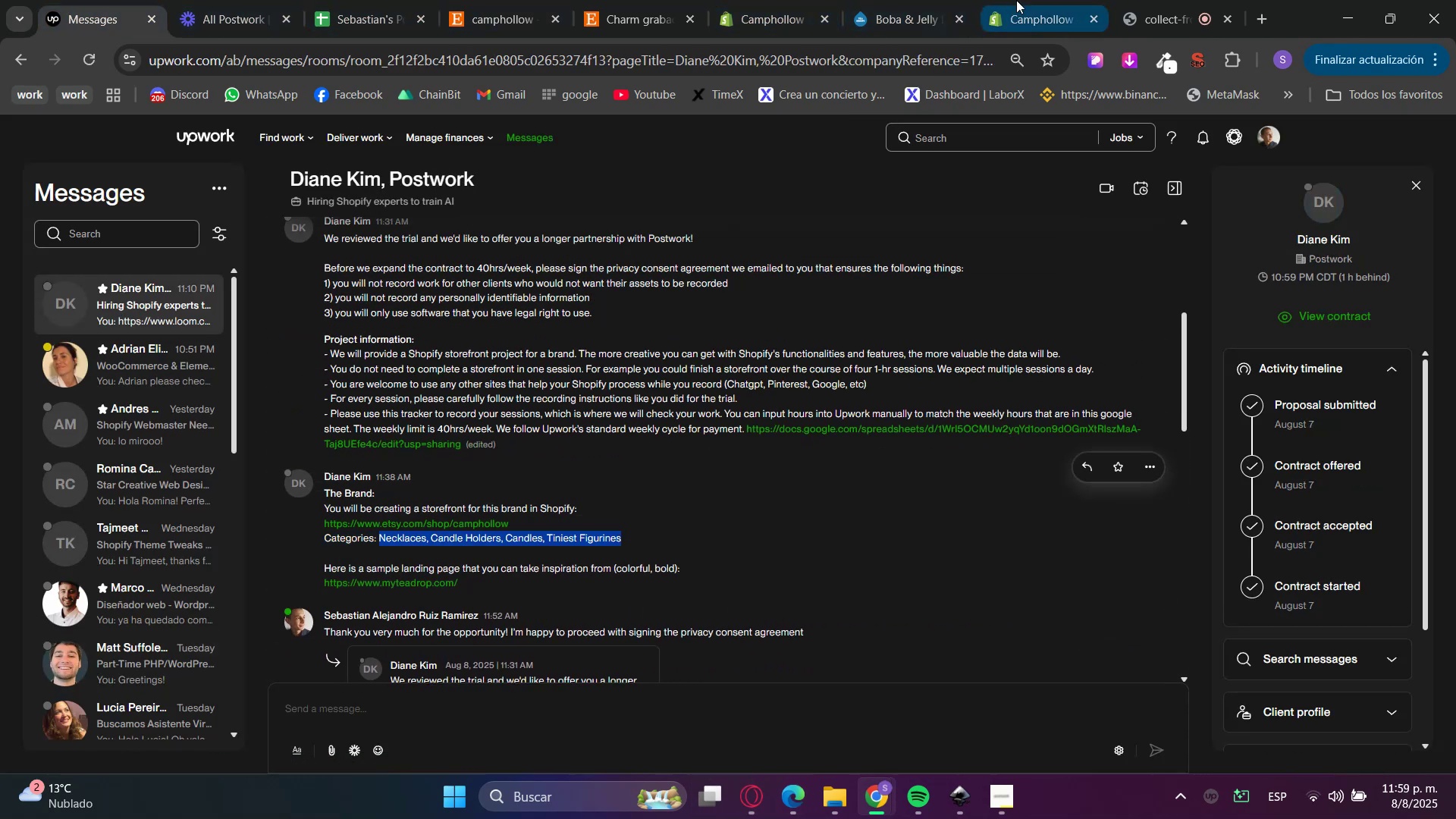 
left_click([1050, 0])
 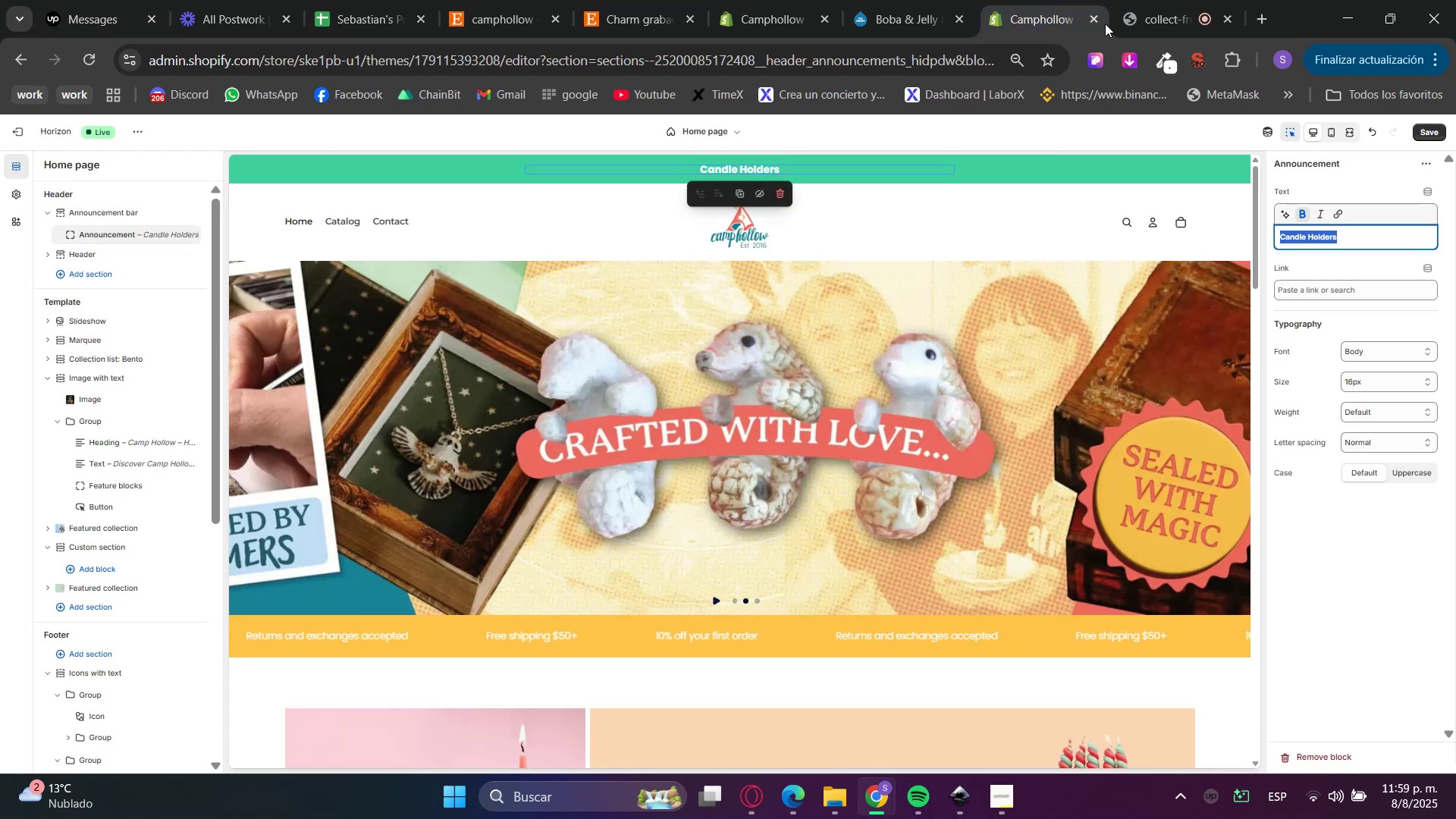 
left_click([1330, 578])
 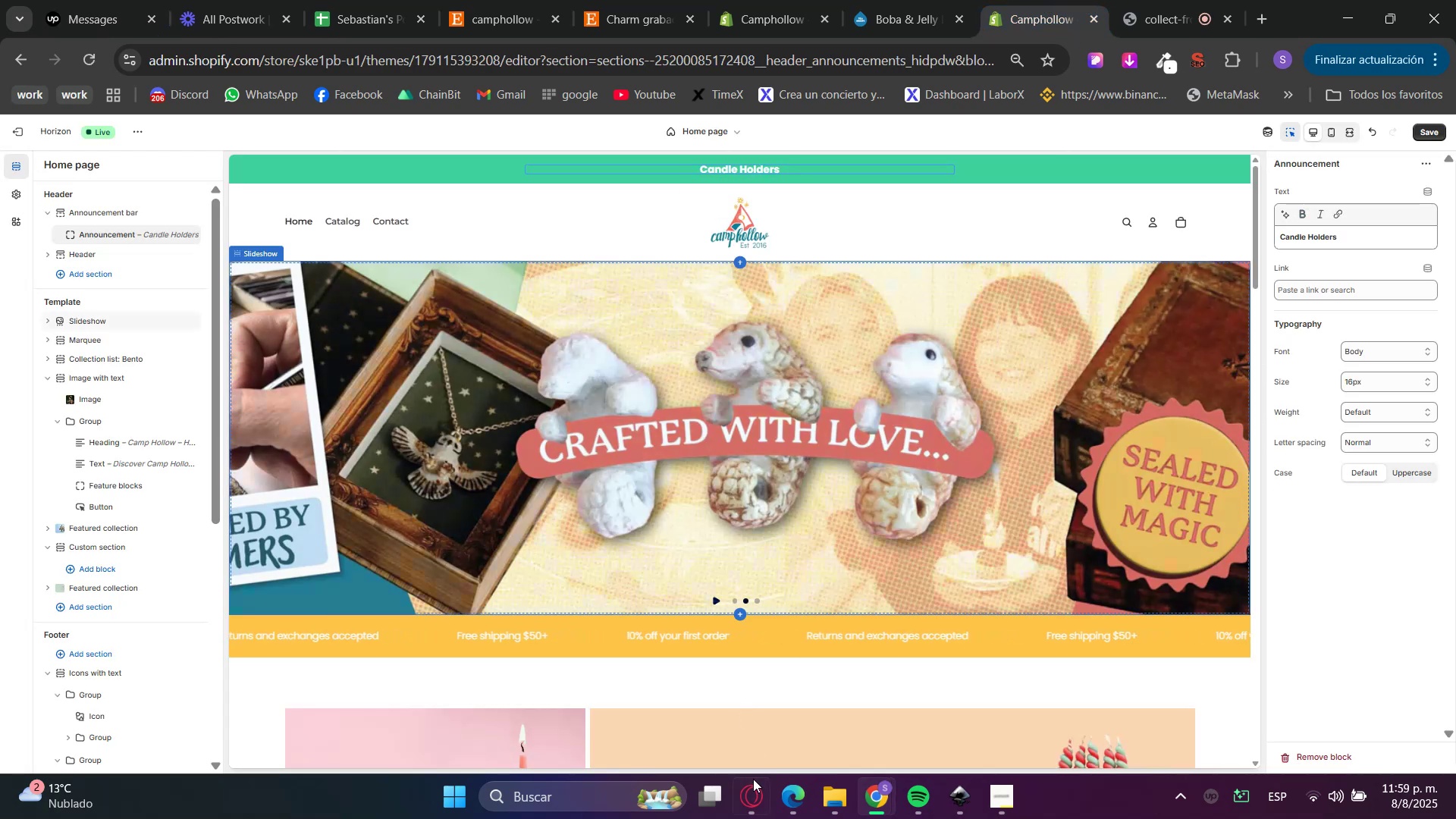 
left_click([759, 799])
 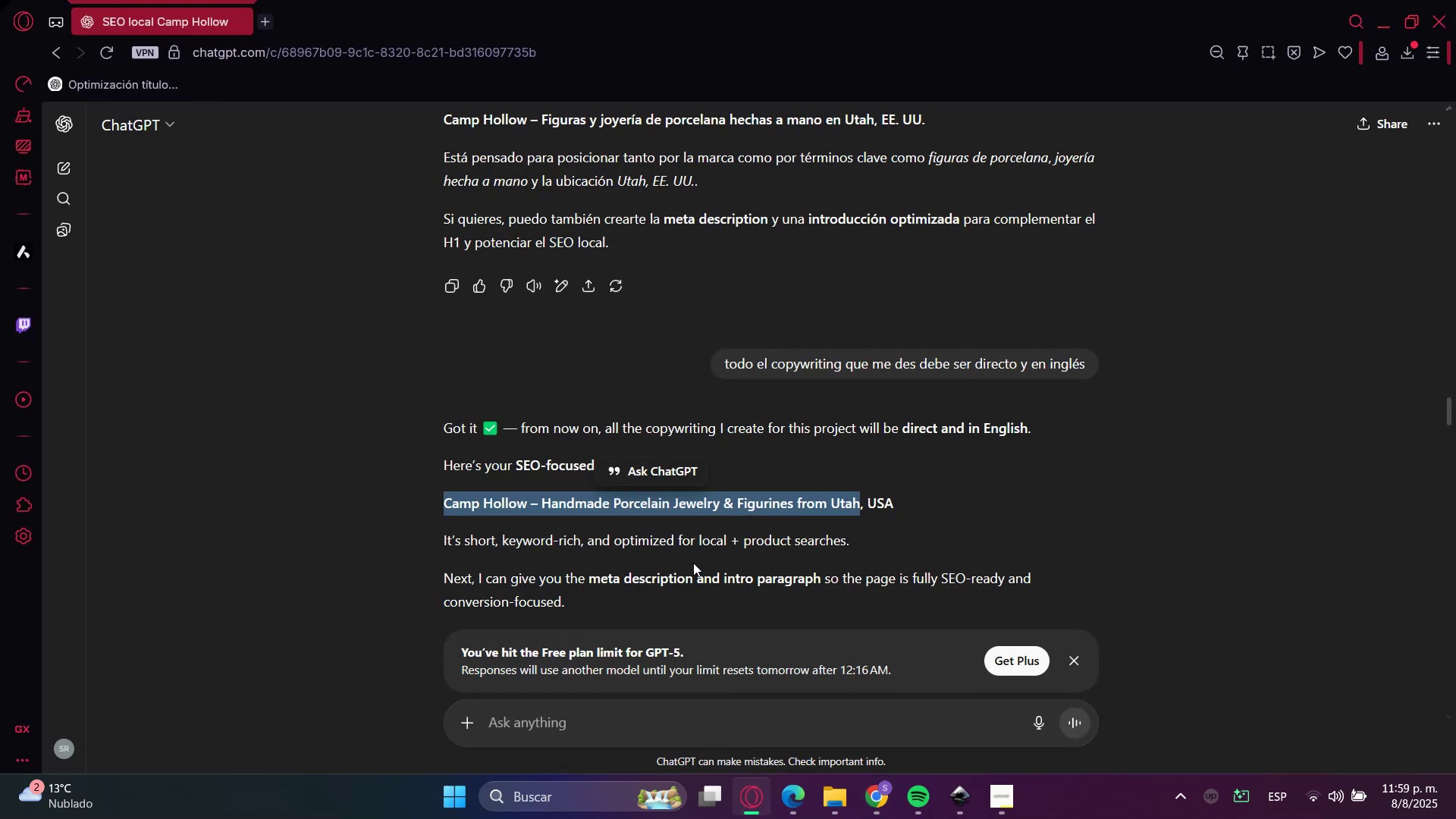 
left_click([332, 557])
 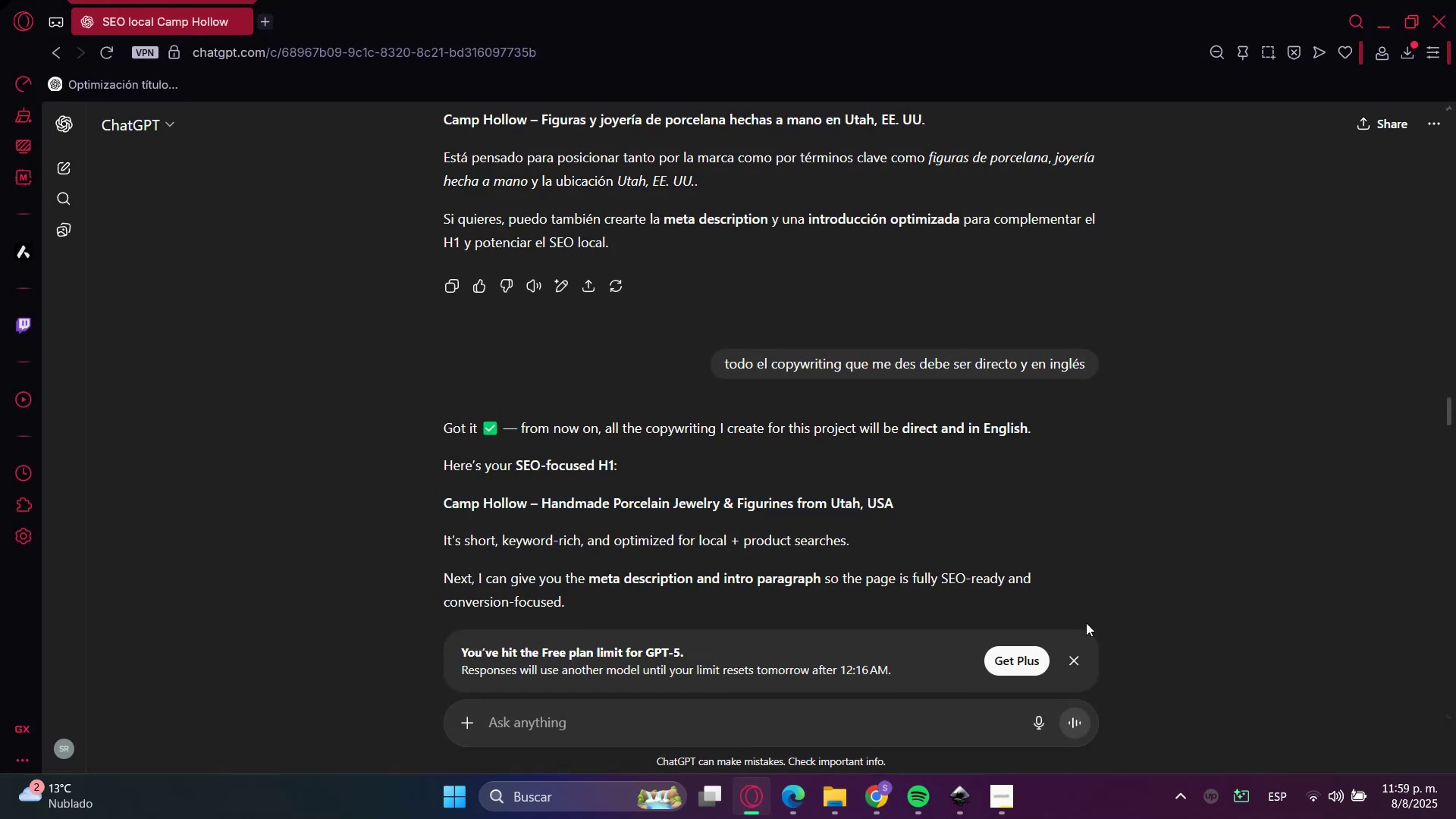 
left_click([1067, 654])
 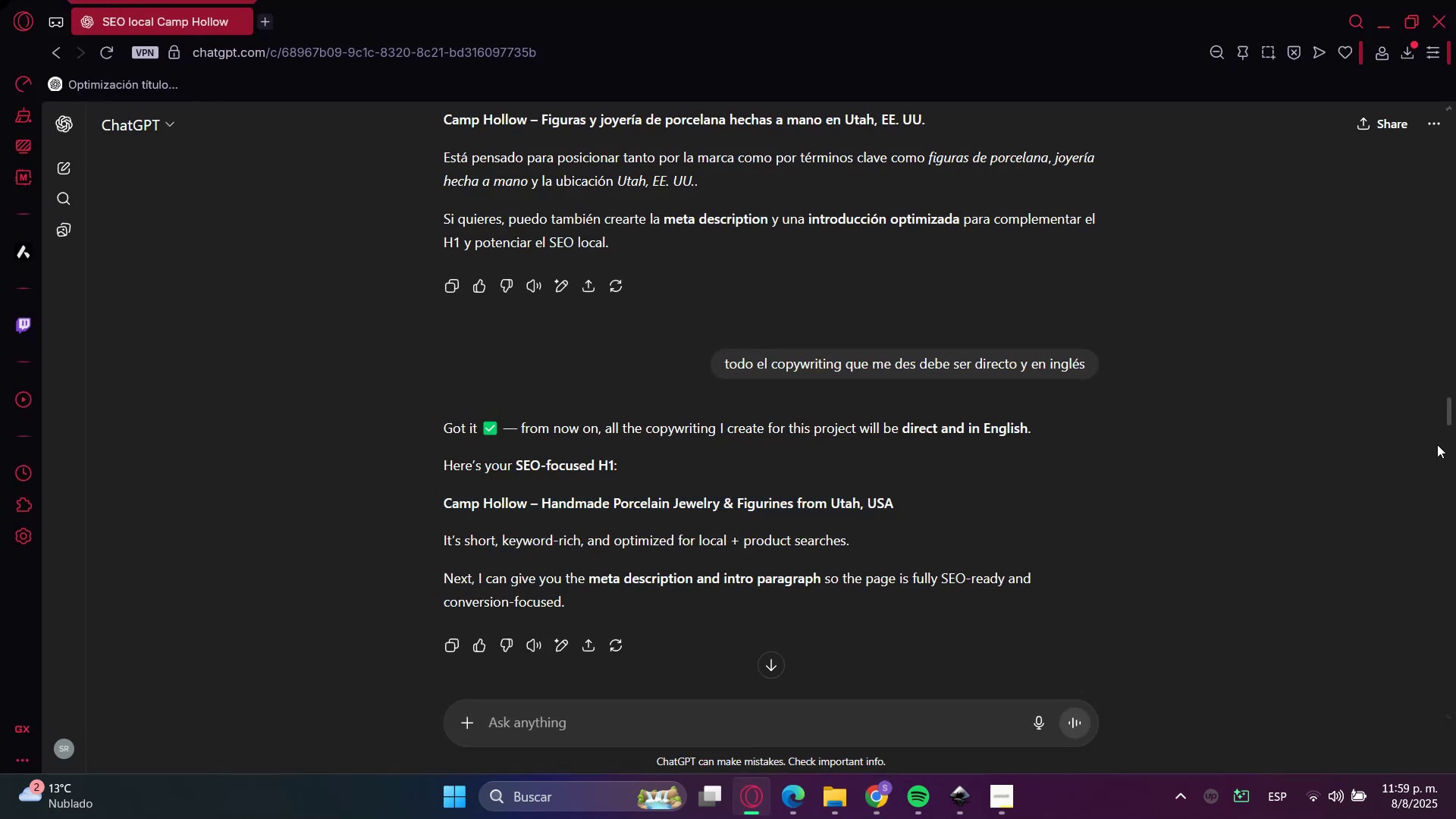 
left_click_drag(start_coordinate=[1447, 425], to_coordinate=[1402, 752])
 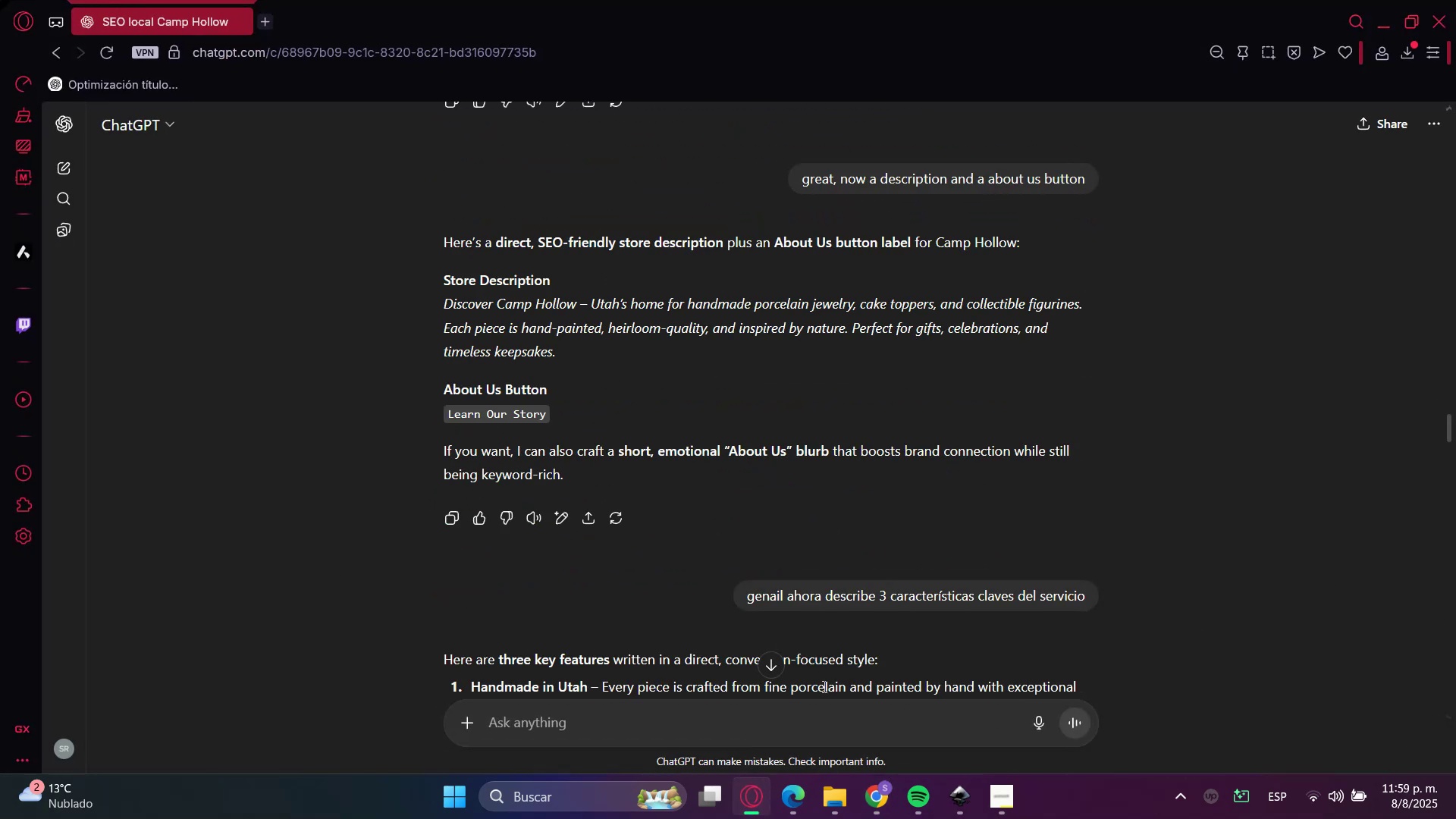 
left_click([758, 671])
 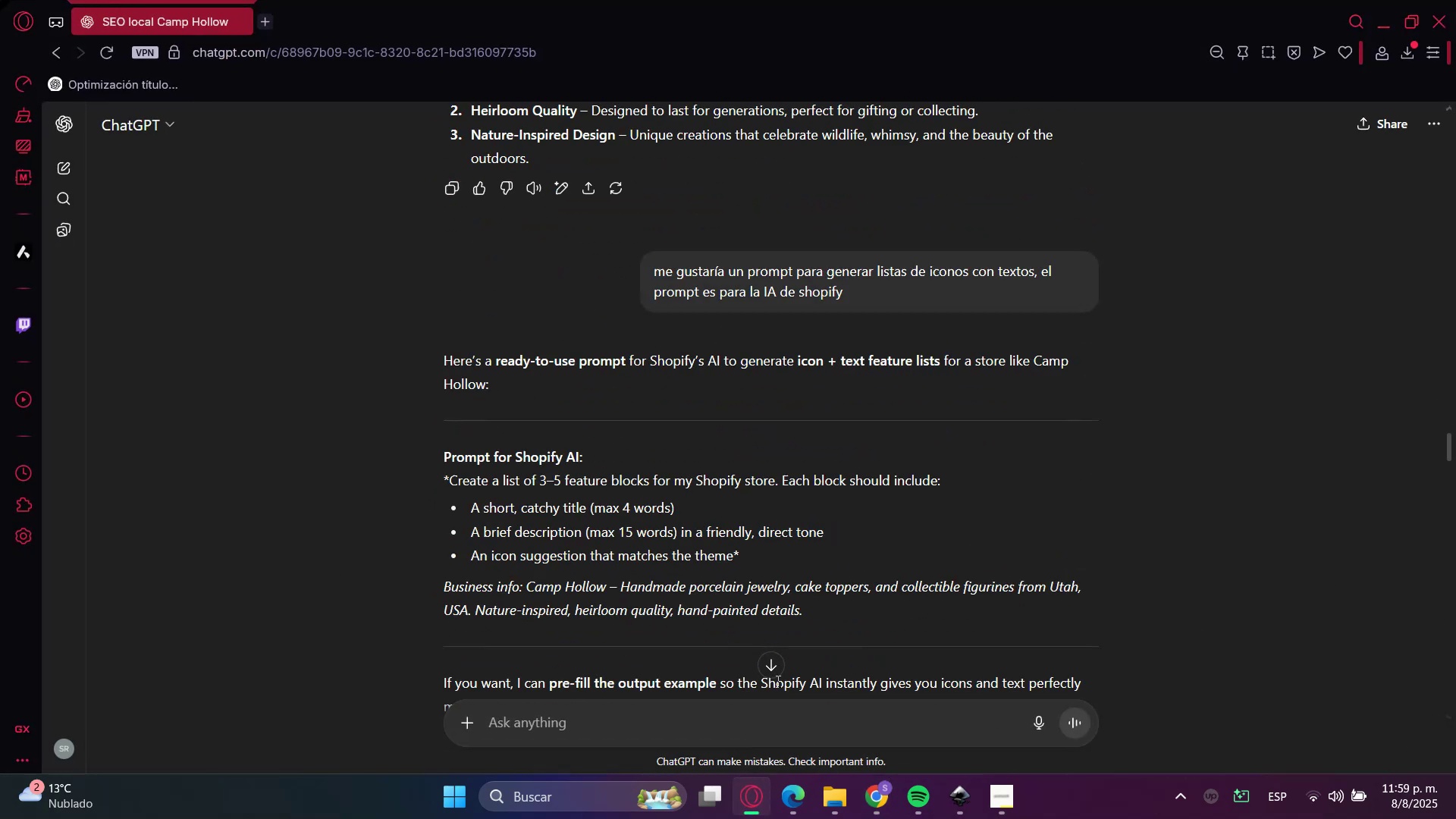 
triple_click([772, 709])
 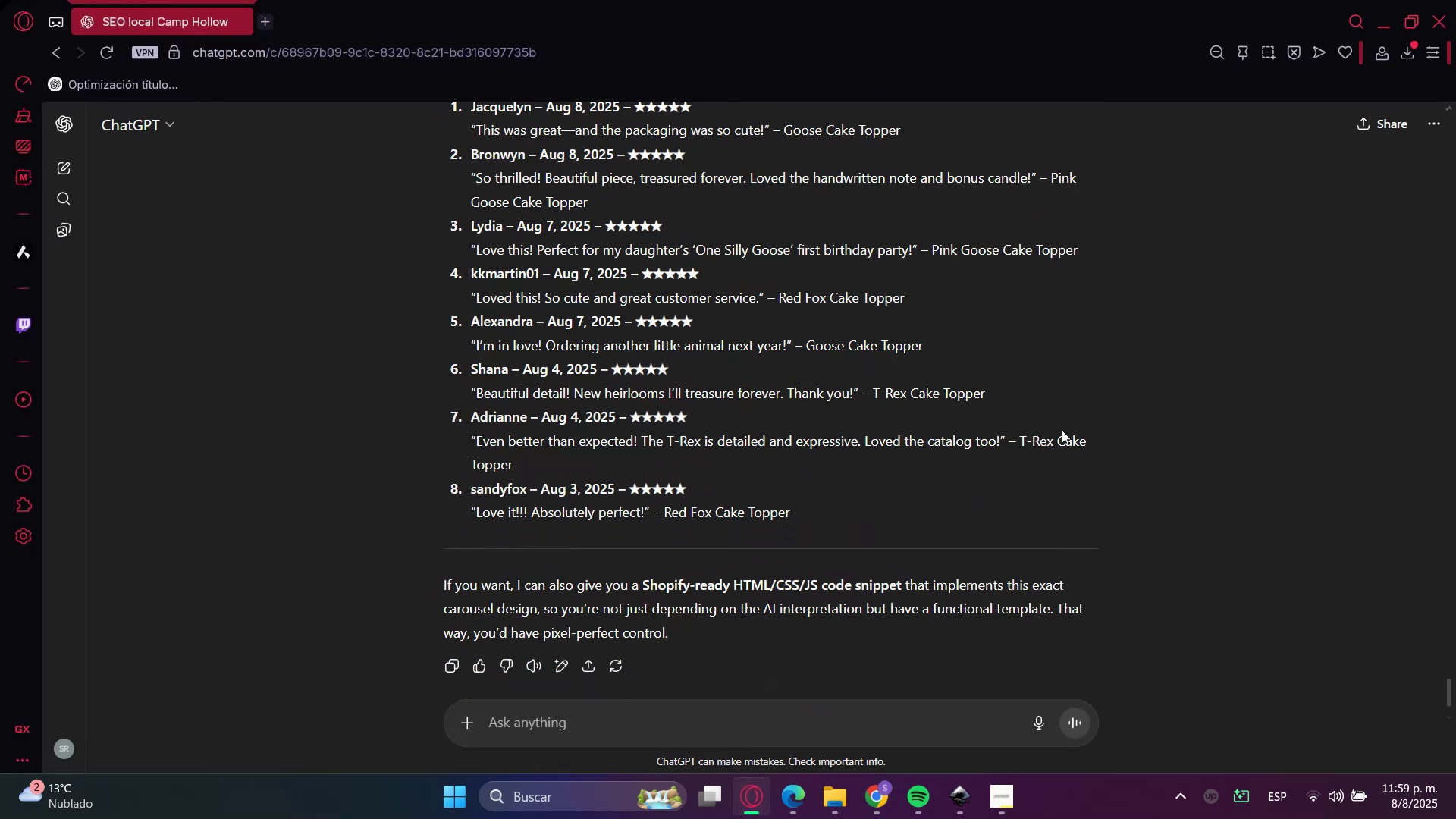 
type(generame t)
key(Backspace)
 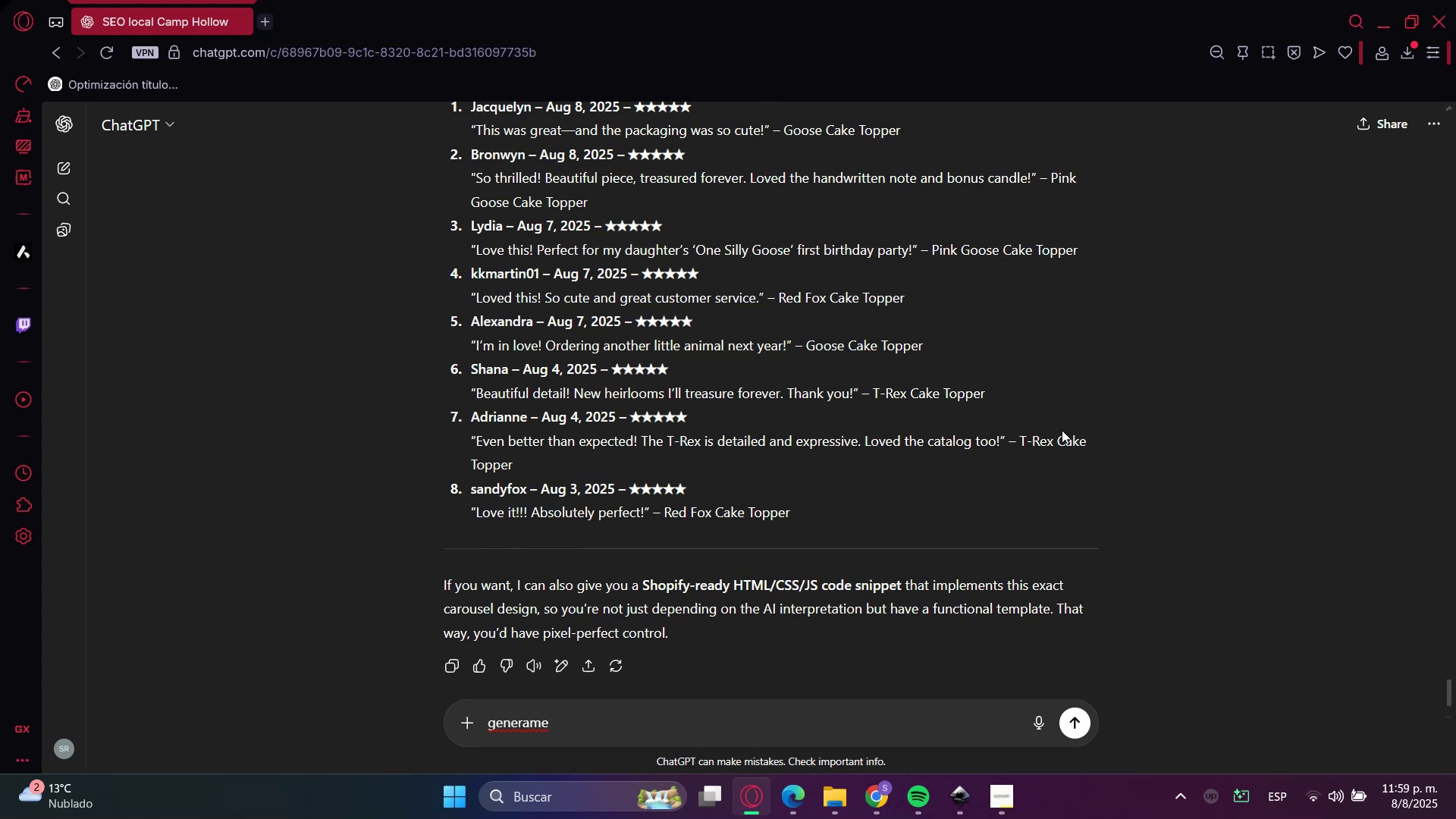 
type(4 anuncios apra insertar dentro de m i)
key(Backspace)
key(Backspace)
type( i)
key(Backspace)
key(Backspace)
type( i)
key(Backspace)
key(Backspace)
type(i shopify relacionados a mis colecciones )
key(Backspace)
type(> )
 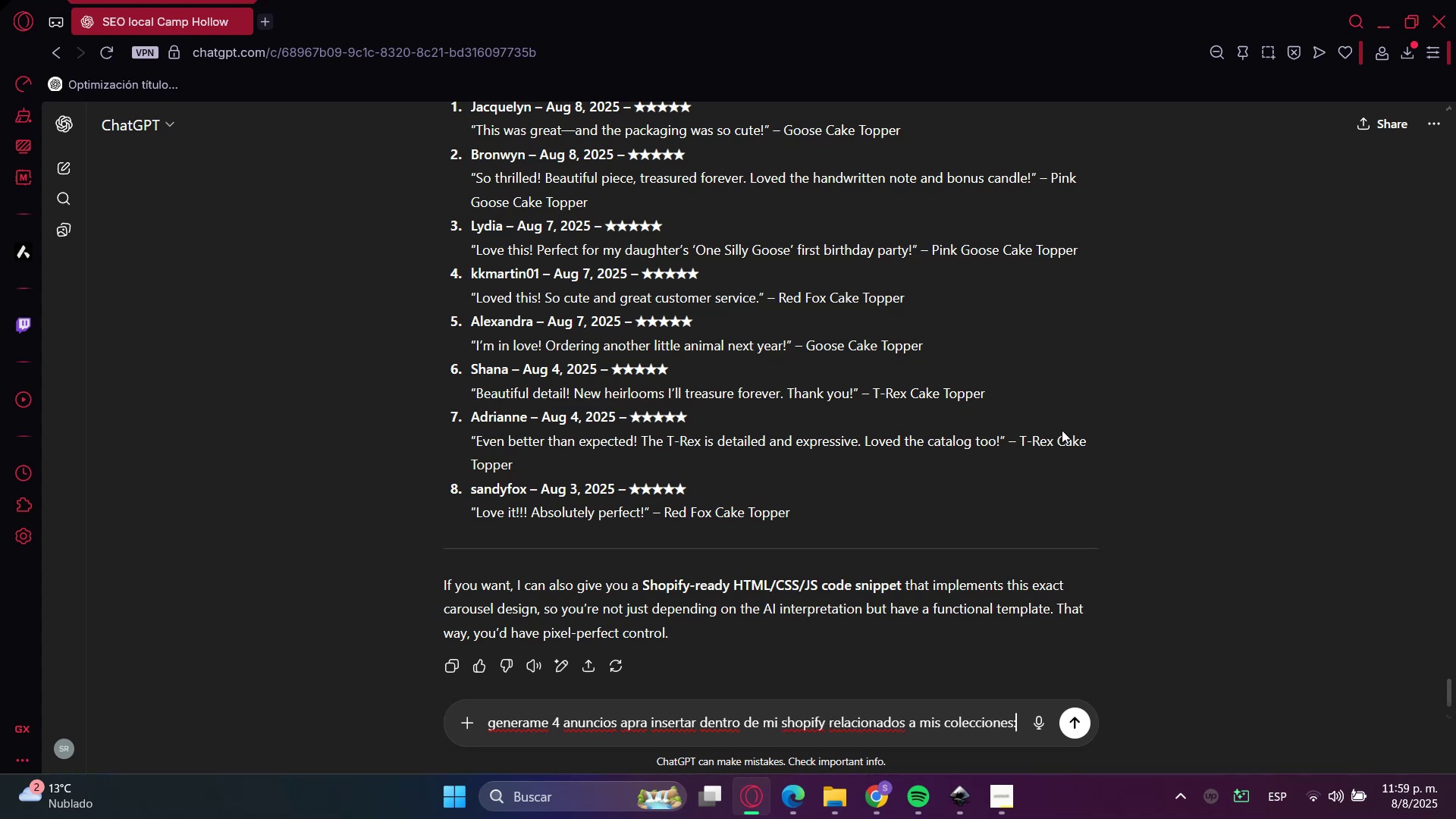 
key(Control+V)
 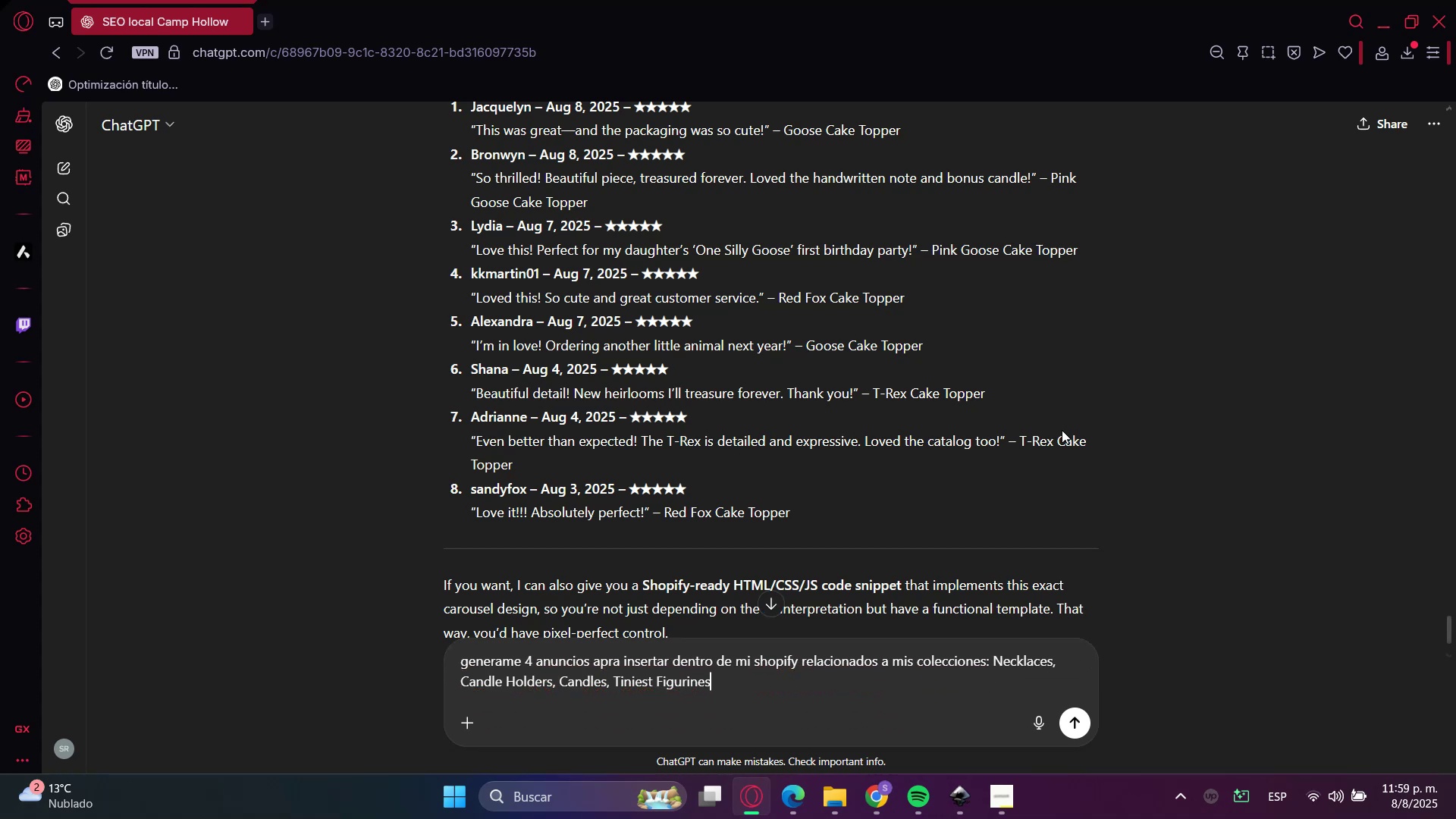 
key(Shift+Enter)
 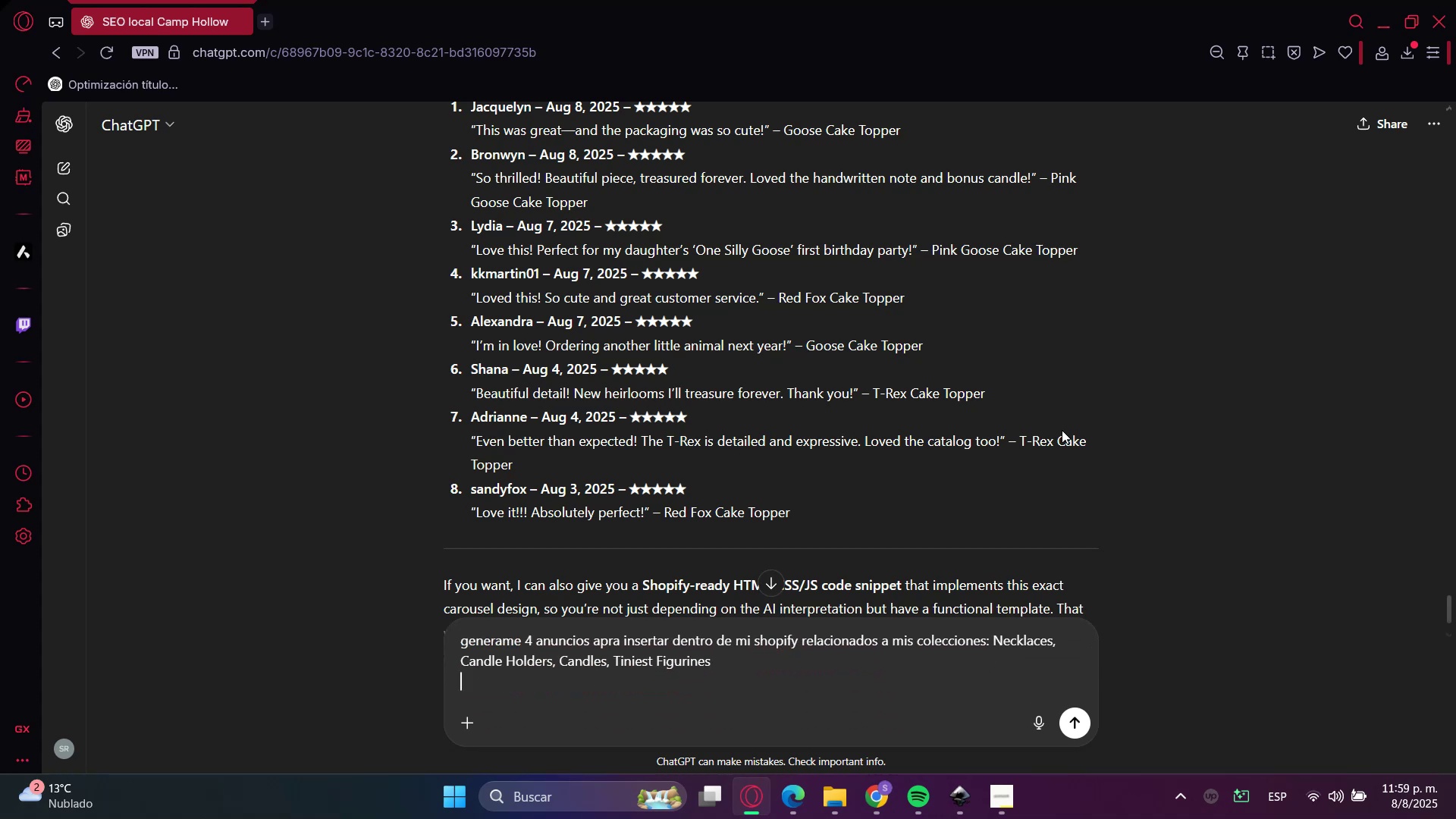 
key(Shift+Enter)
 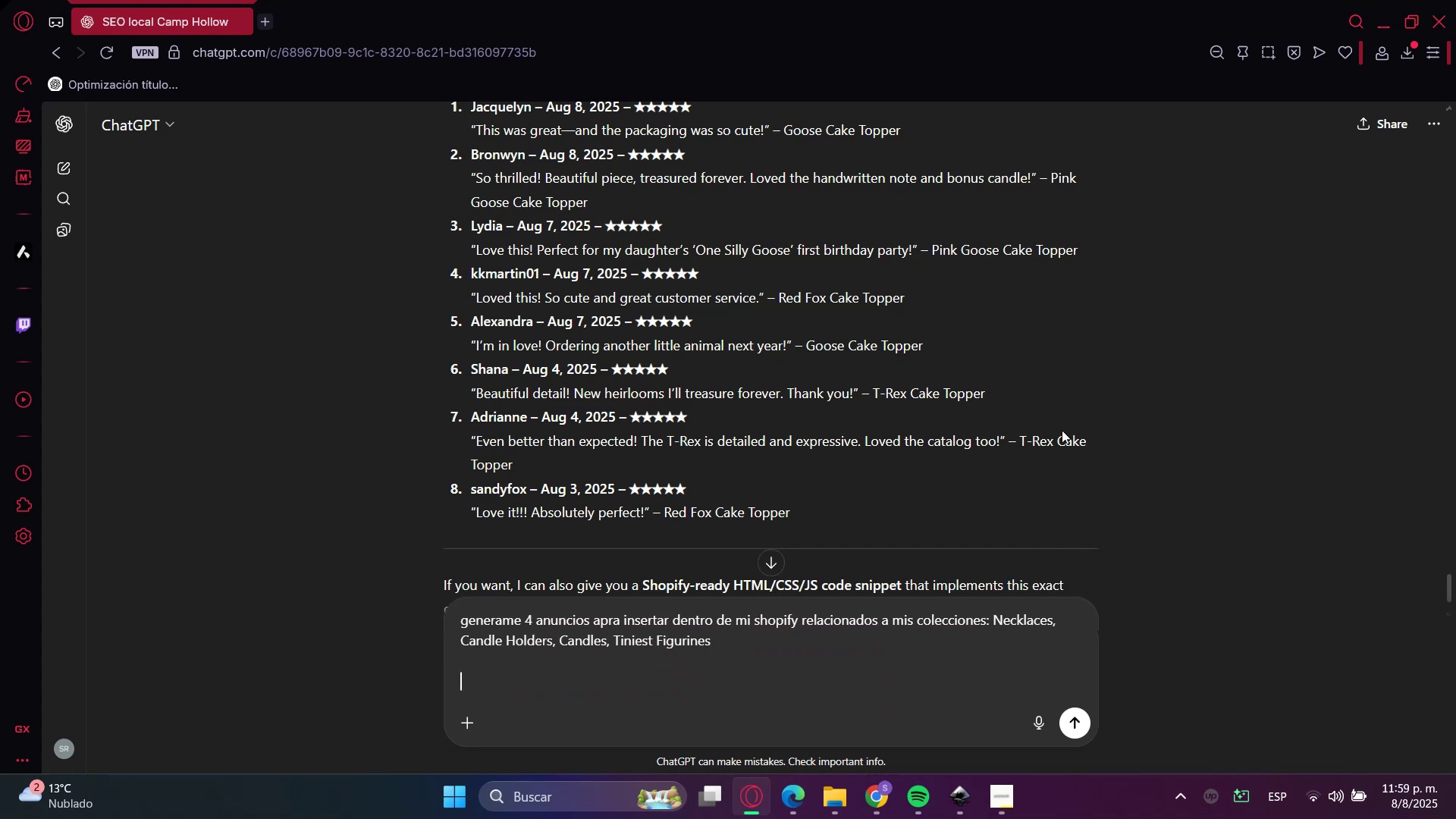 
type(las enlac)
key(Backspace)
type(zar;e)
 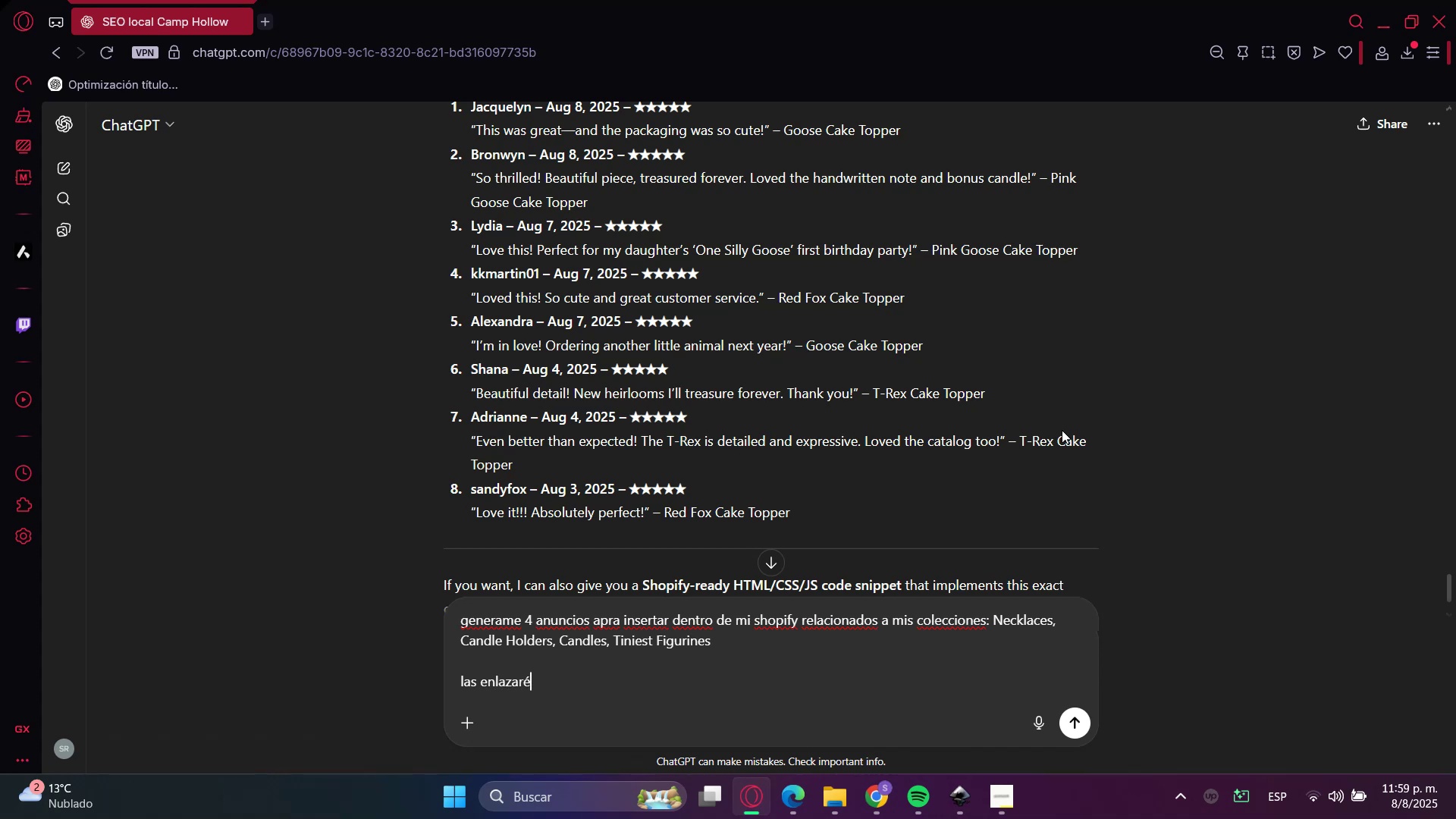 
key(Enter)
 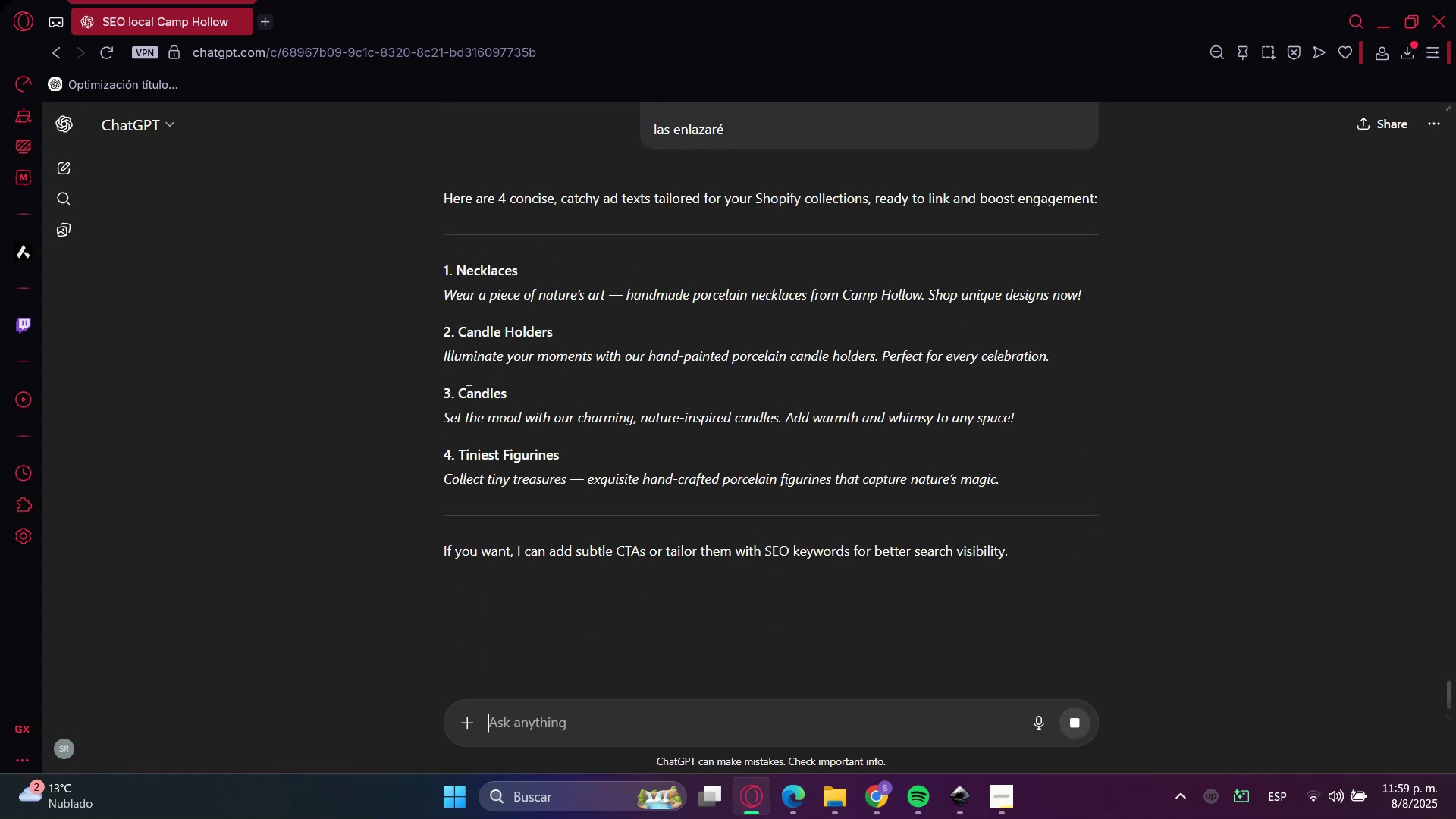 
wait(5.11)
 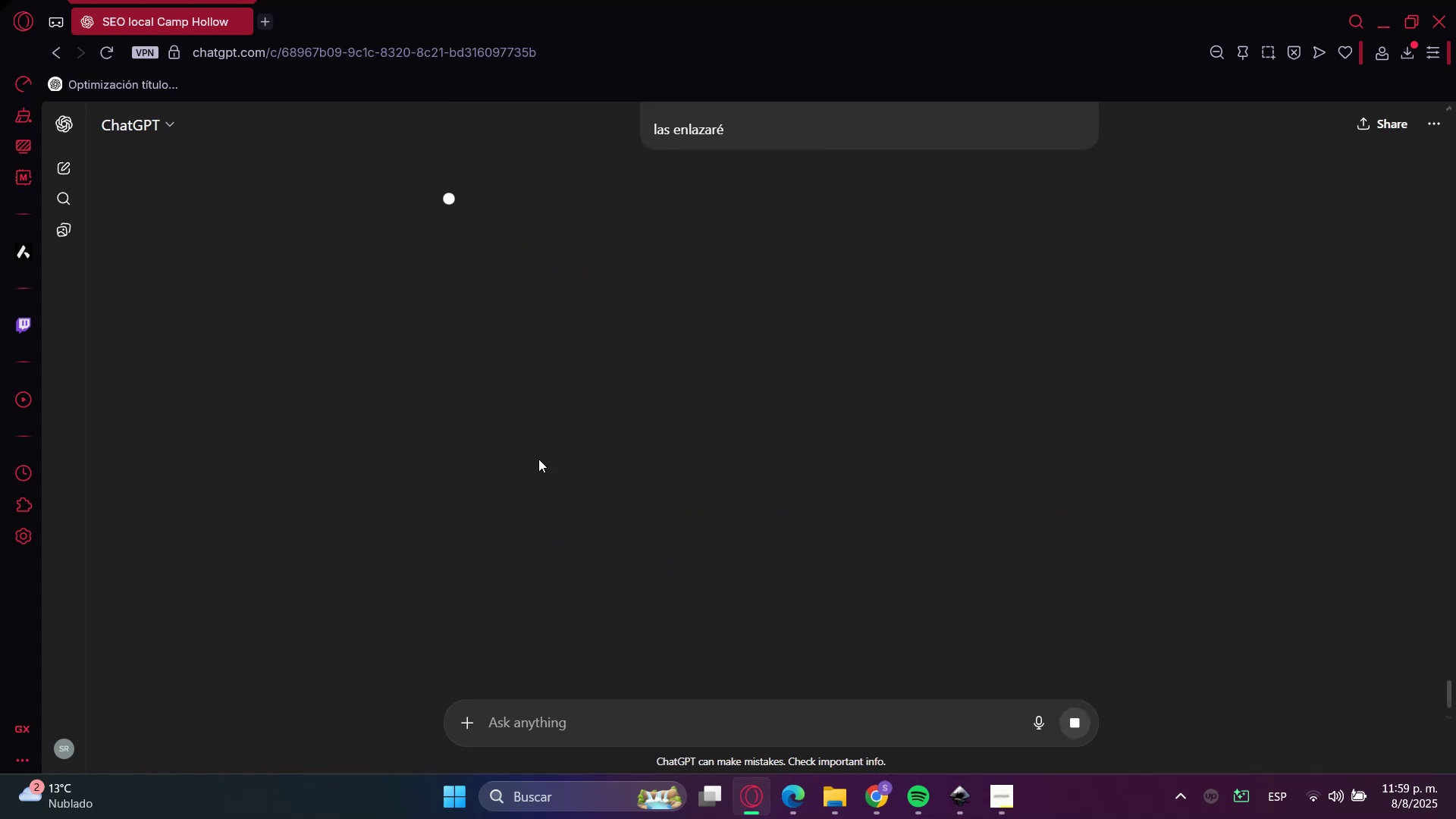 
type(m;as breves)
 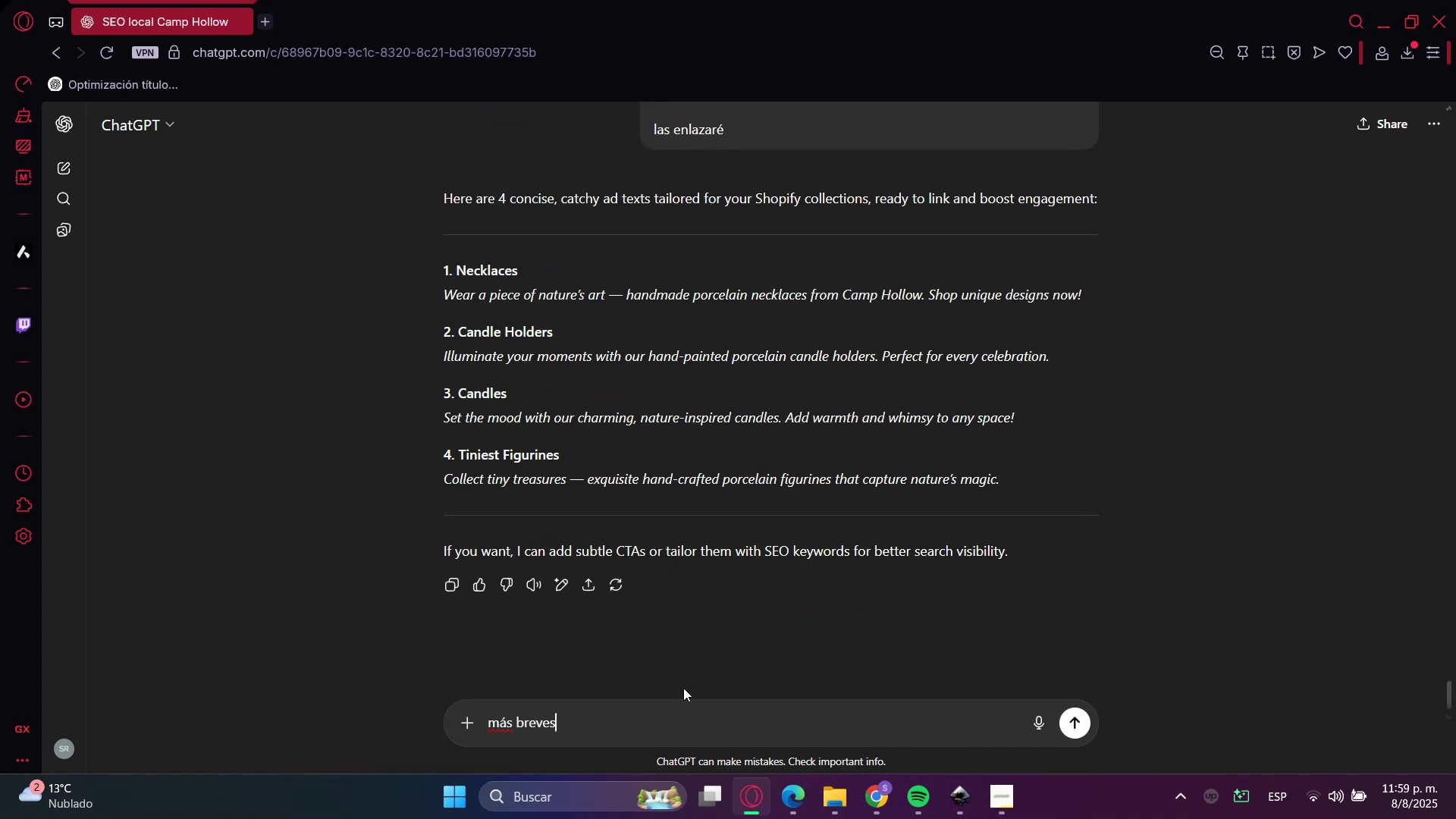 
key(Enter)
 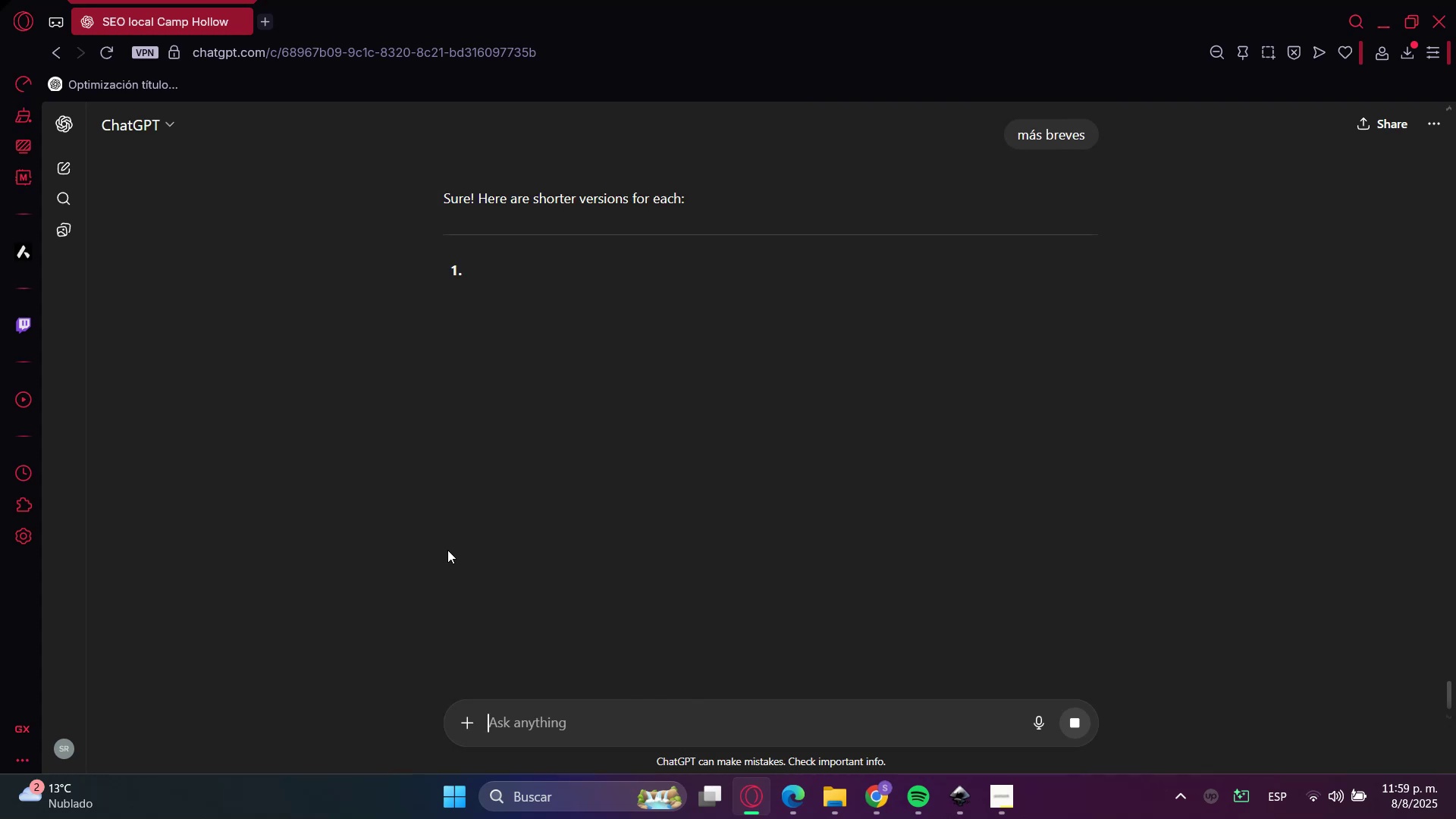 
double_click([503, 295])
 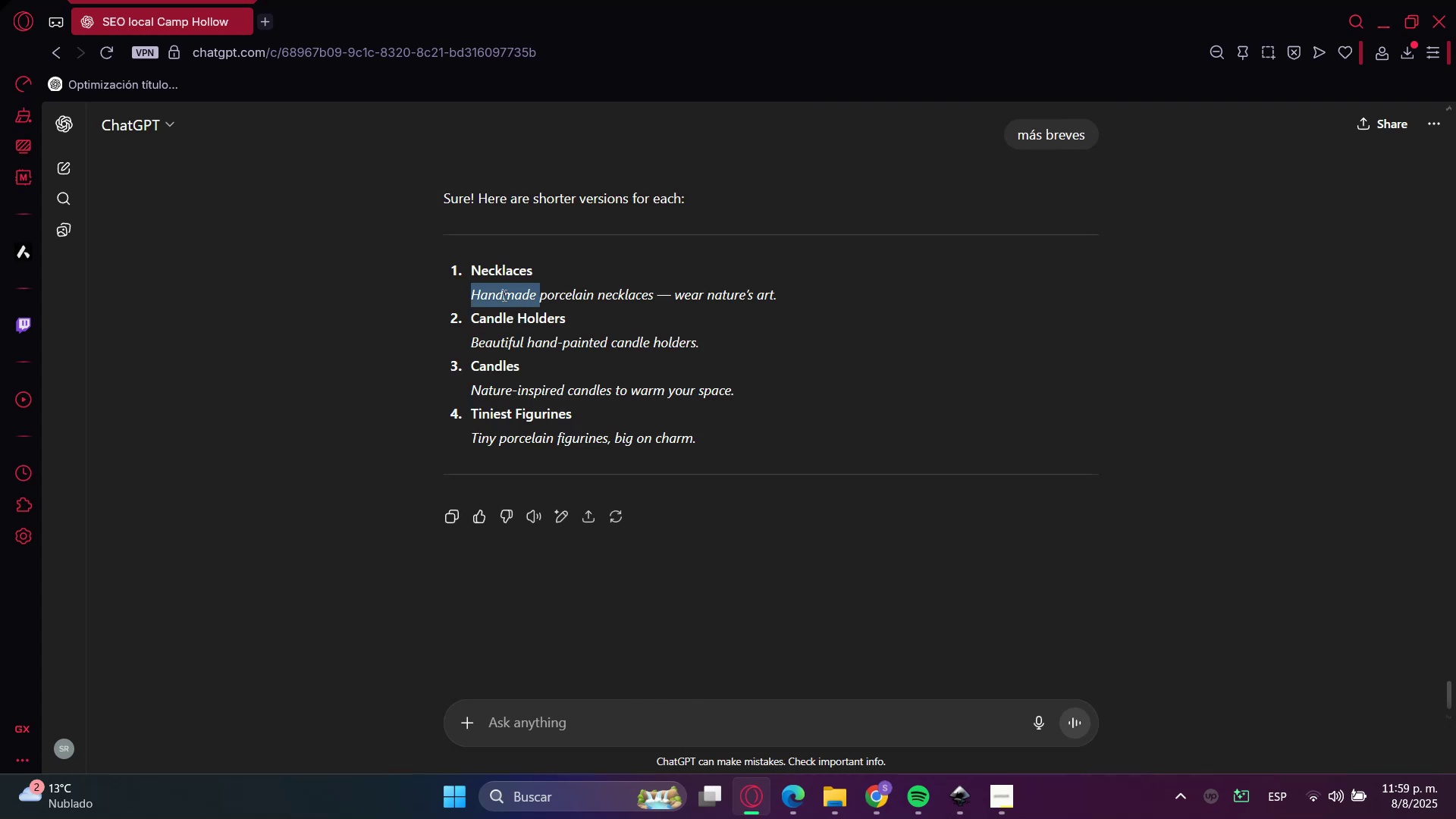 
triple_click([503, 295])
 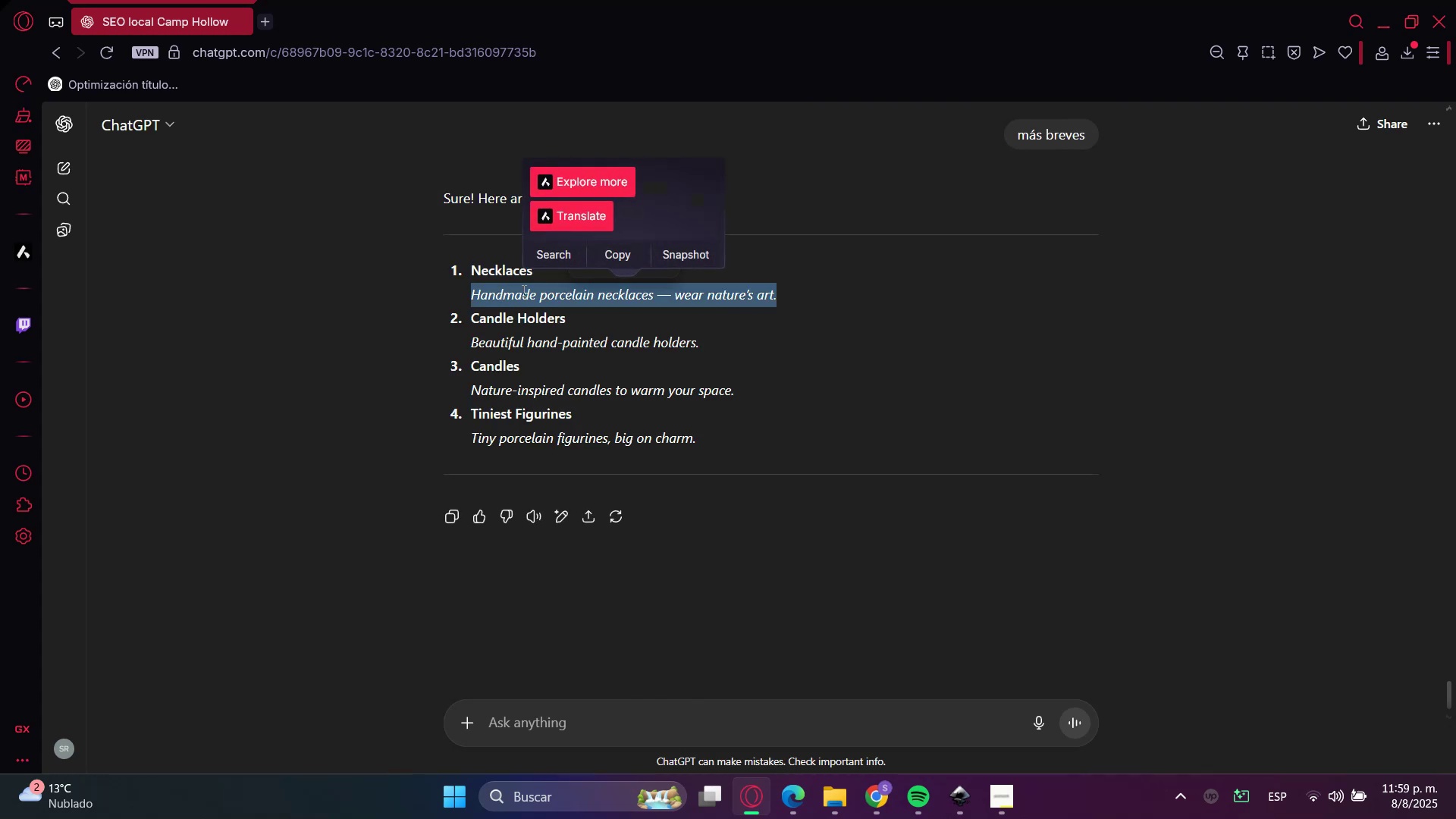 
left_click([496, 276])
 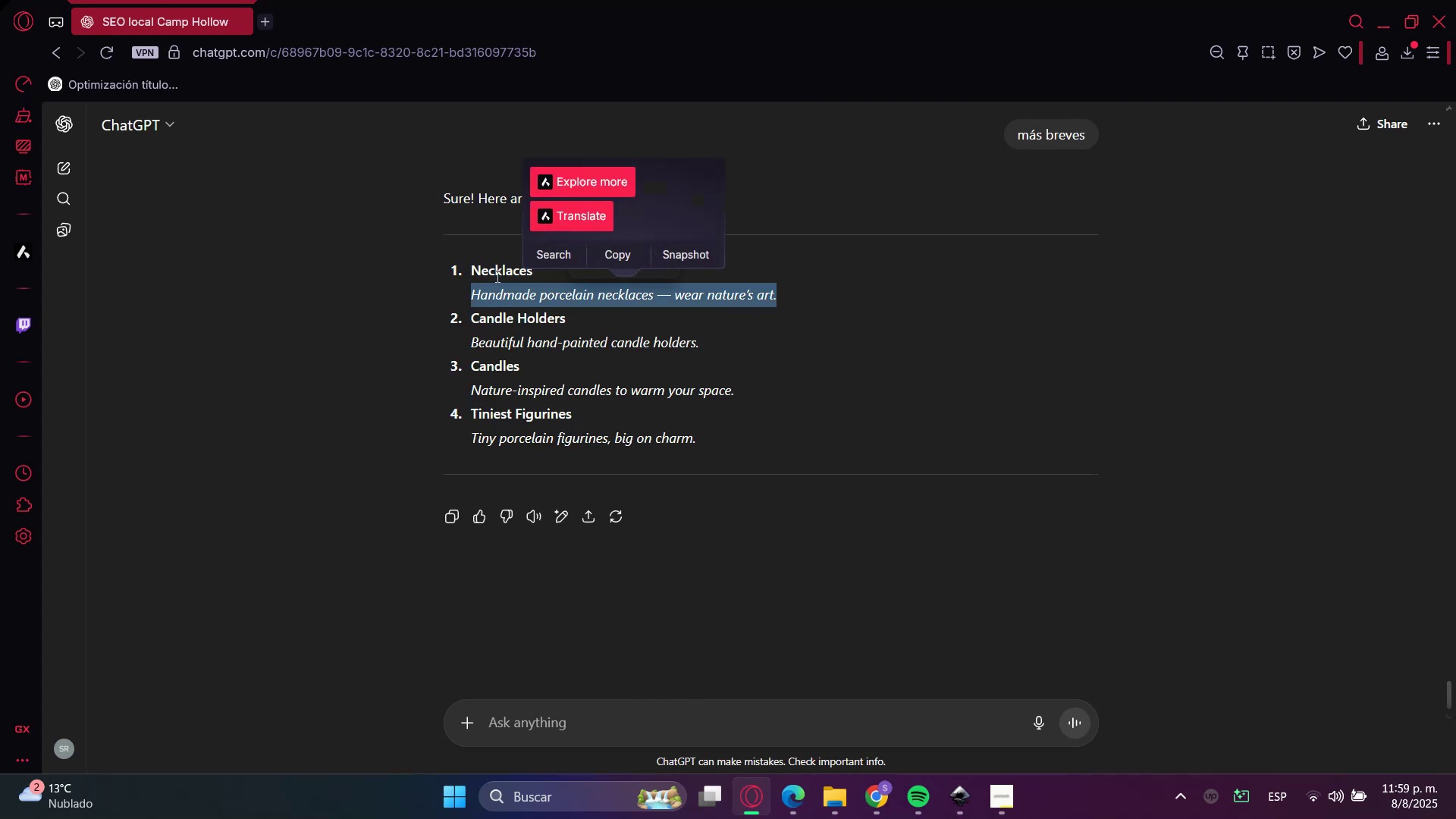 
left_click_drag(start_coordinate=[496, 276], to_coordinate=[493, 294])
 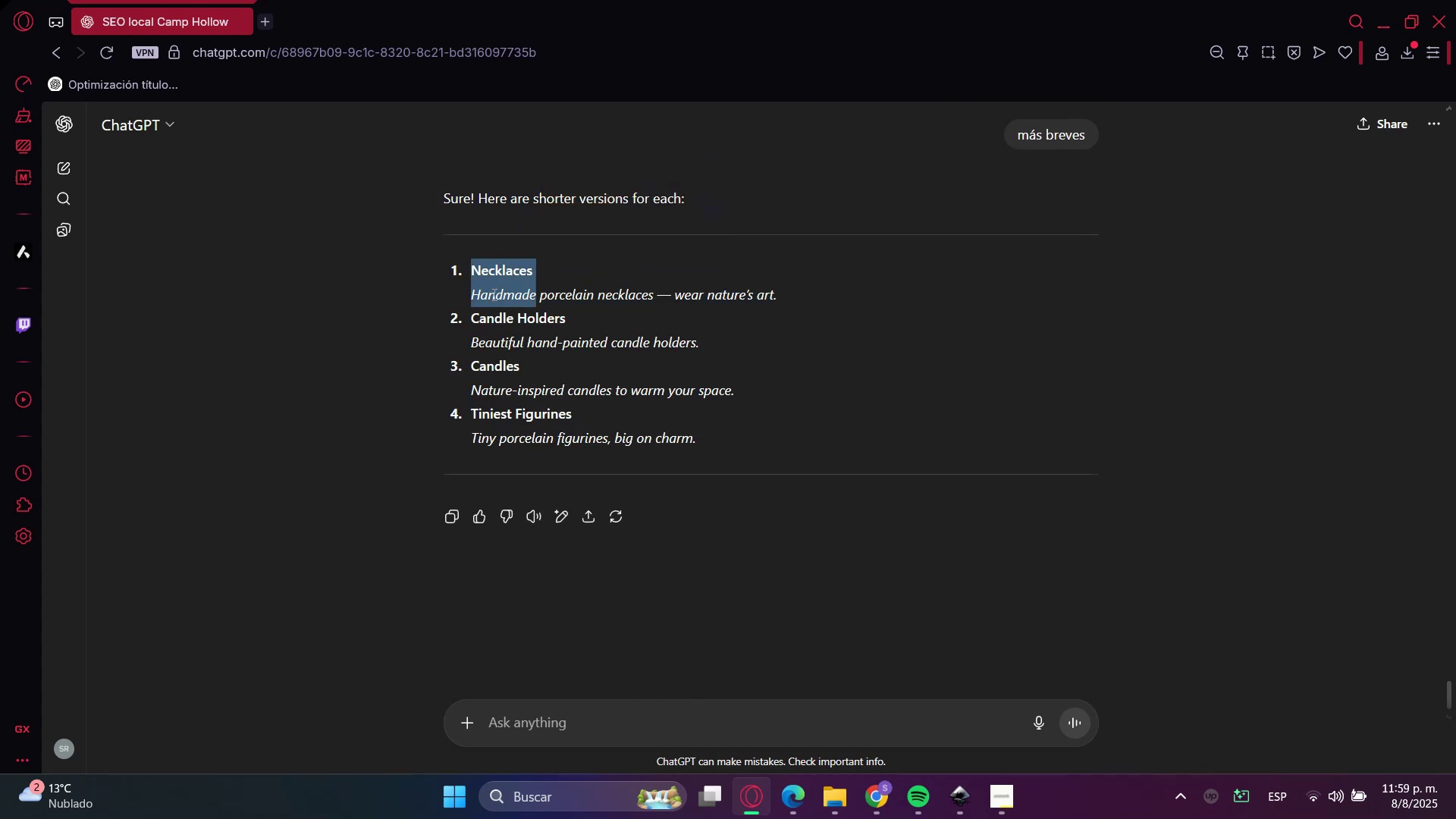 
key(Control+C)
 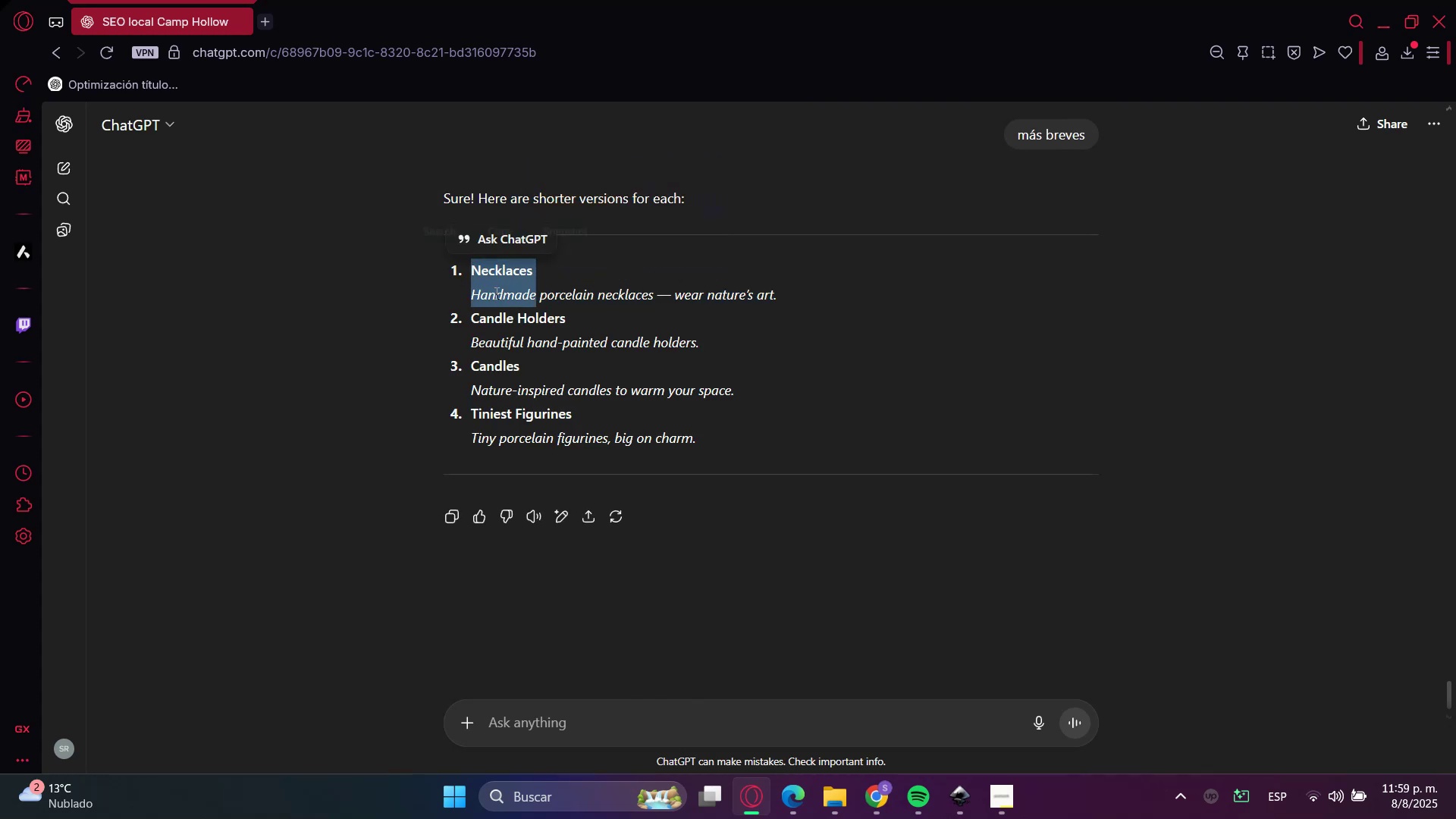 
key(Control+C)
 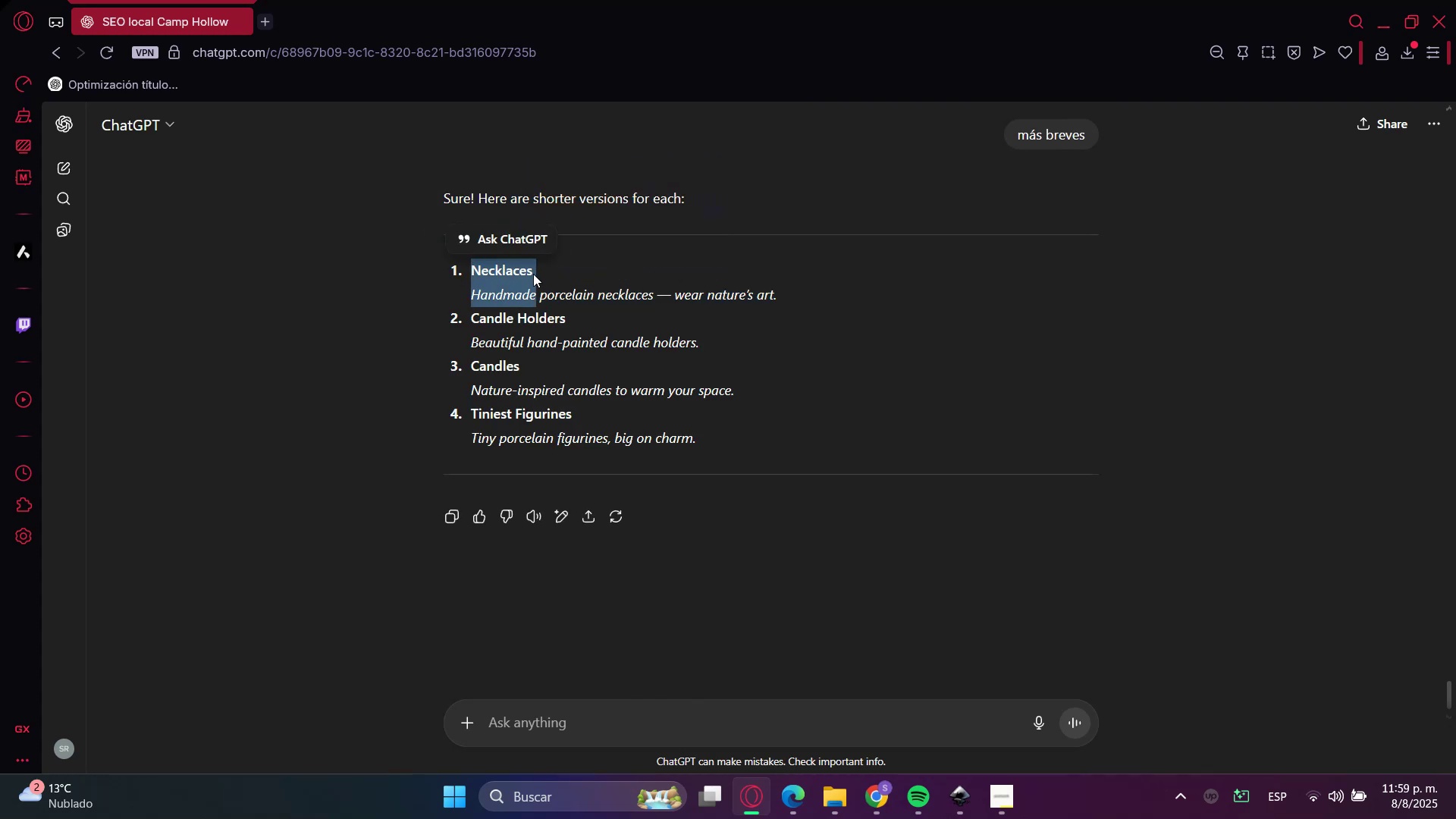 
left_click([500, 277])
 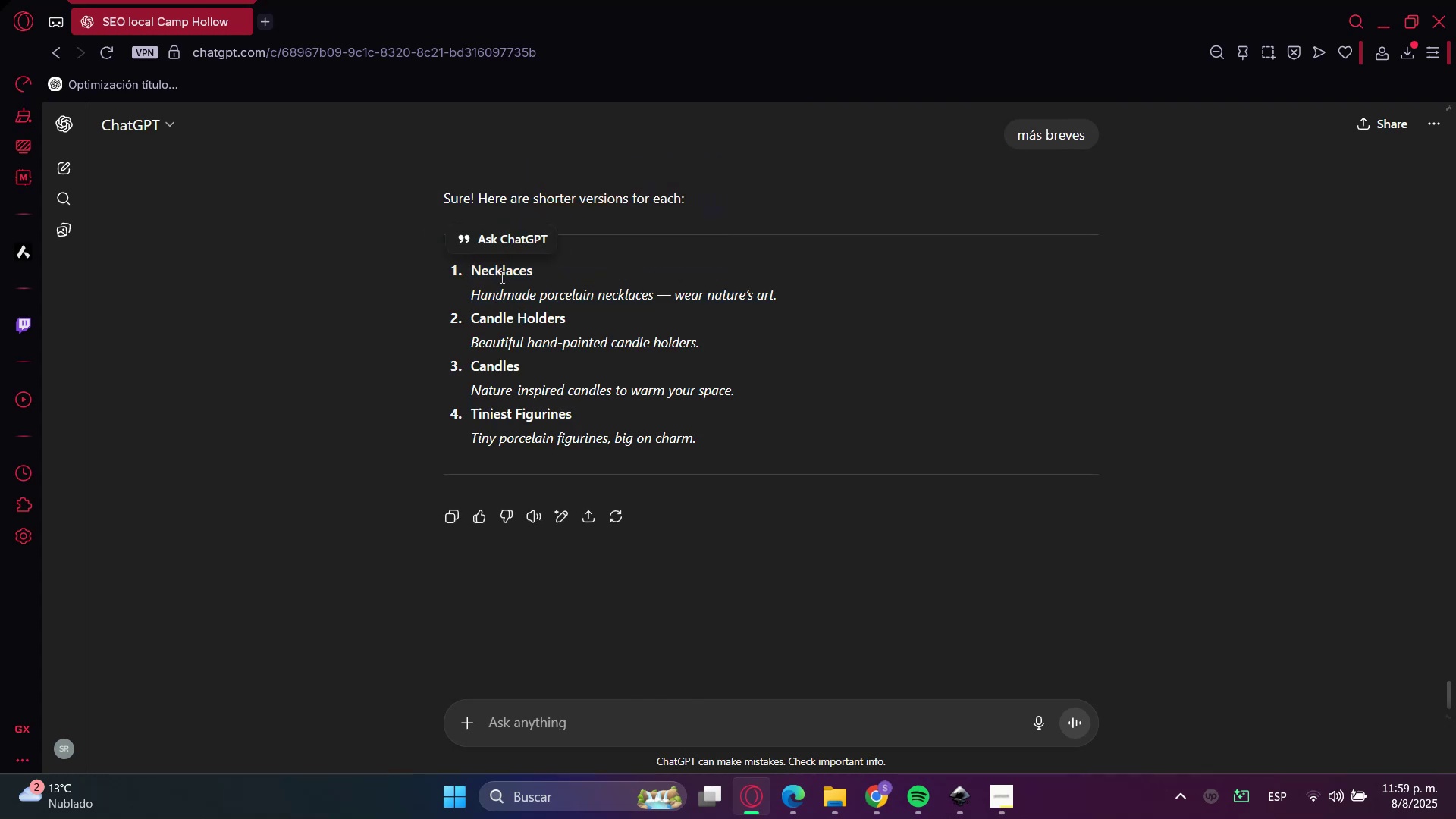 
left_click_drag(start_coordinate=[500, 277], to_coordinate=[768, 297])
 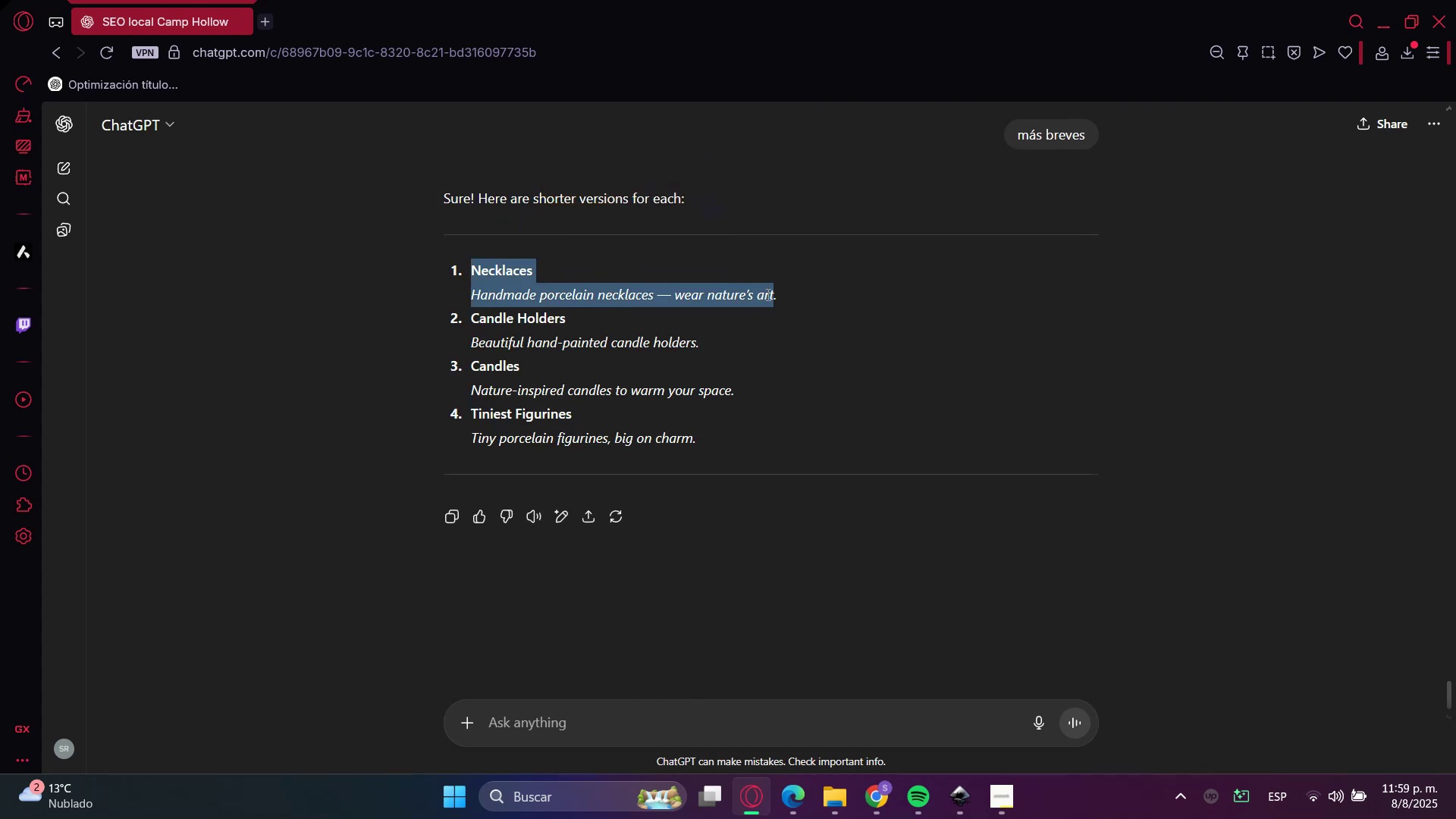 
key(Control+C)
 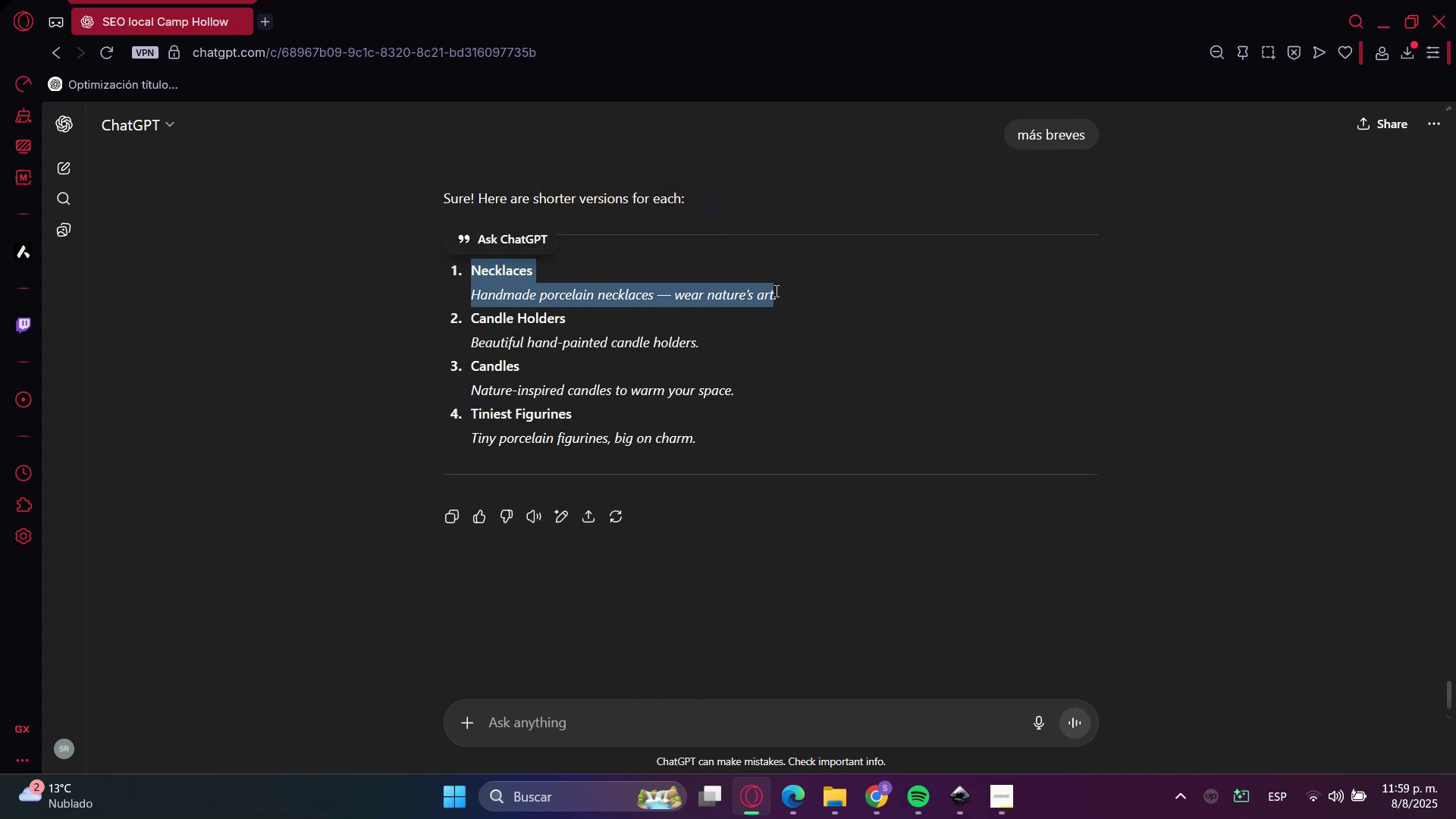 
key(Control+C)
 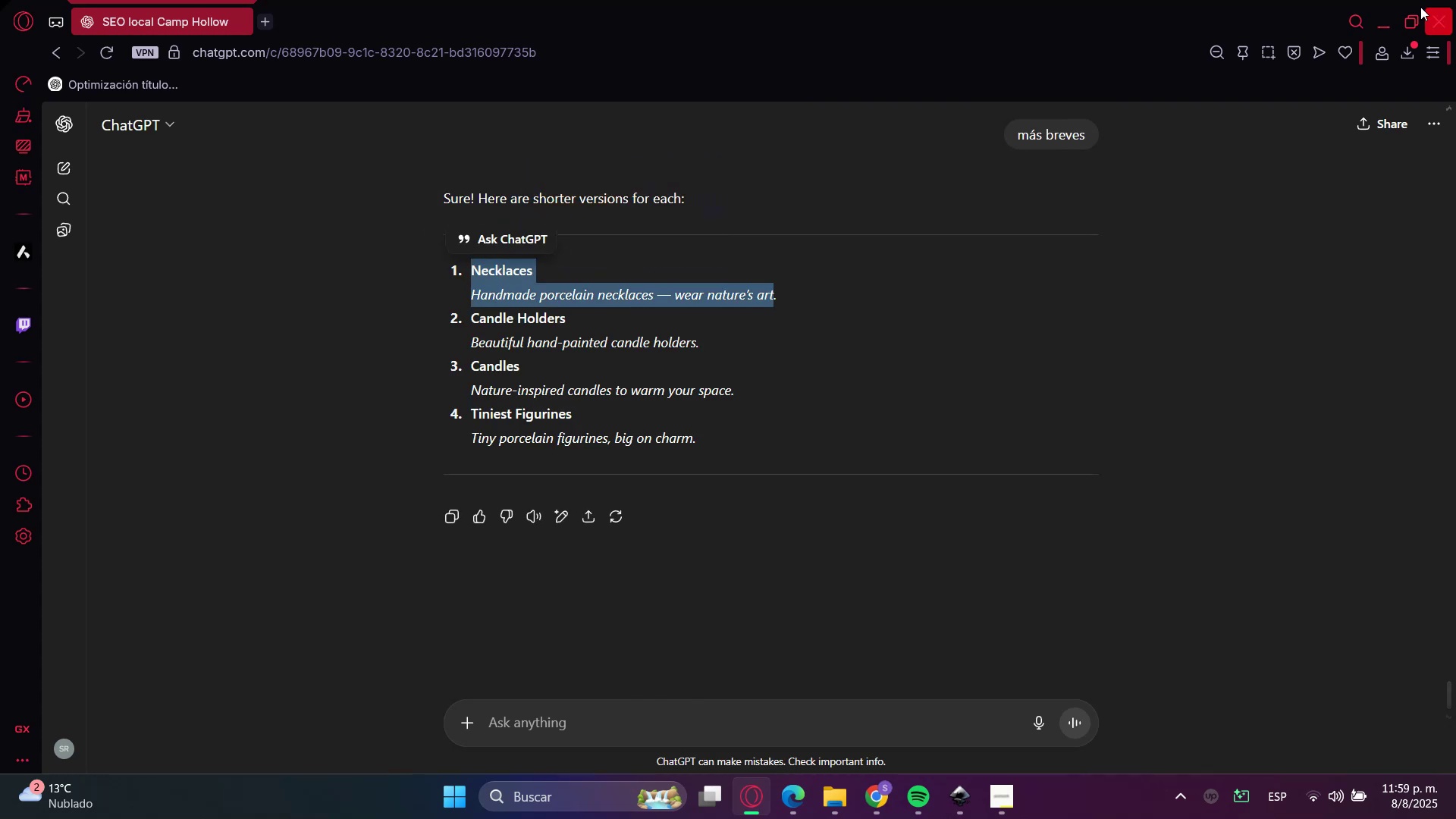 
left_click([1381, 17])
 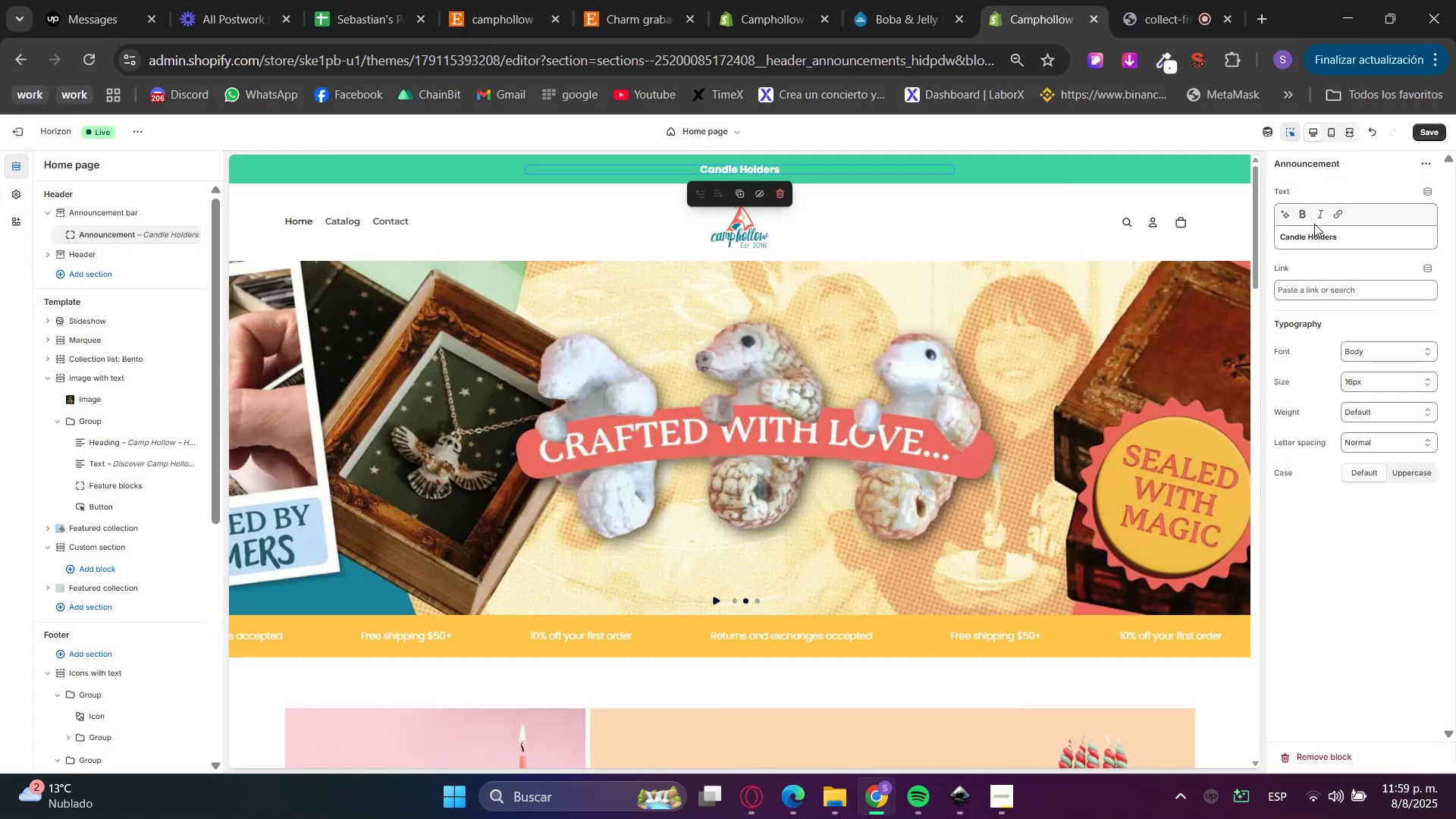 
double_click([1316, 231])
 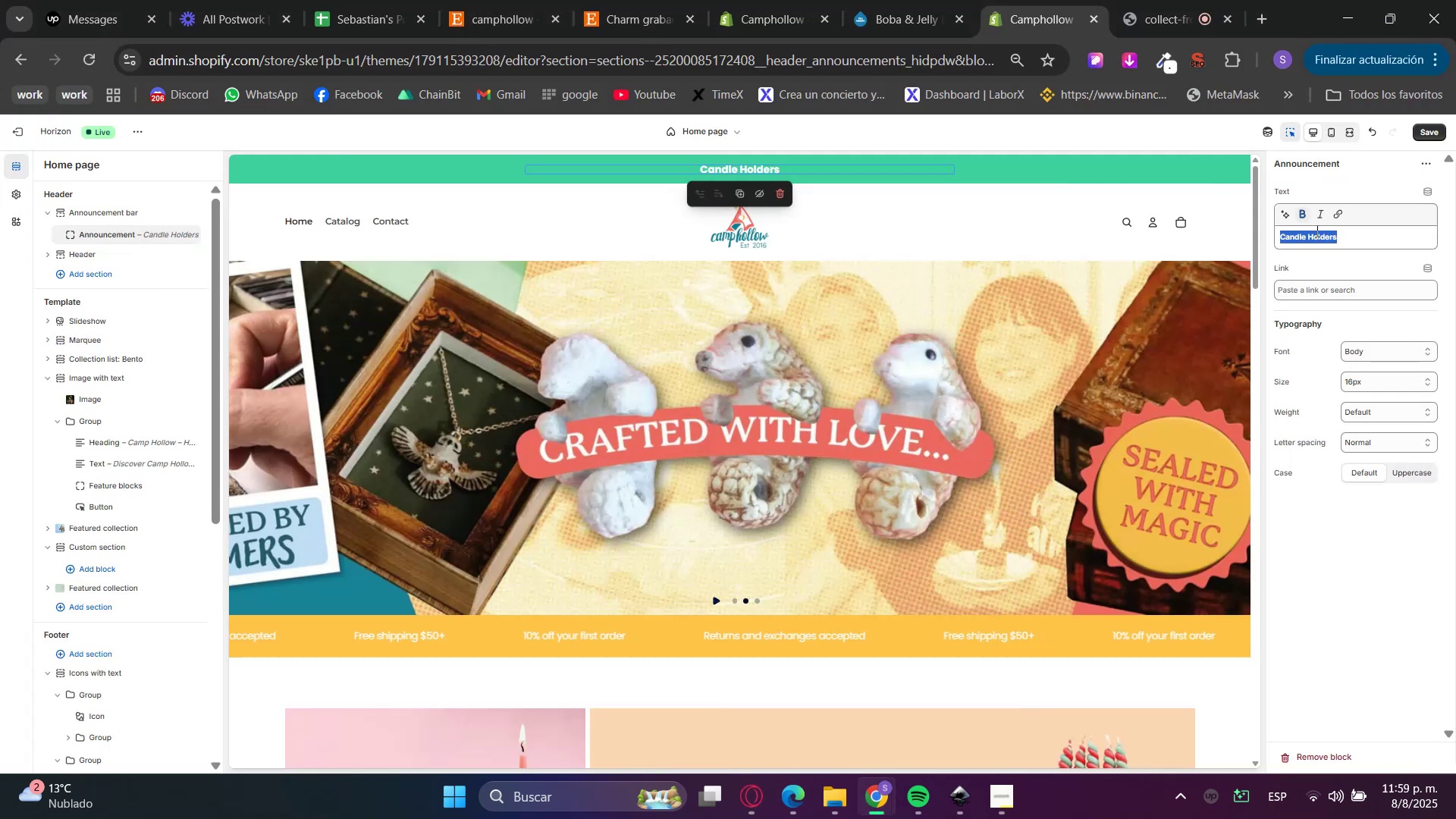 
key(Control+V)
 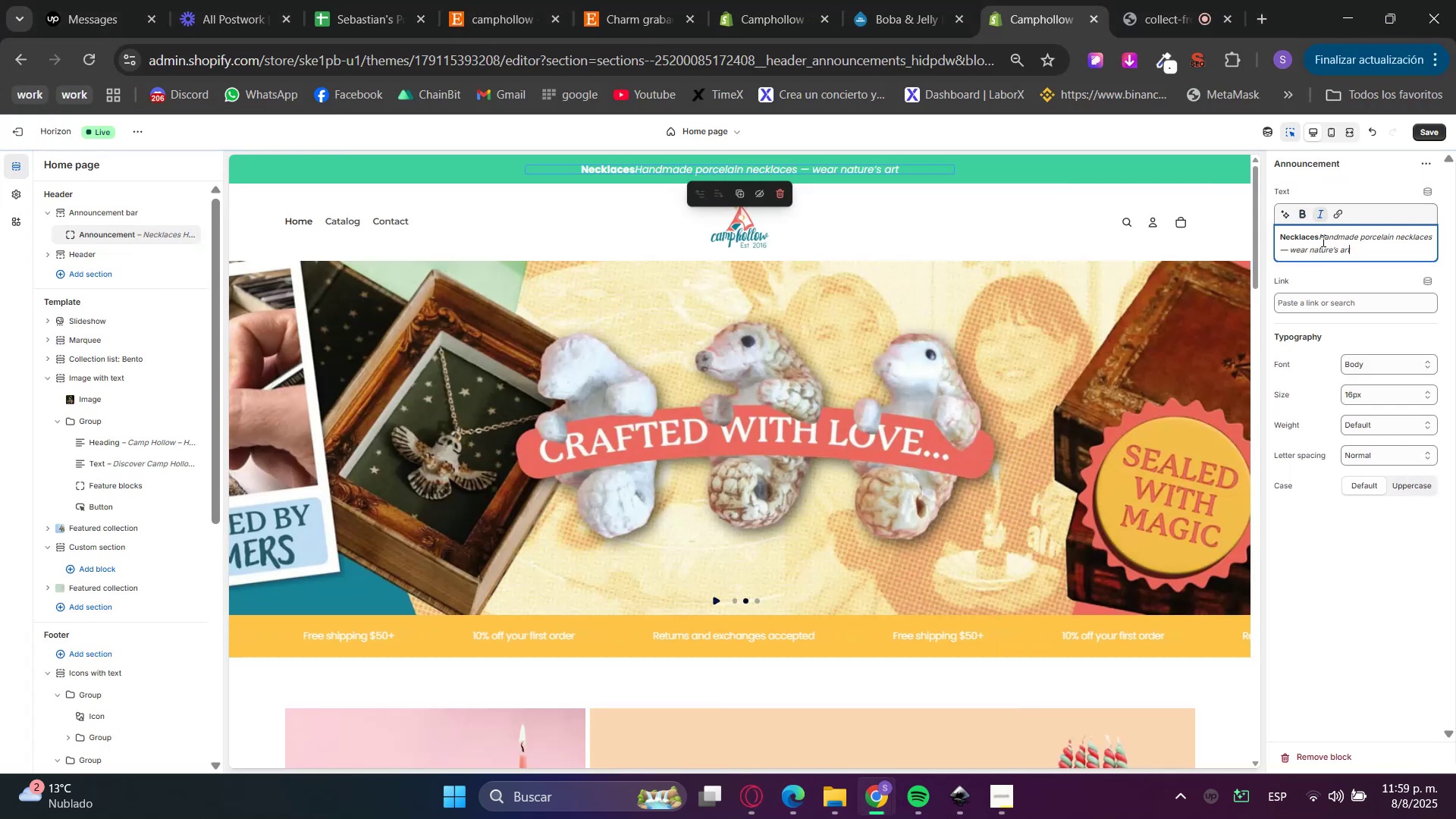 
double_click([1320, 237])
 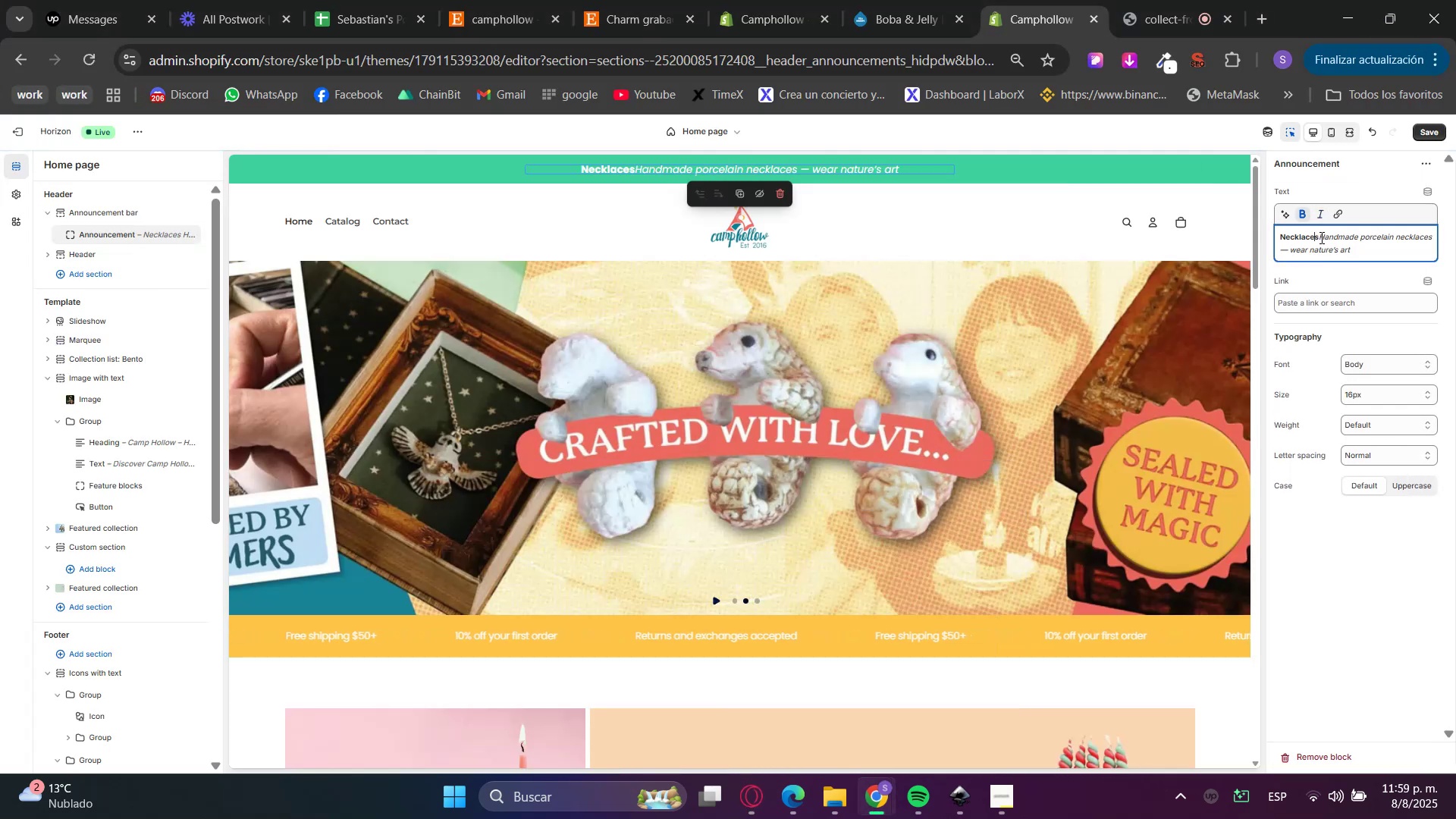 
key(Space)
 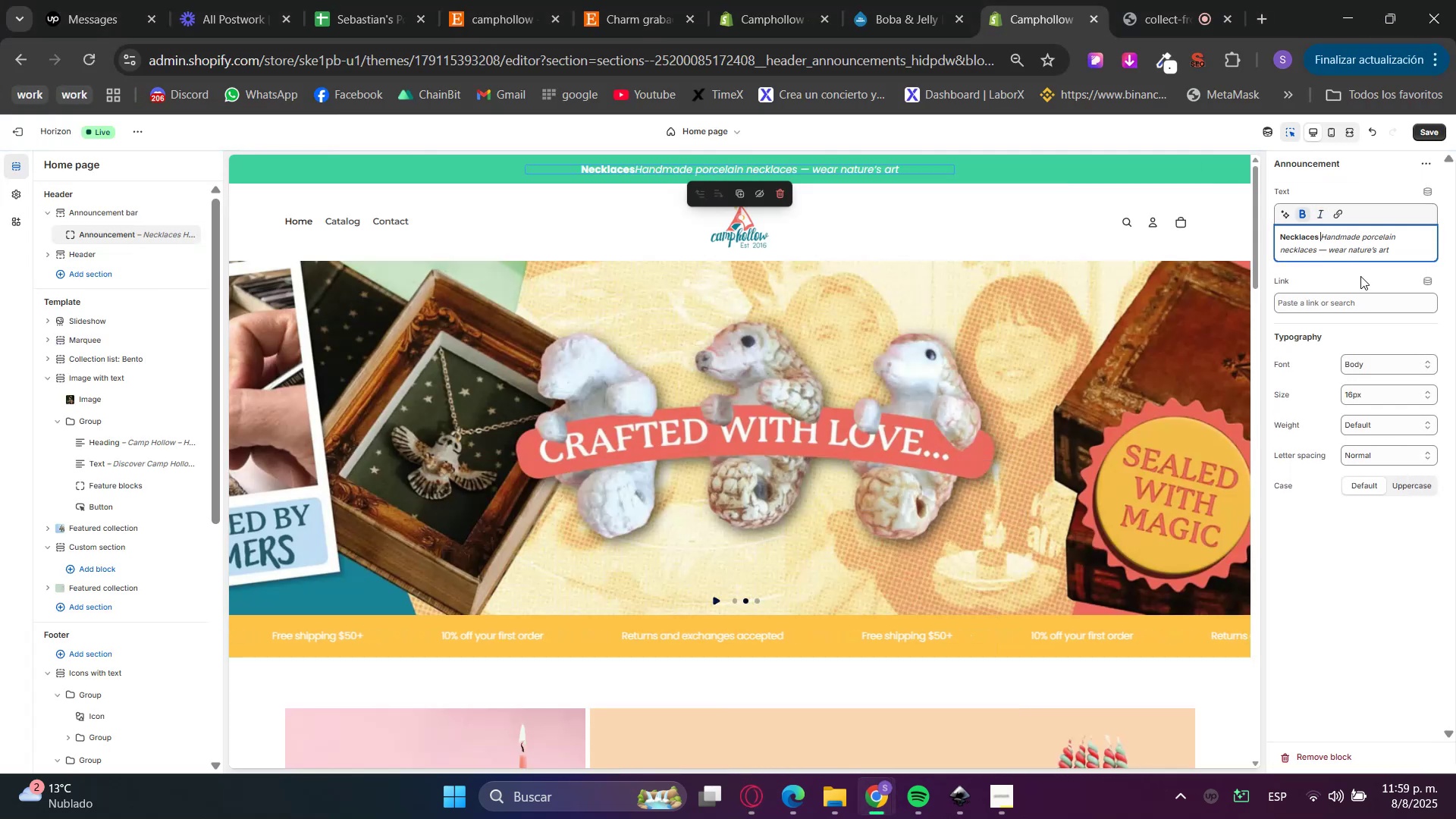 
left_click([1370, 273])
 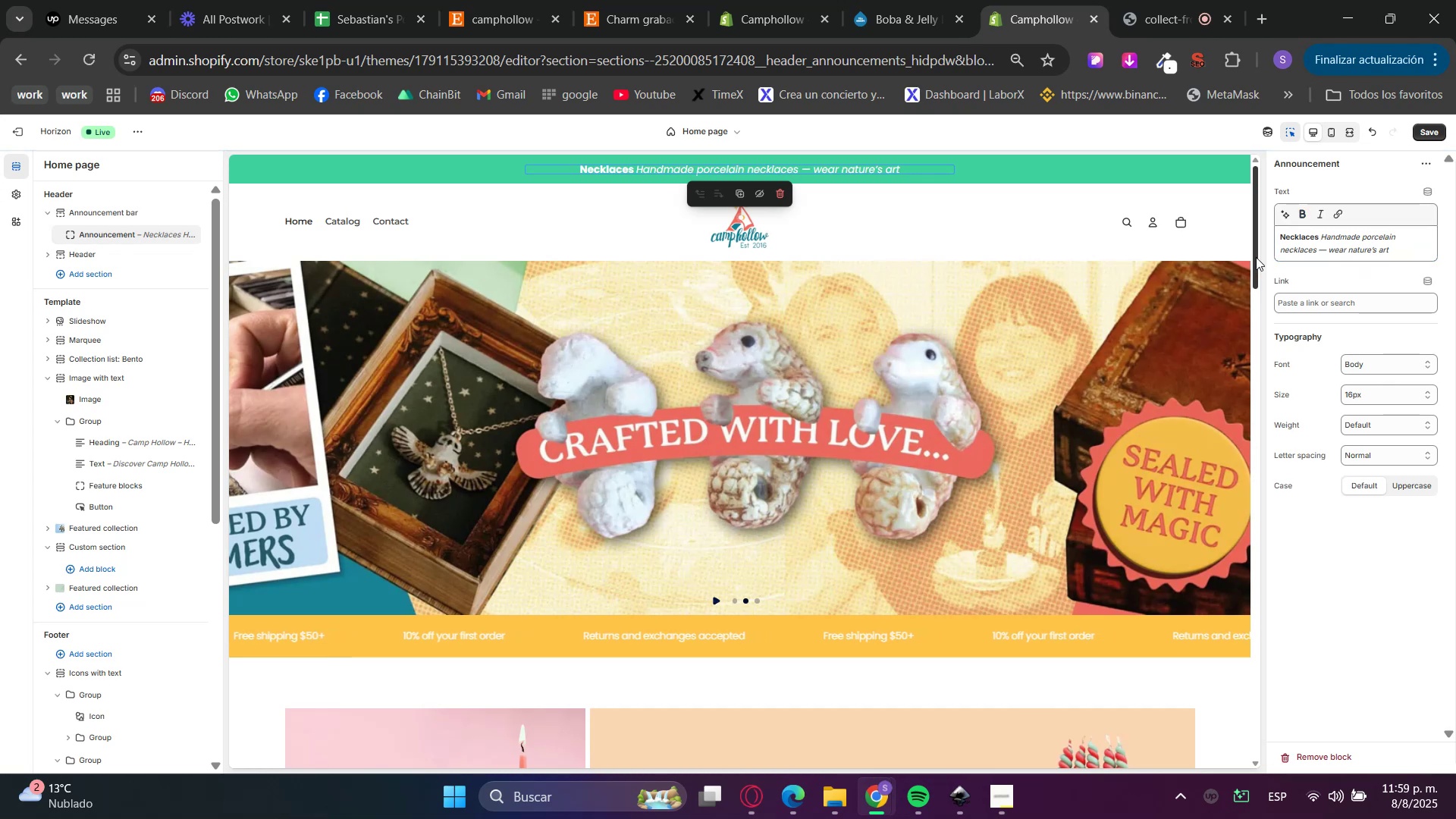 
double_click([1288, 233])
 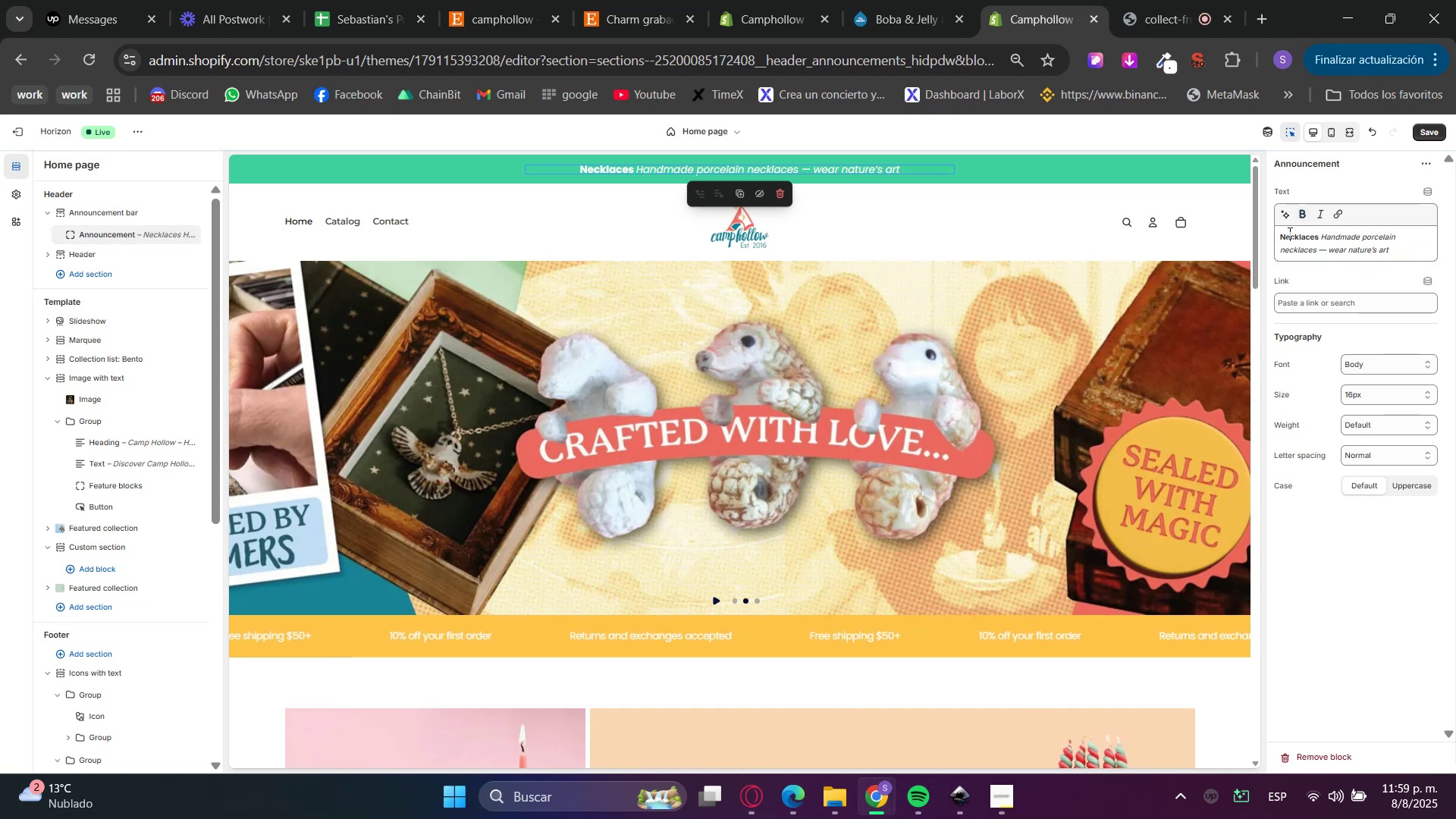 
key(Control+B)
 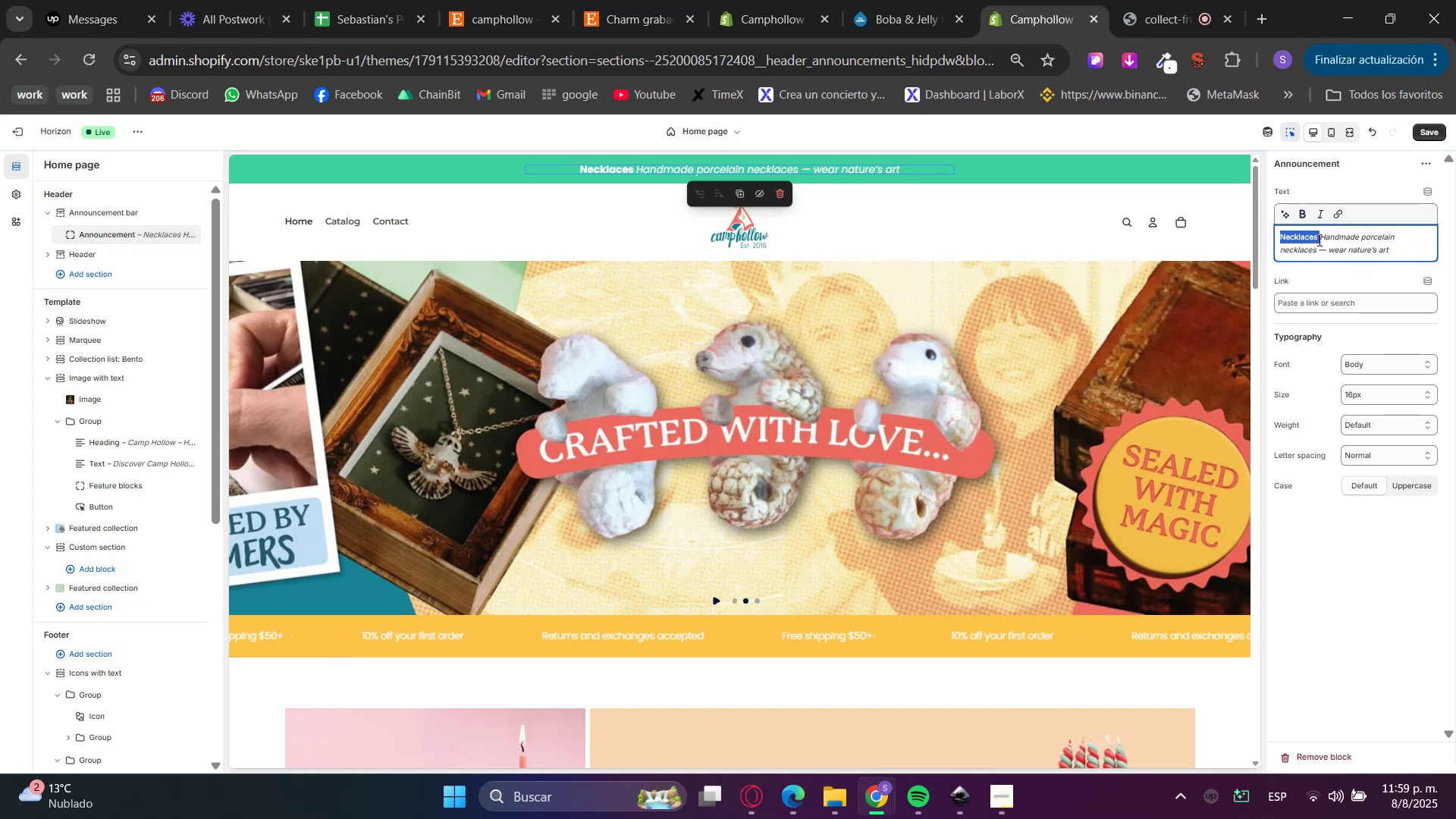 
left_click([1325, 239])
 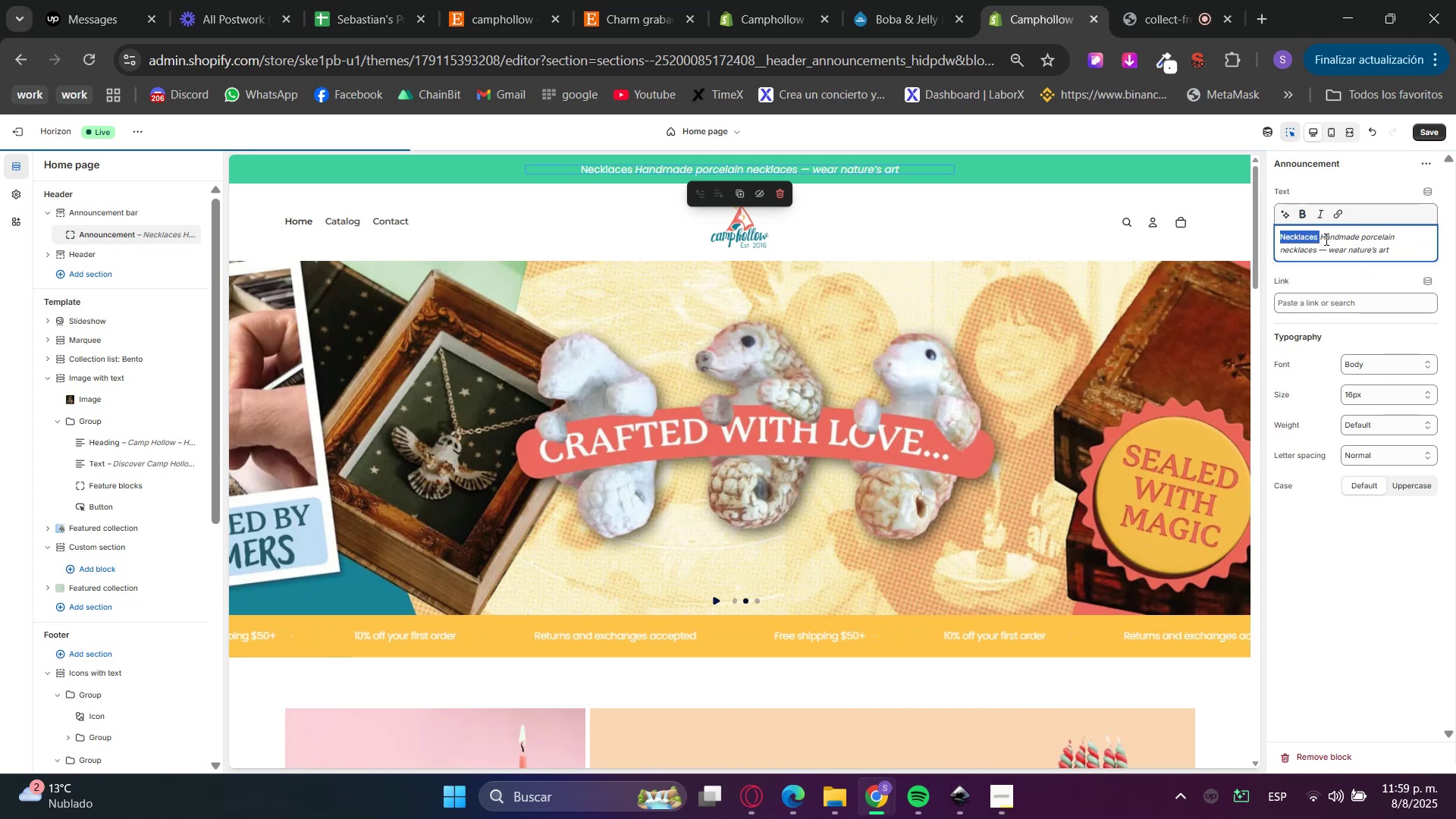 
left_click_drag(start_coordinate=[1325, 239], to_coordinate=[1393, 252])
 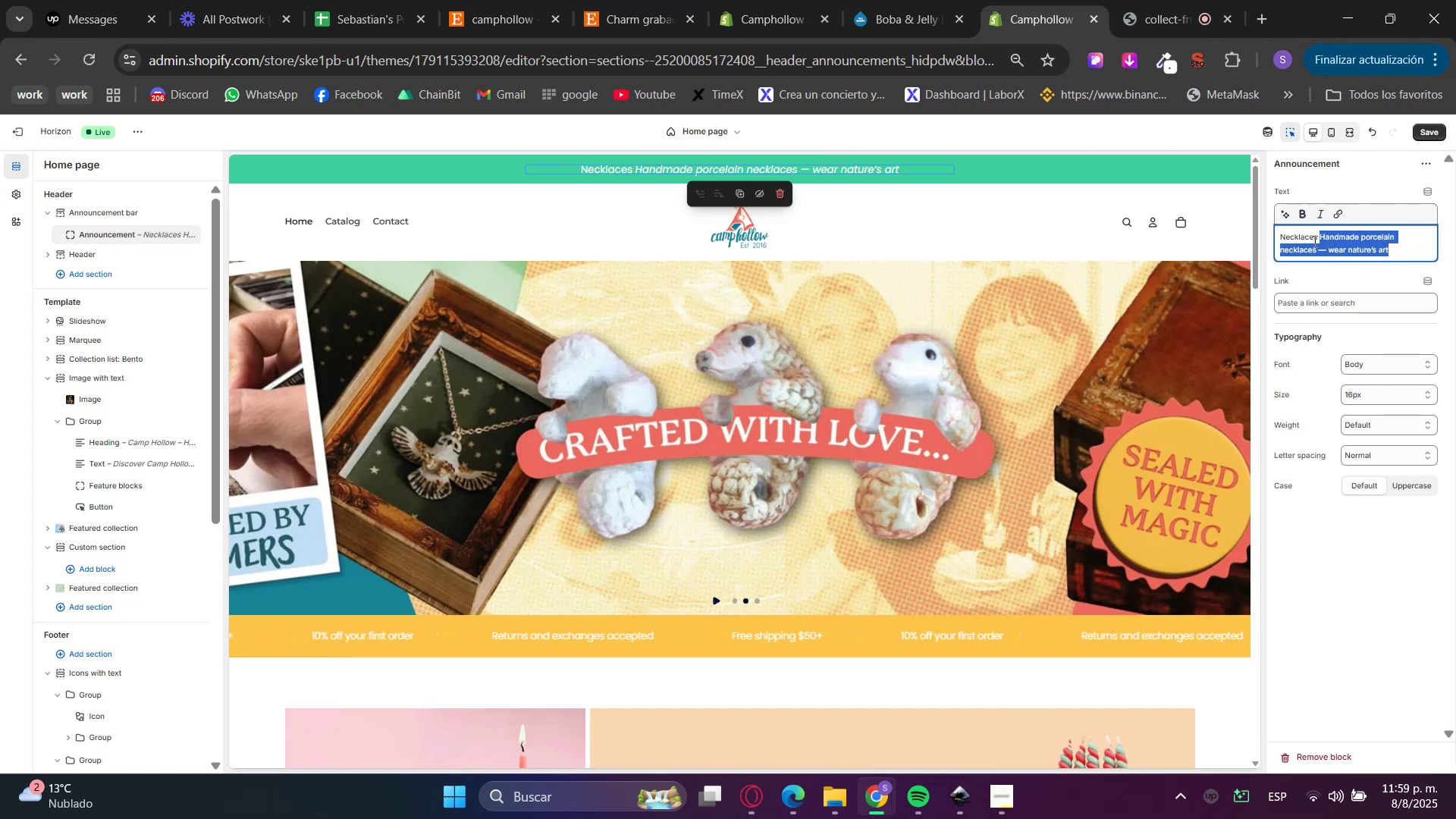 
double_click([1320, 240])
 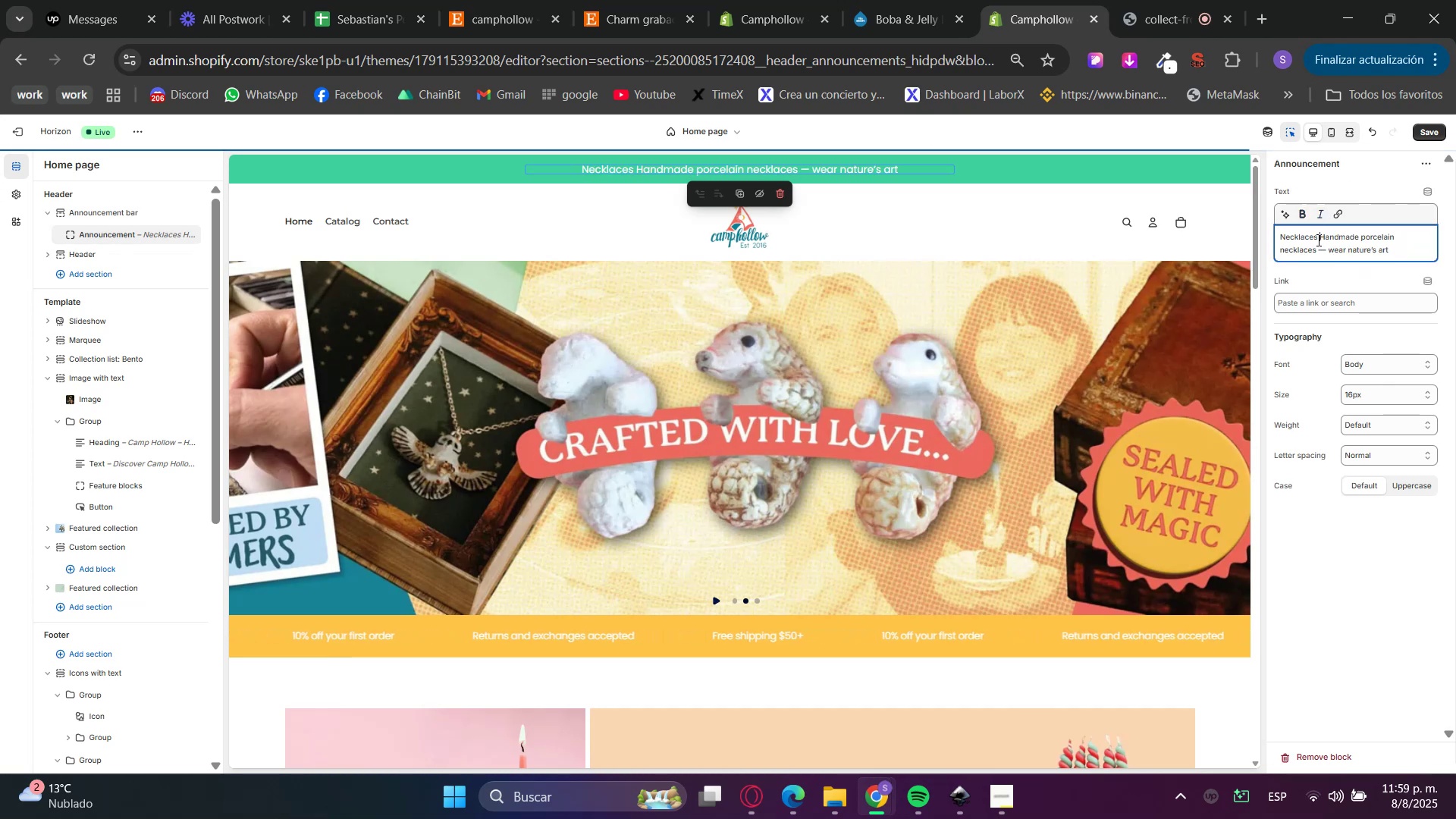 
triple_click([1317, 240])
 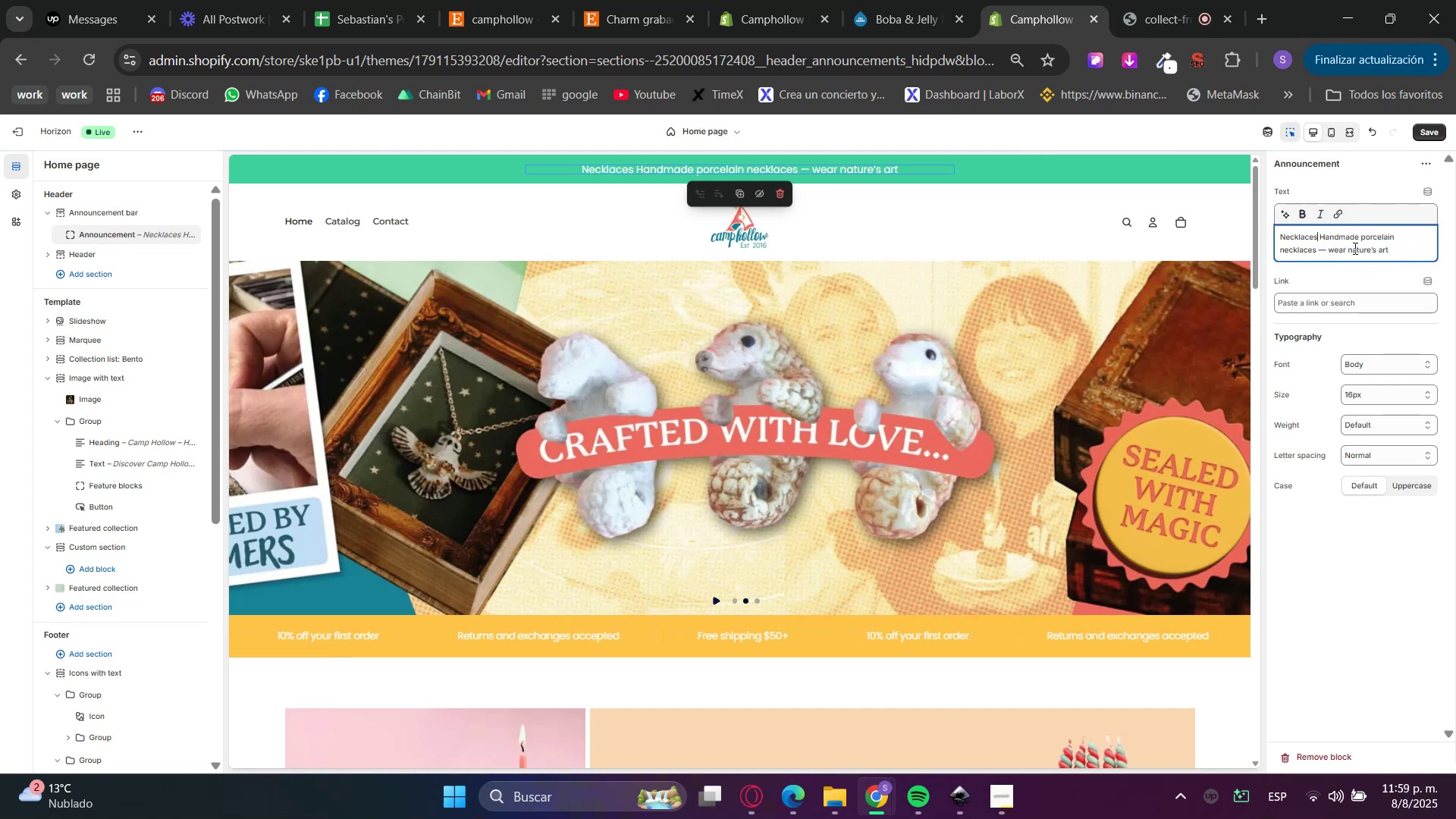 
key(Space)
 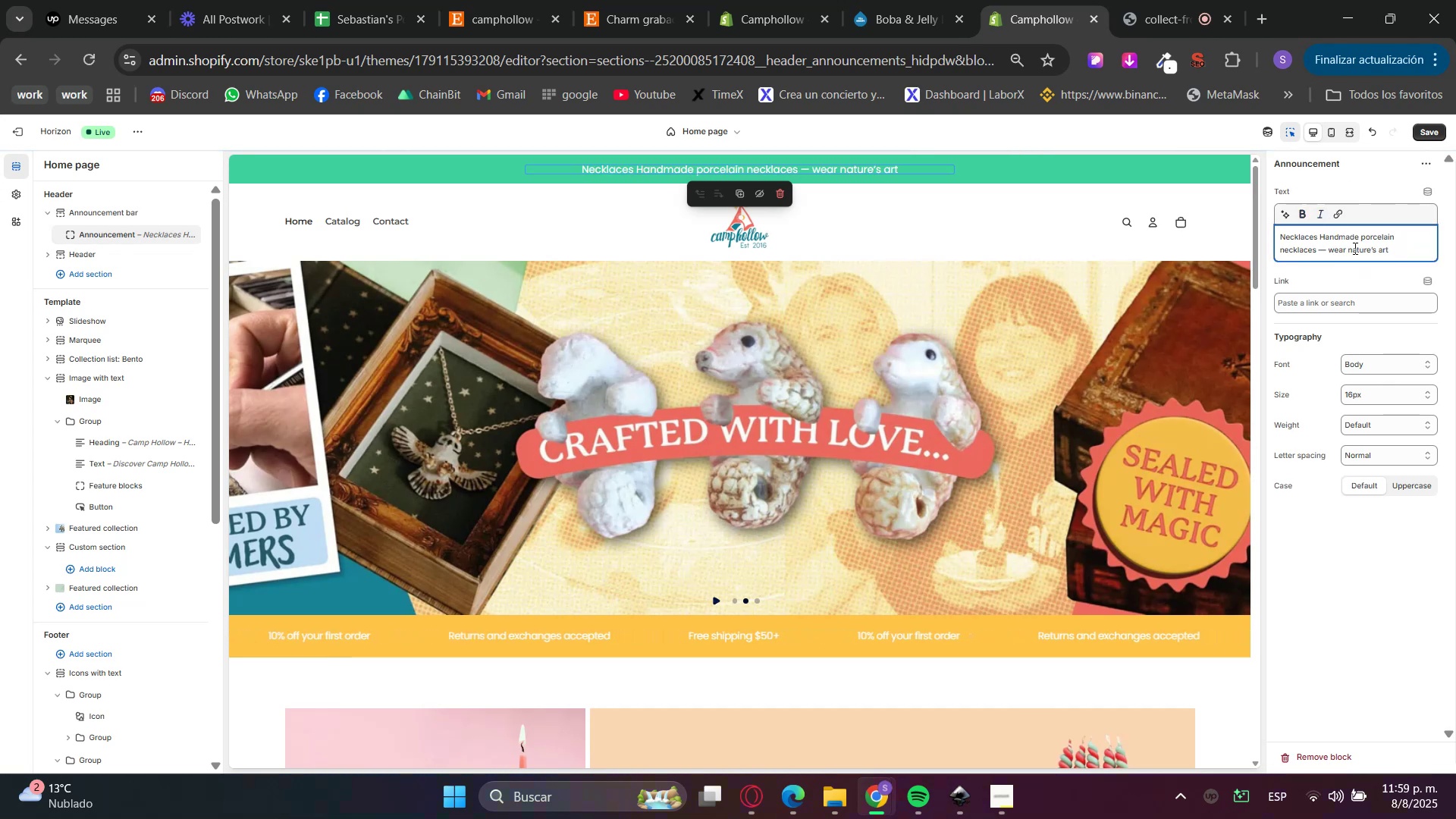 
key(Shift+ShiftRight)
 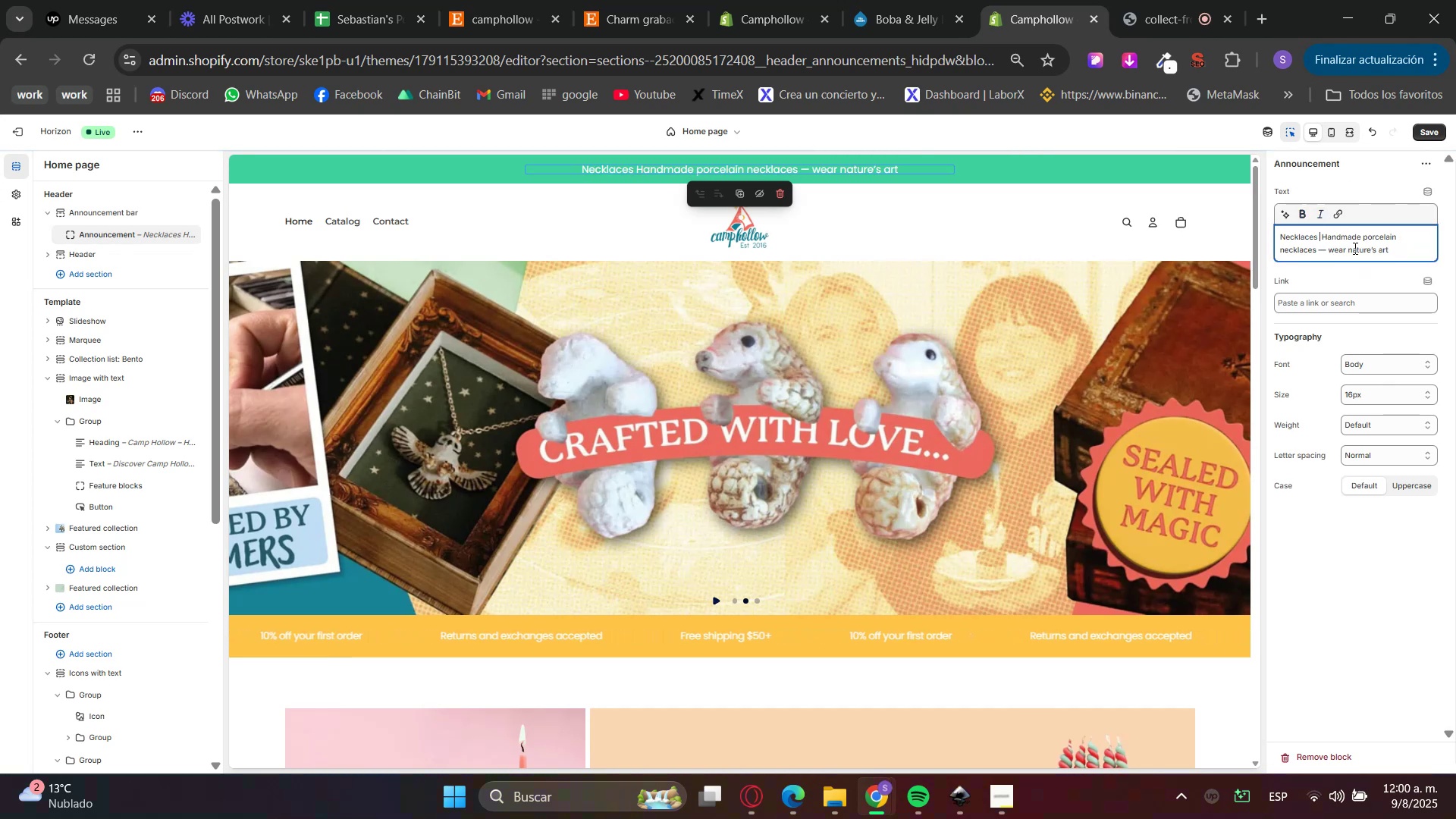 
key(Minus)
 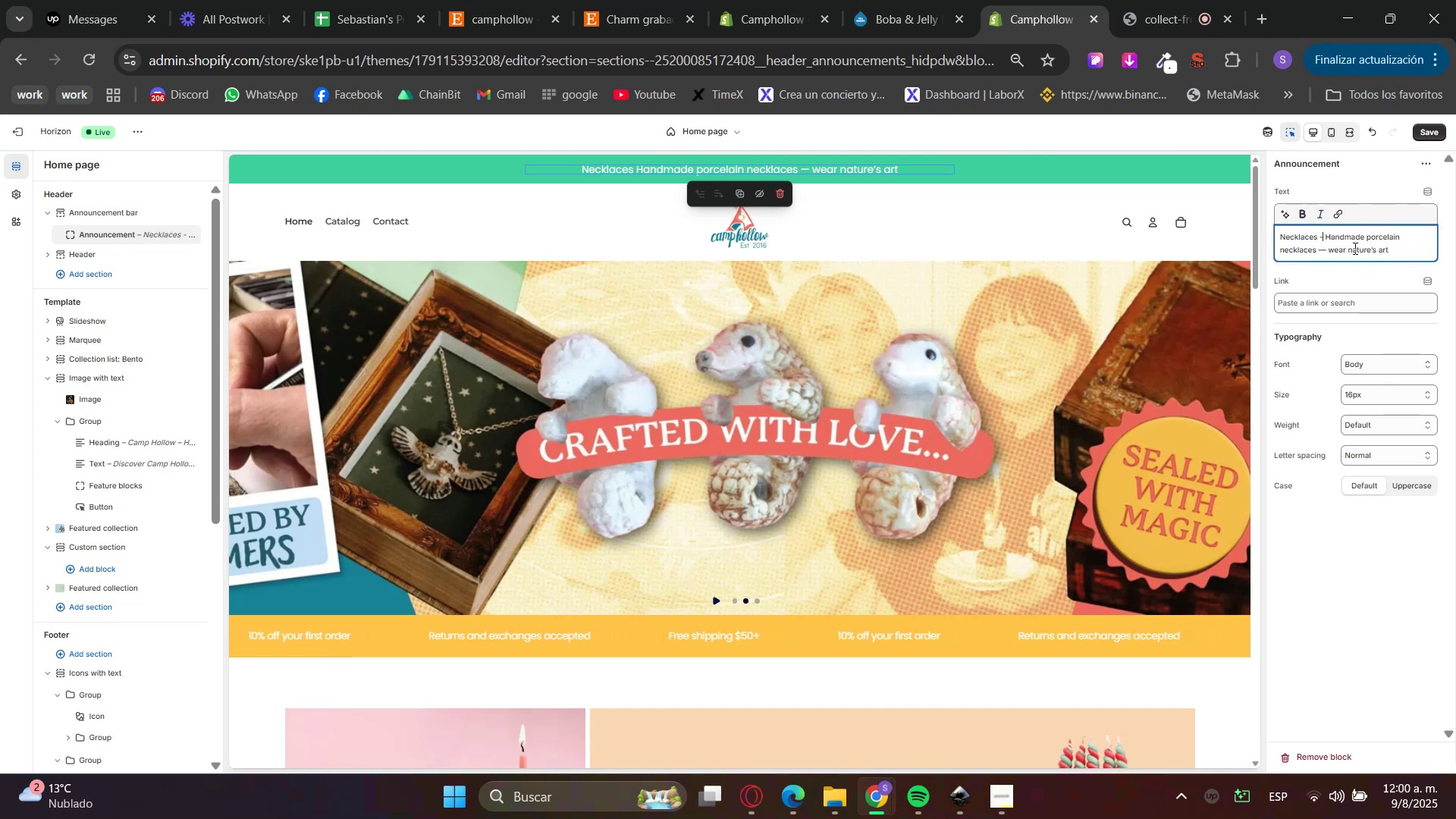 
key(ArrowDown)
 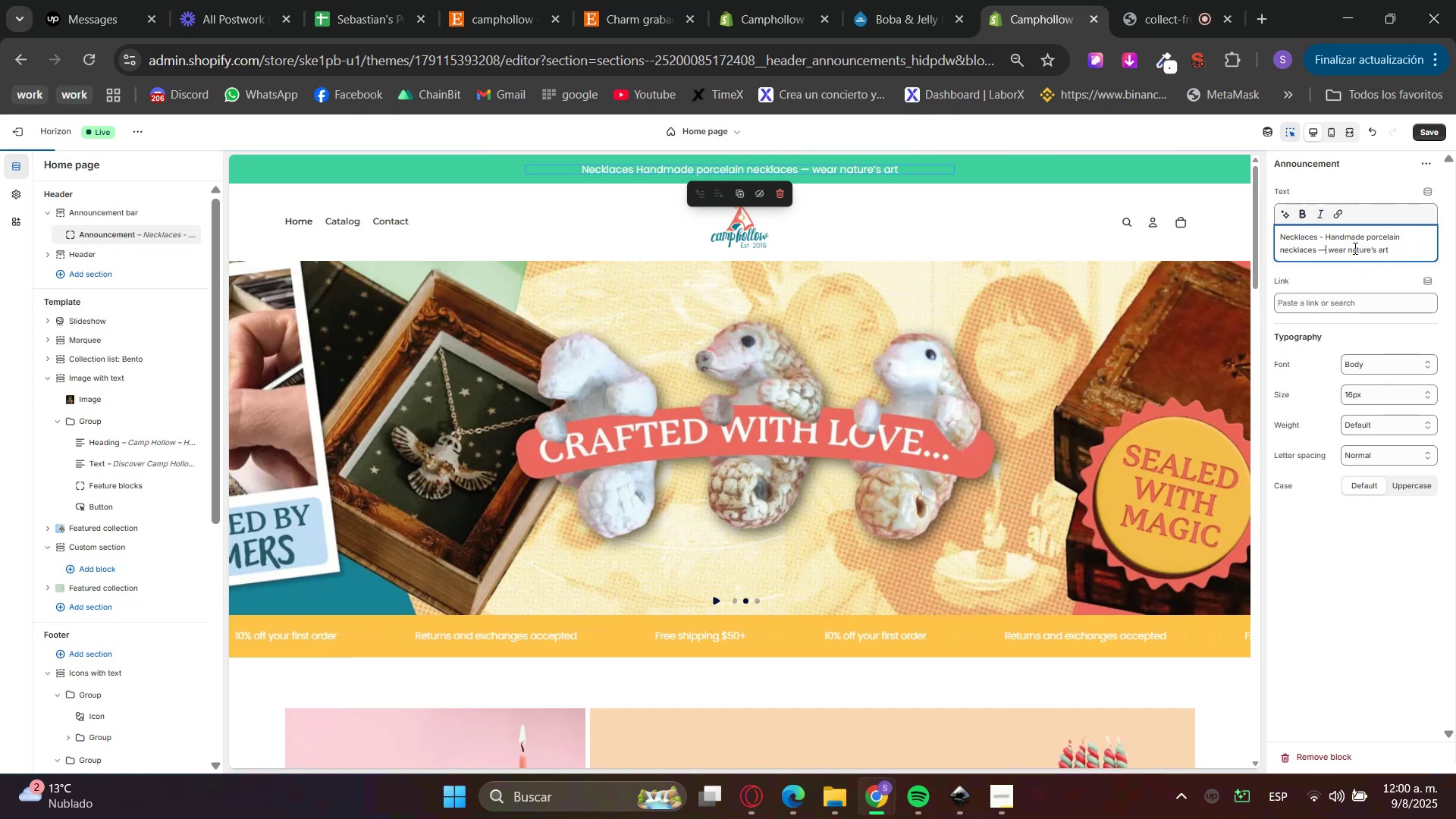 
key(Backspace)
 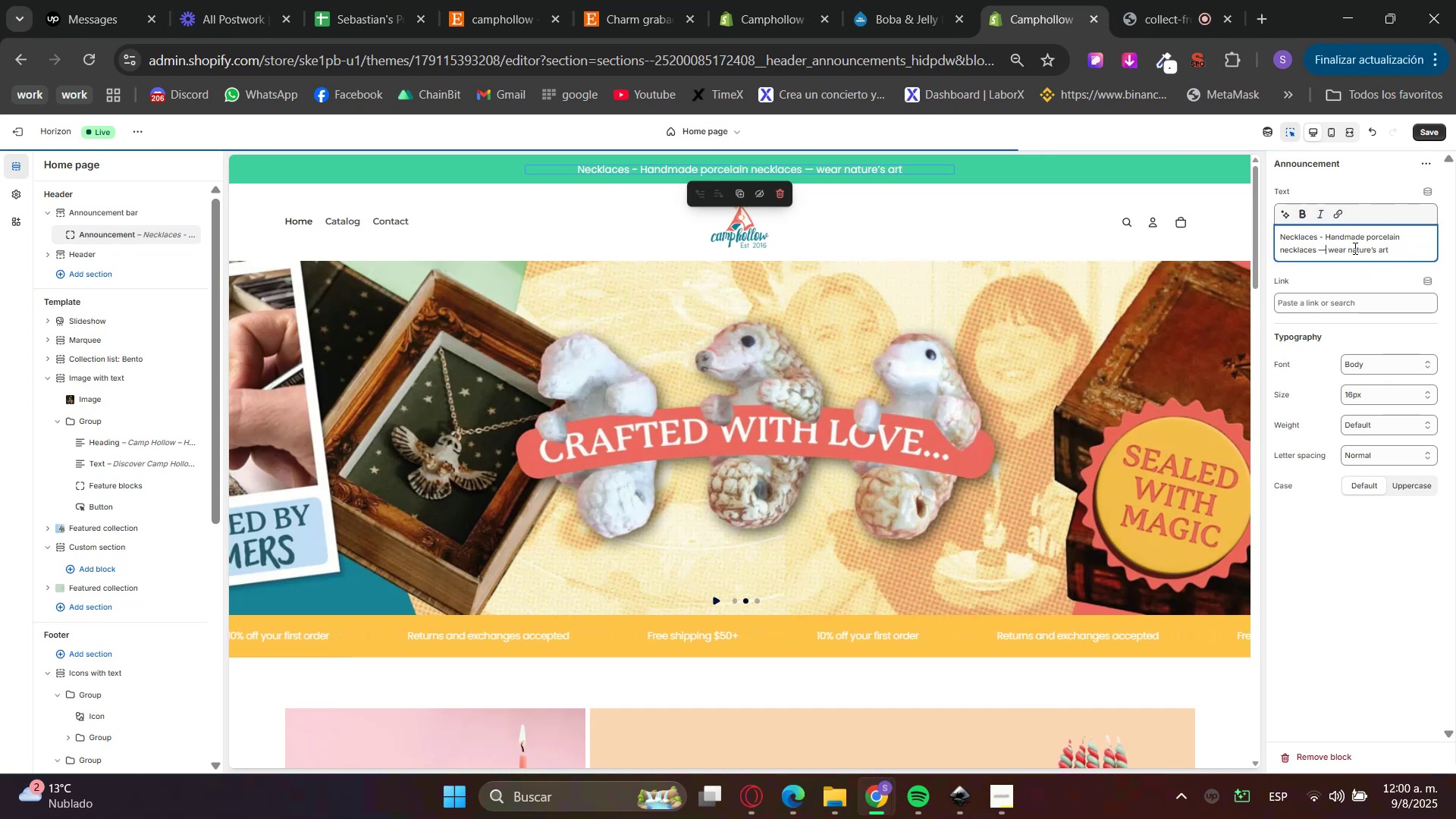 
key(Backspace)
 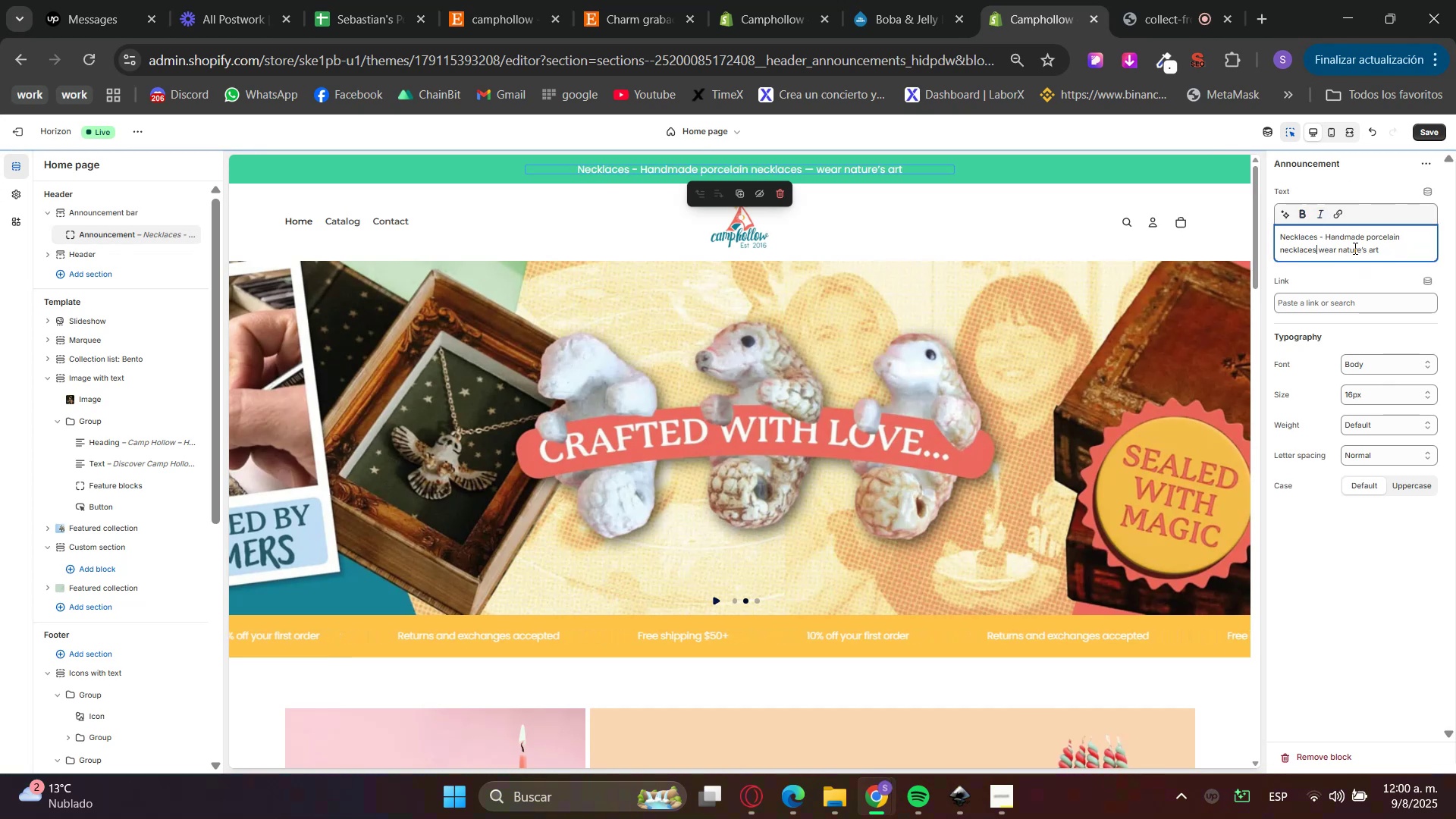 
key(Comma)
 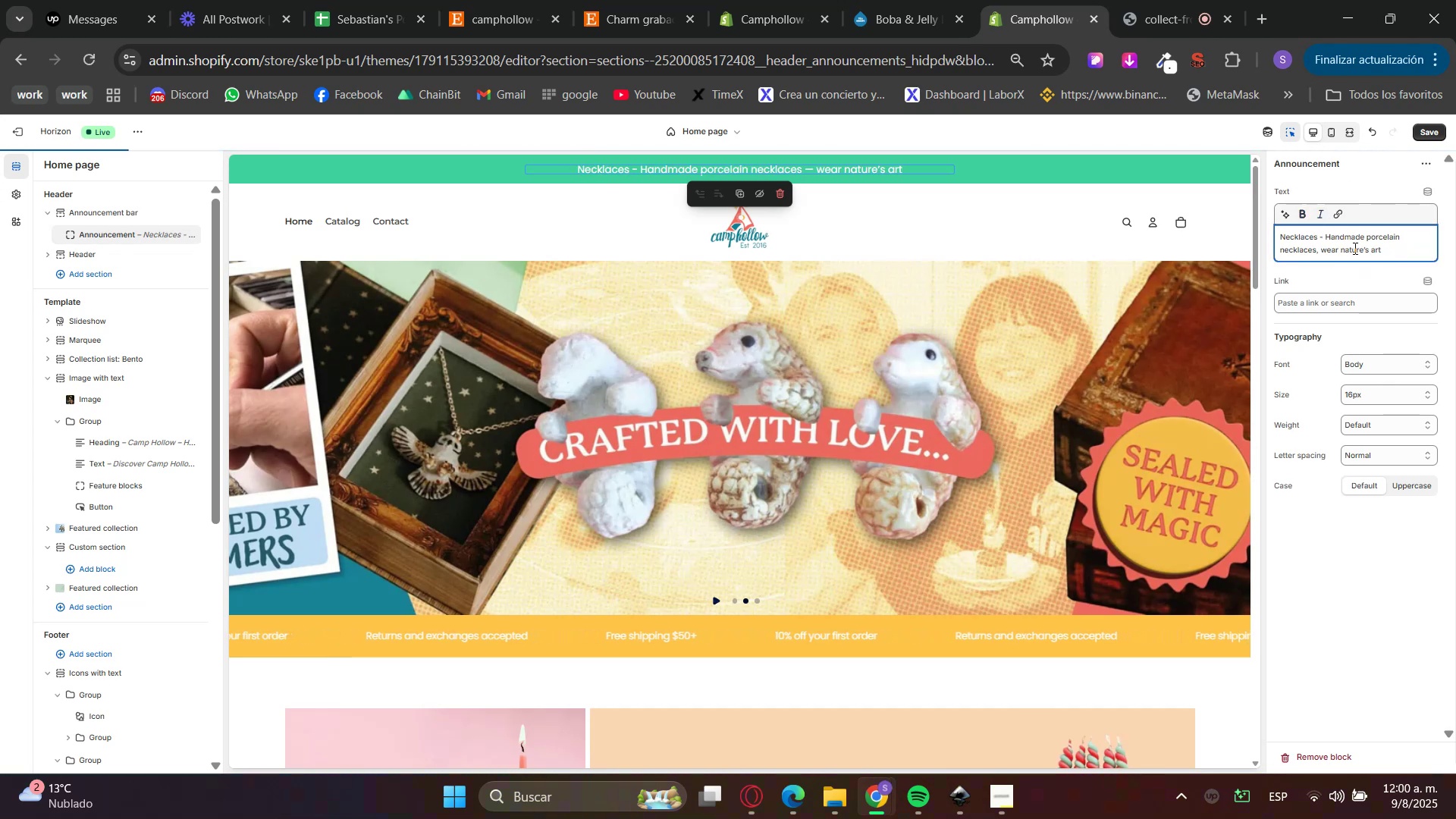 
left_click([1326, 274])
 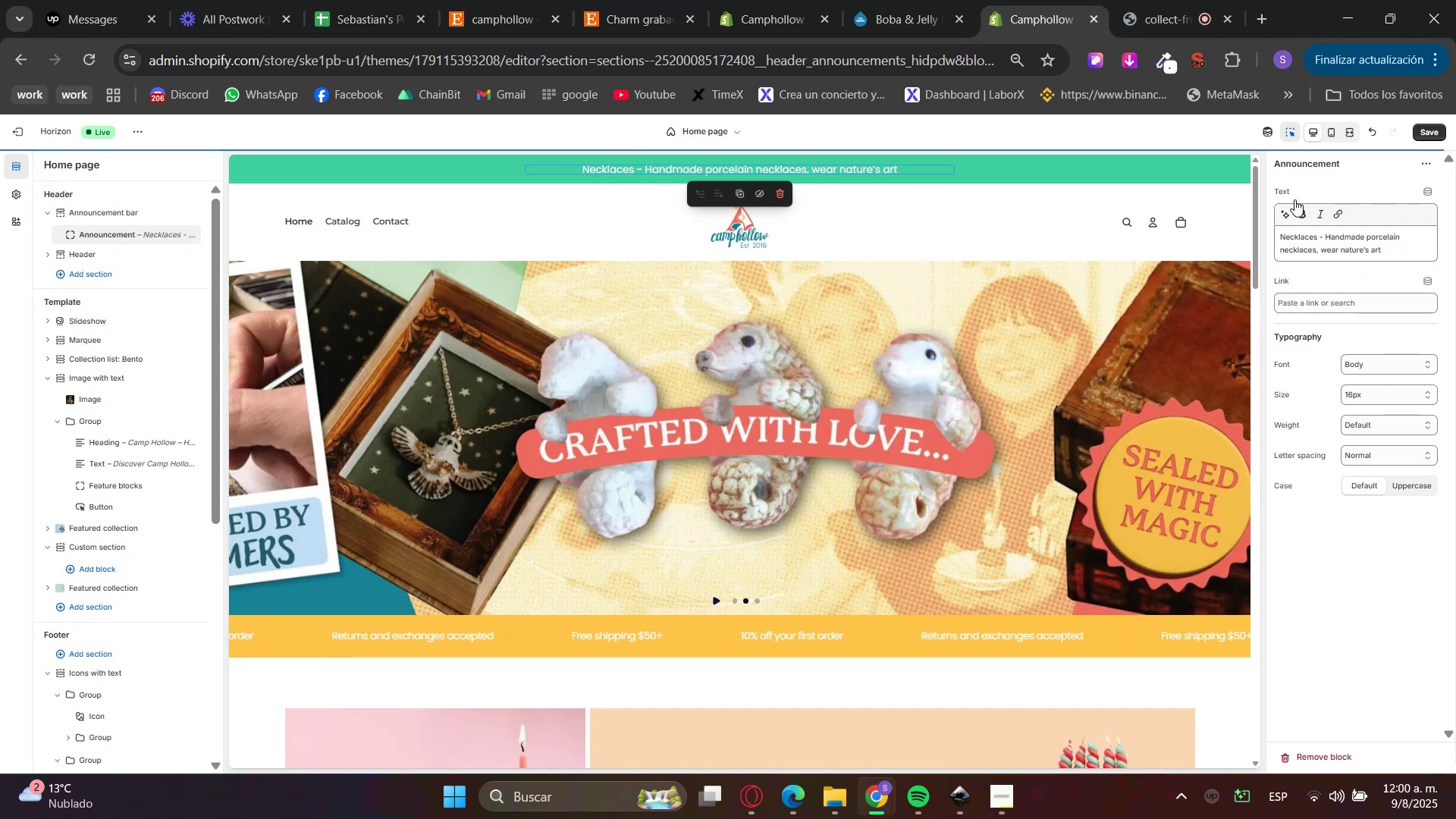 
double_click([1287, 238])
 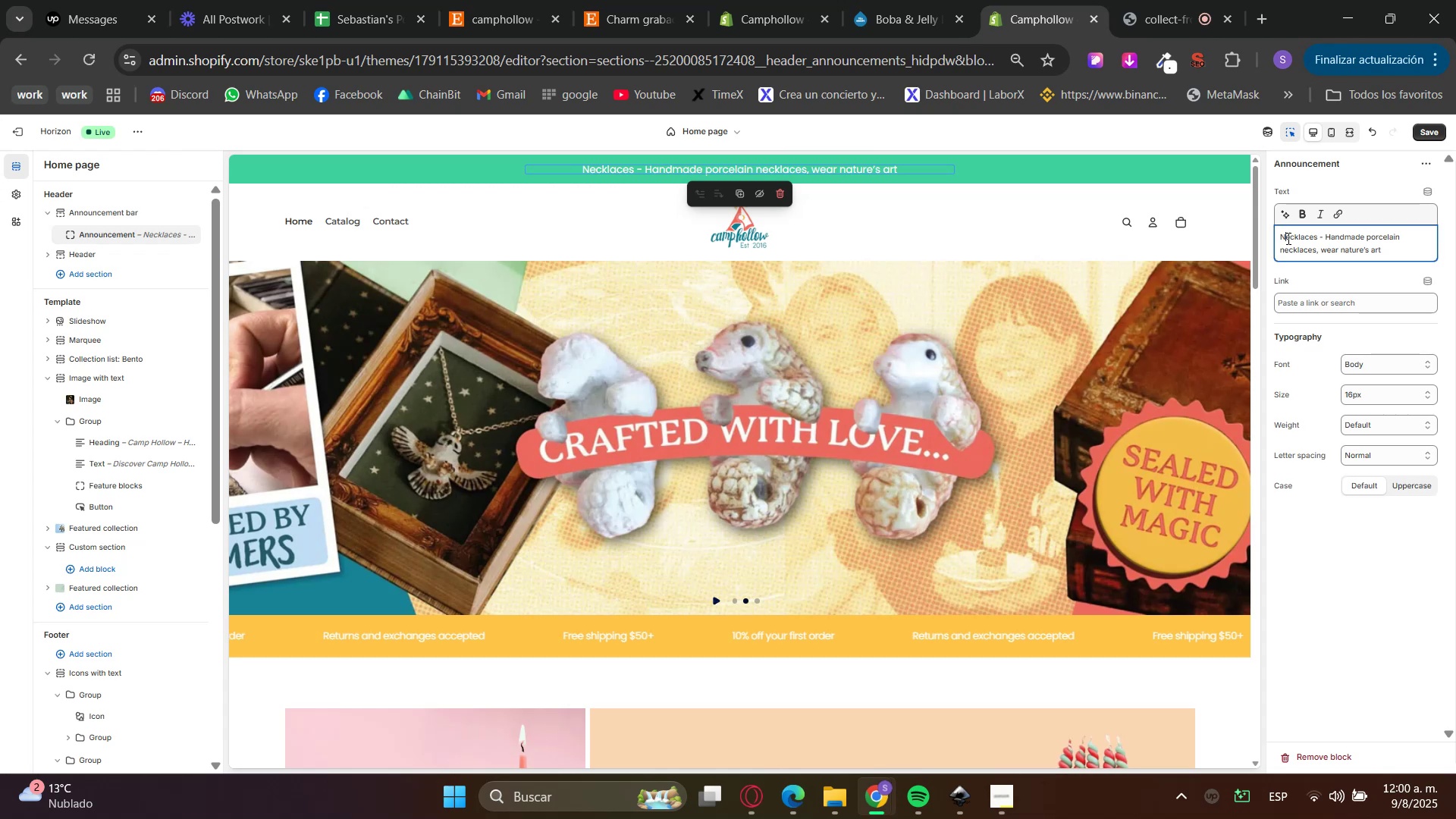 
key(Control+B)
 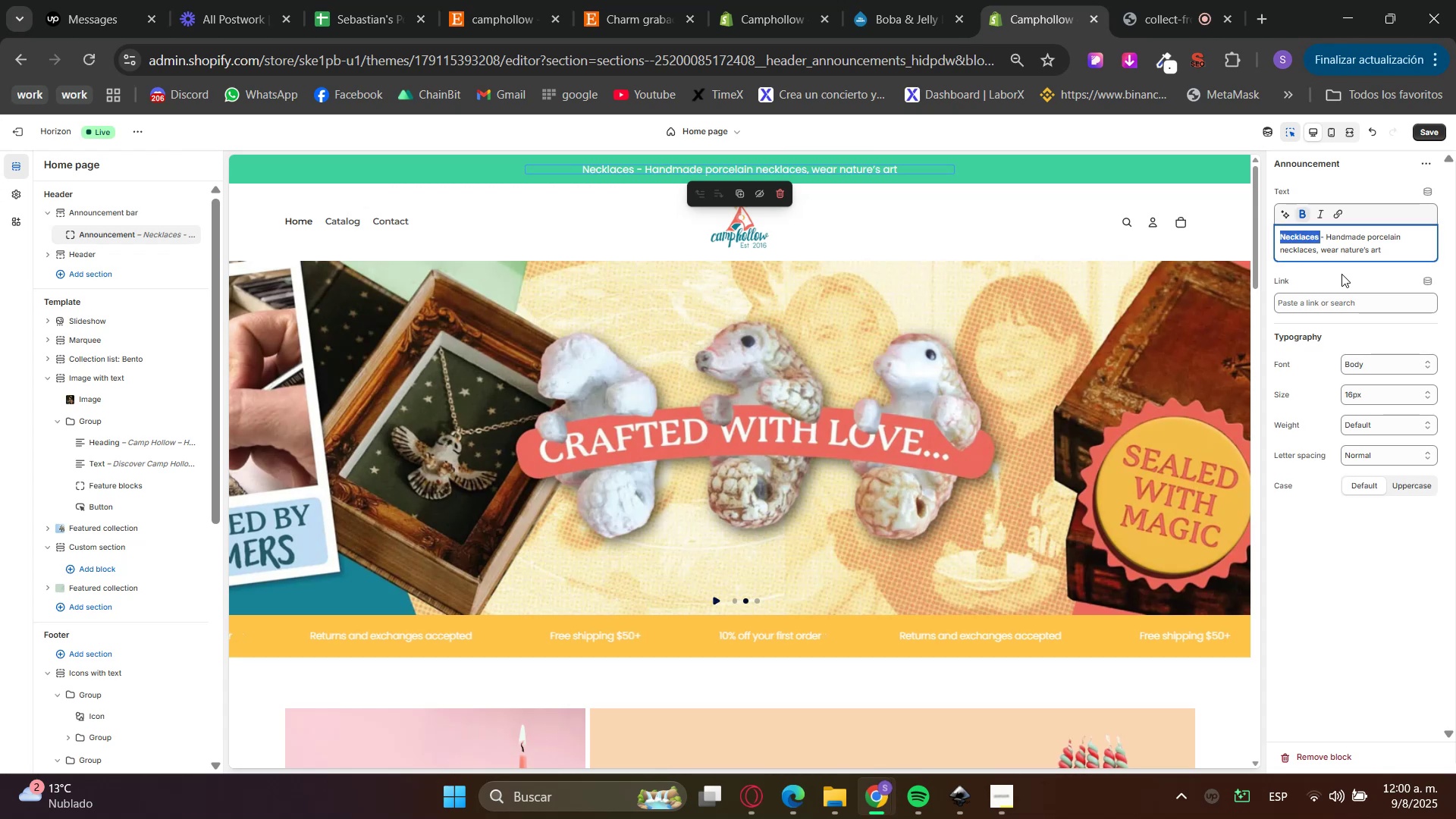 
left_click([1341, 274])
 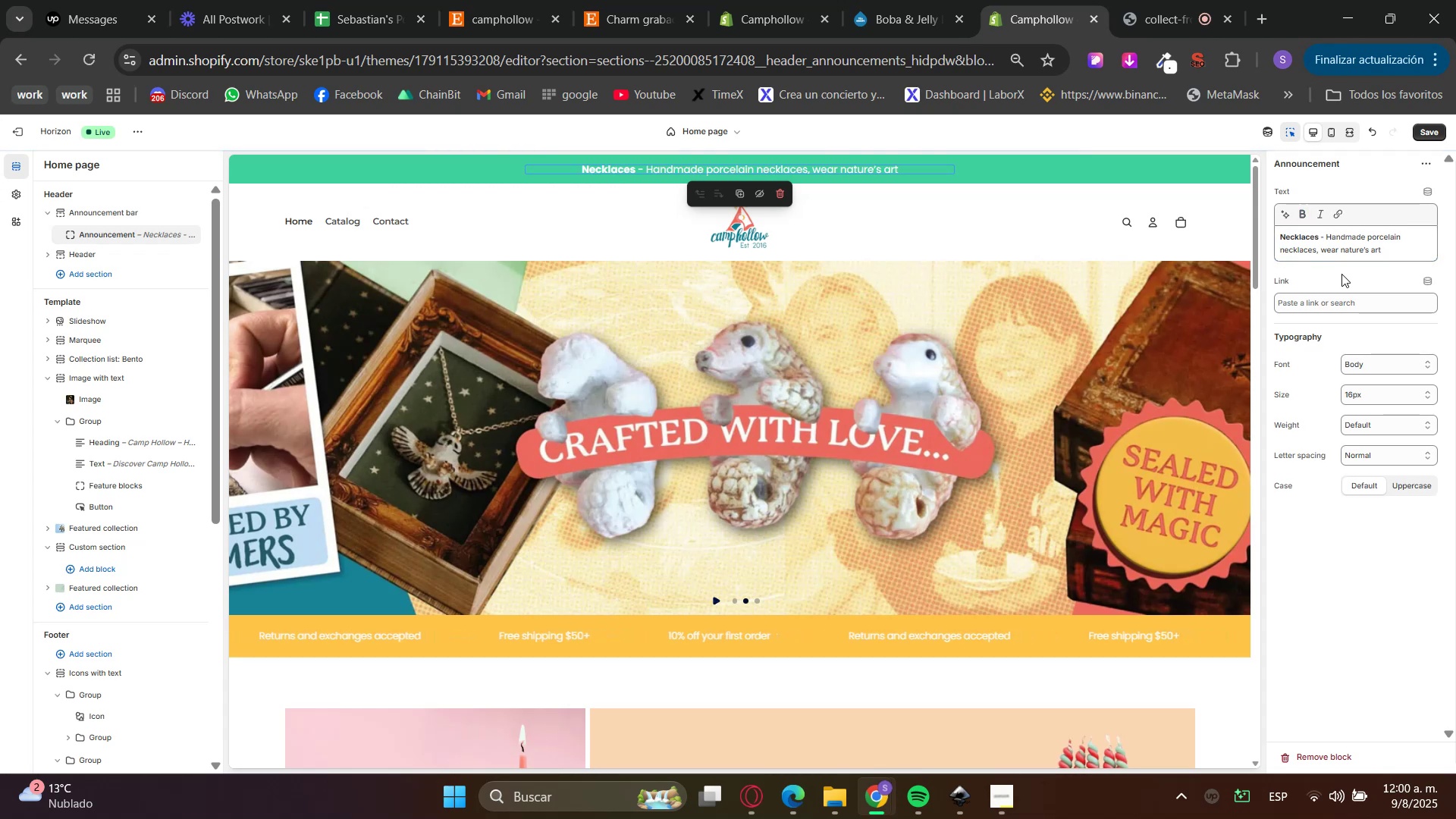 
left_click([1341, 306])
 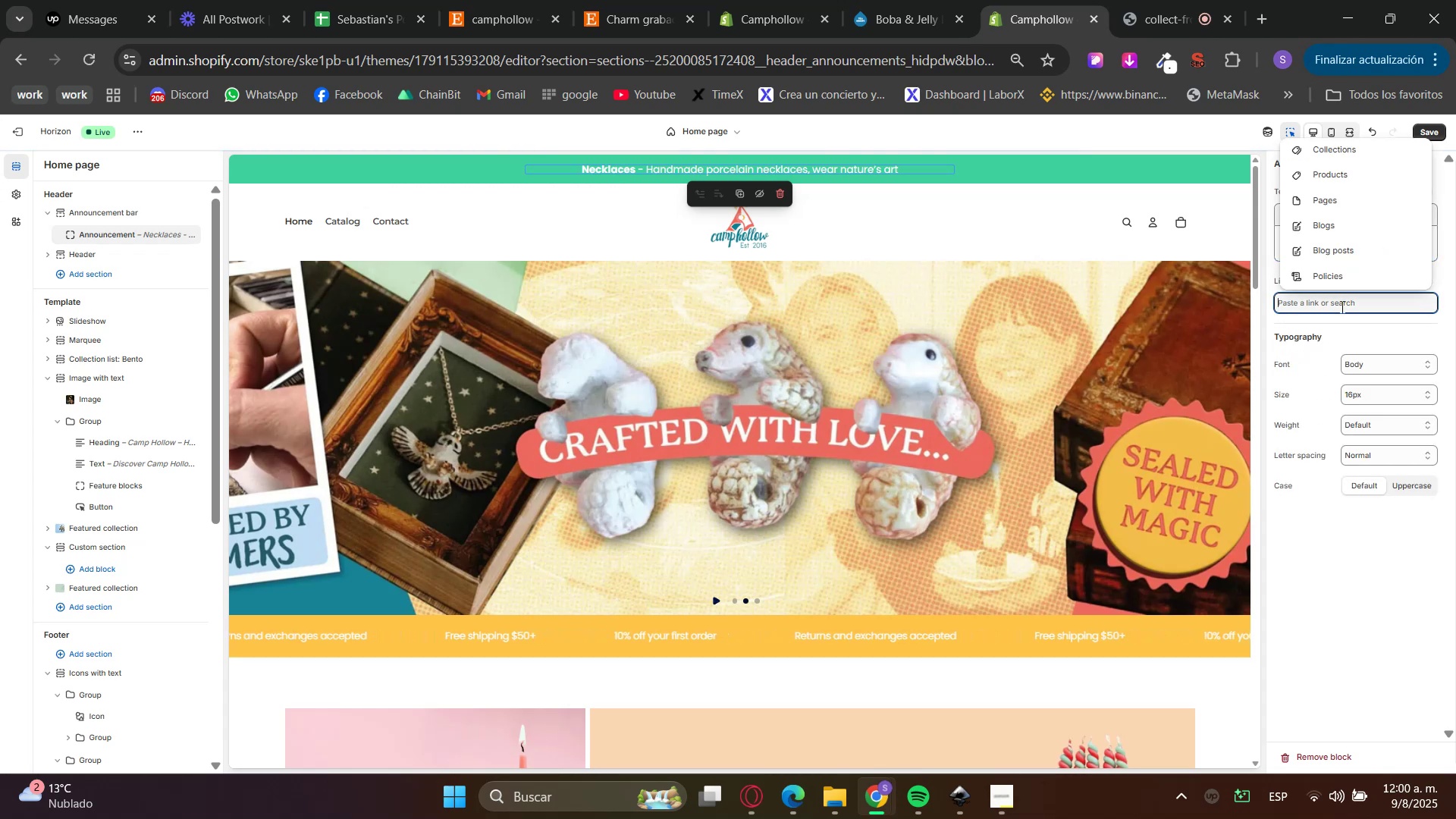 
left_click([1337, 144])
 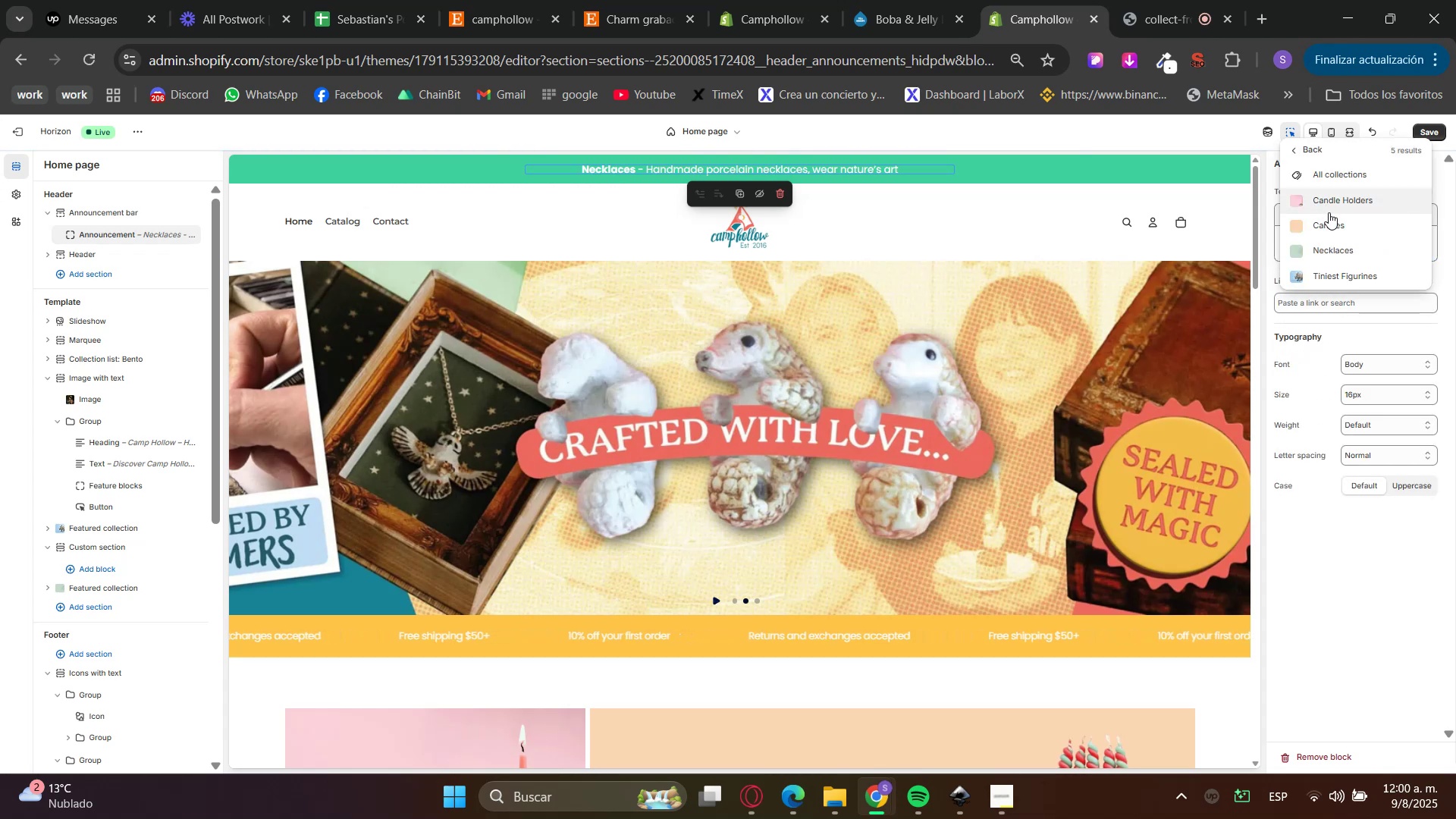 
left_click([1344, 246])
 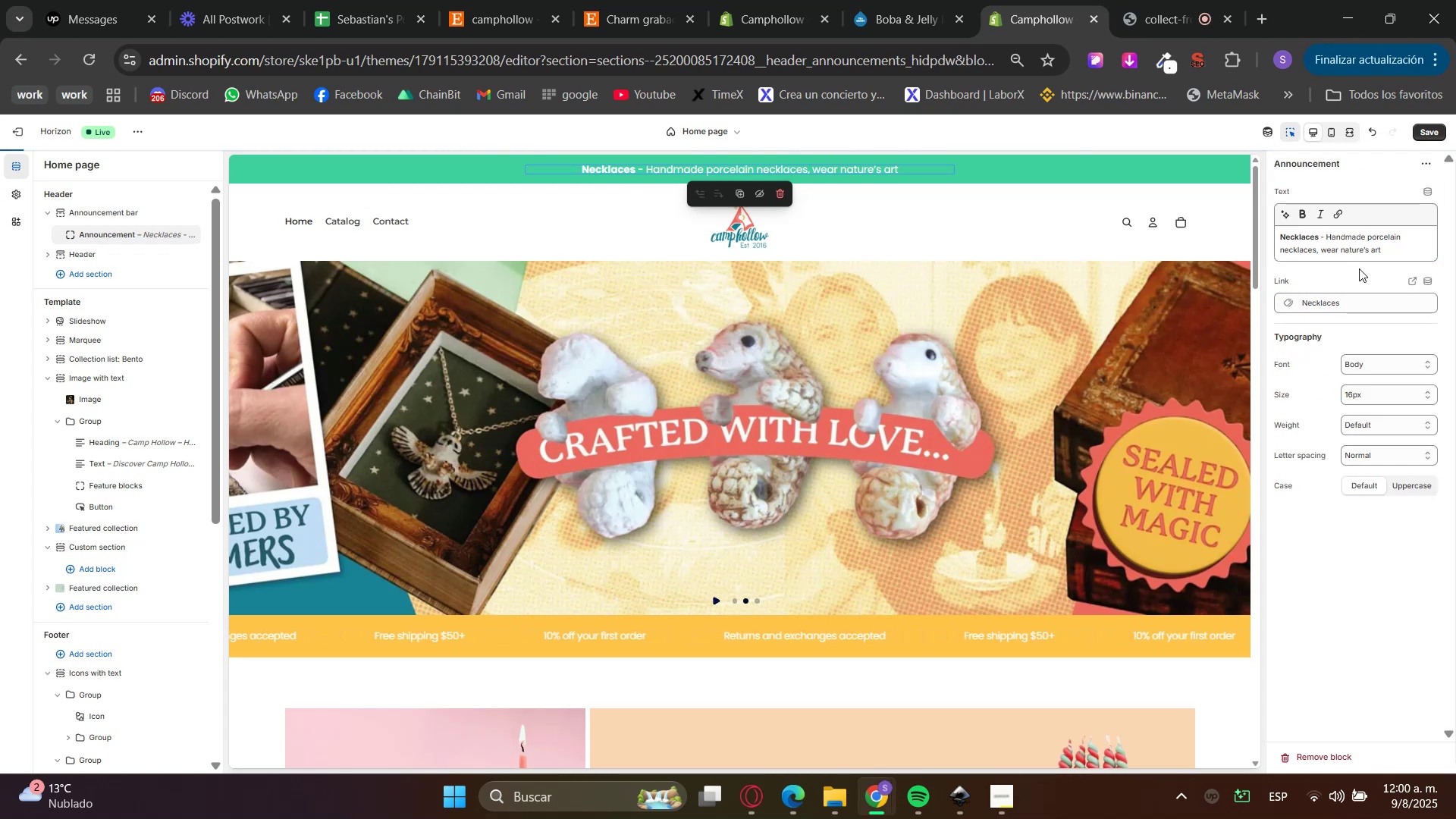 
left_click([1371, 275])
 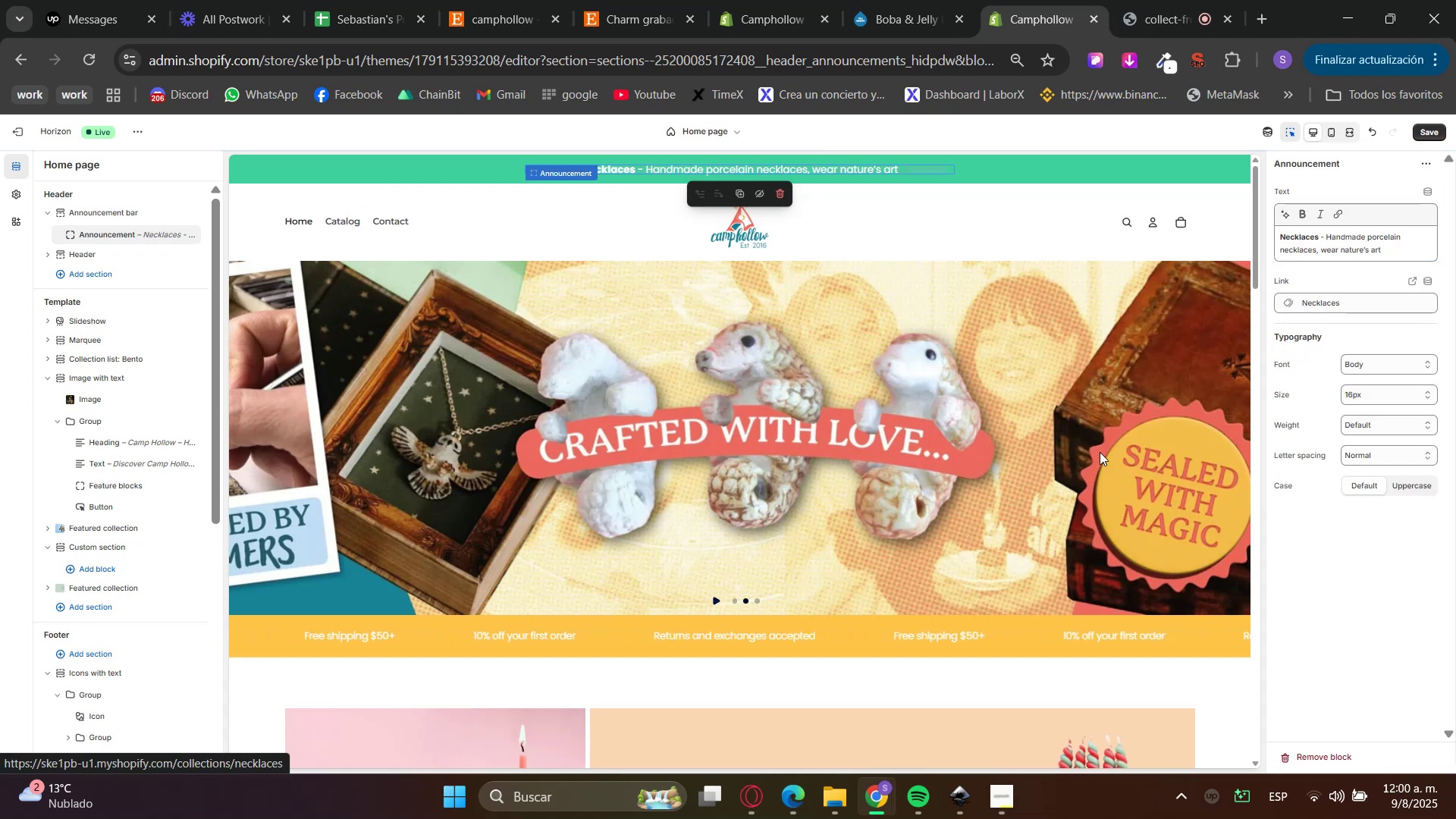 
left_click([1373, 363])
 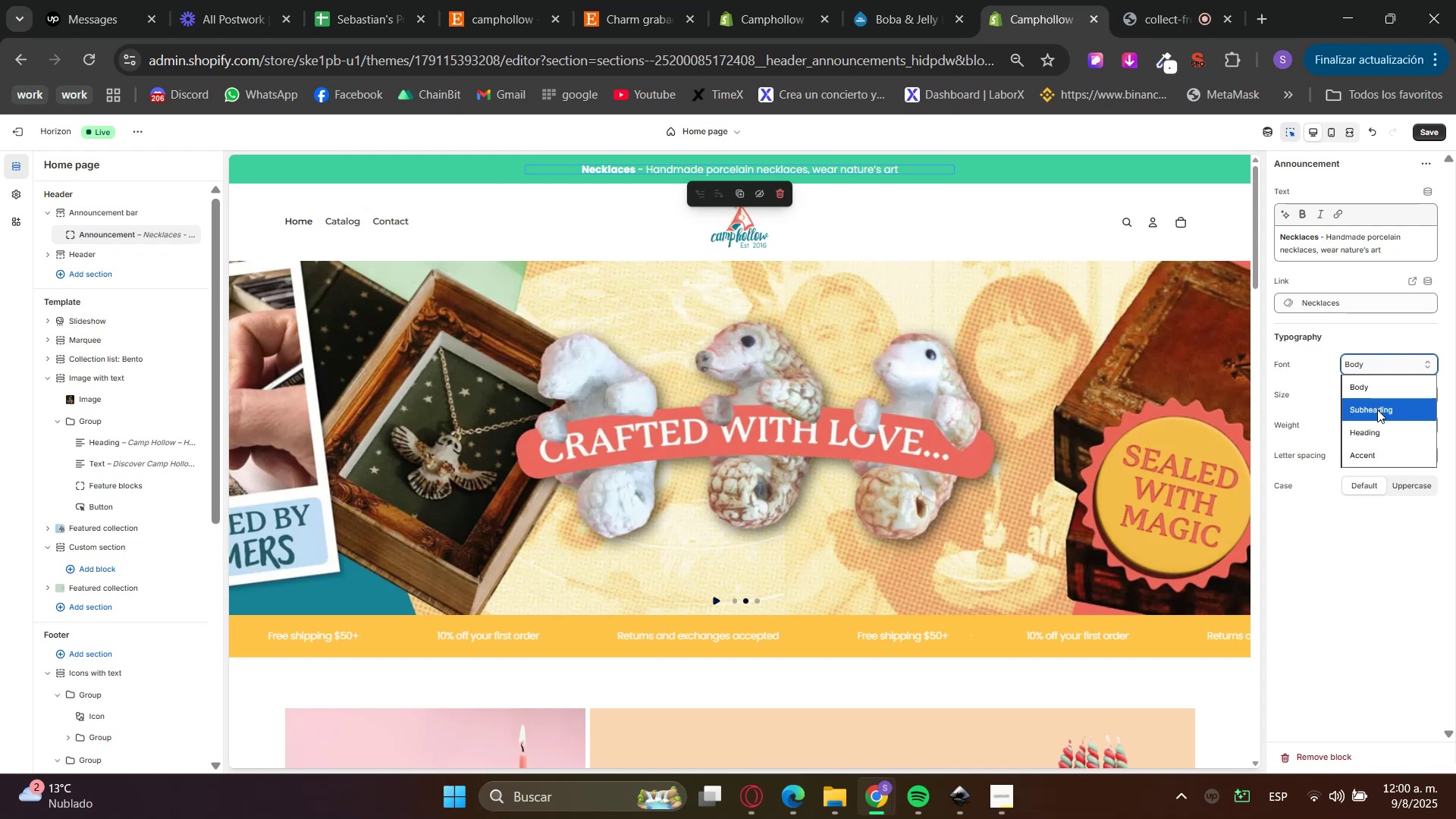 
left_click([1377, 410])
 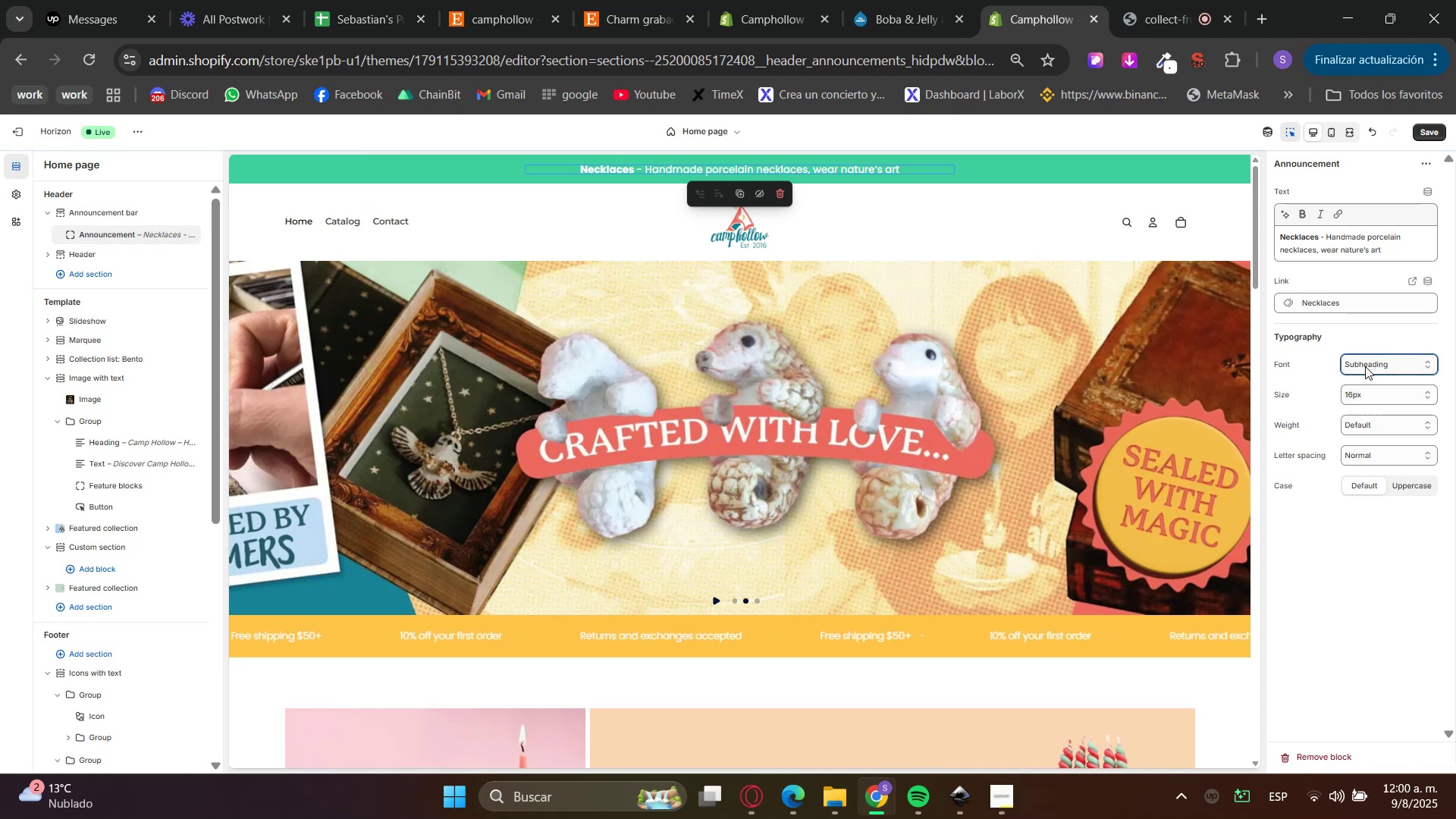 
double_click([1358, 361])
 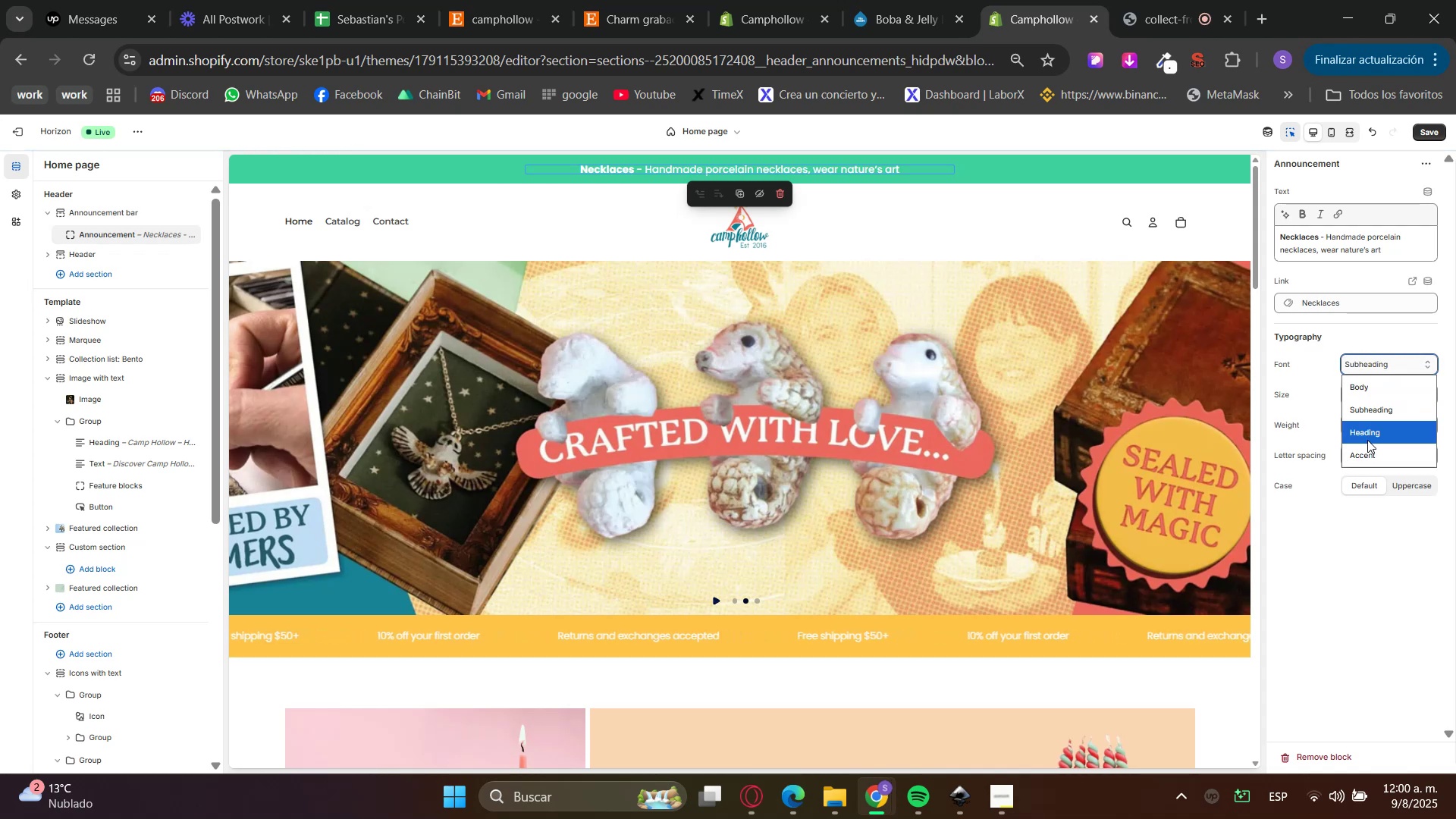 
left_click([1370, 453])
 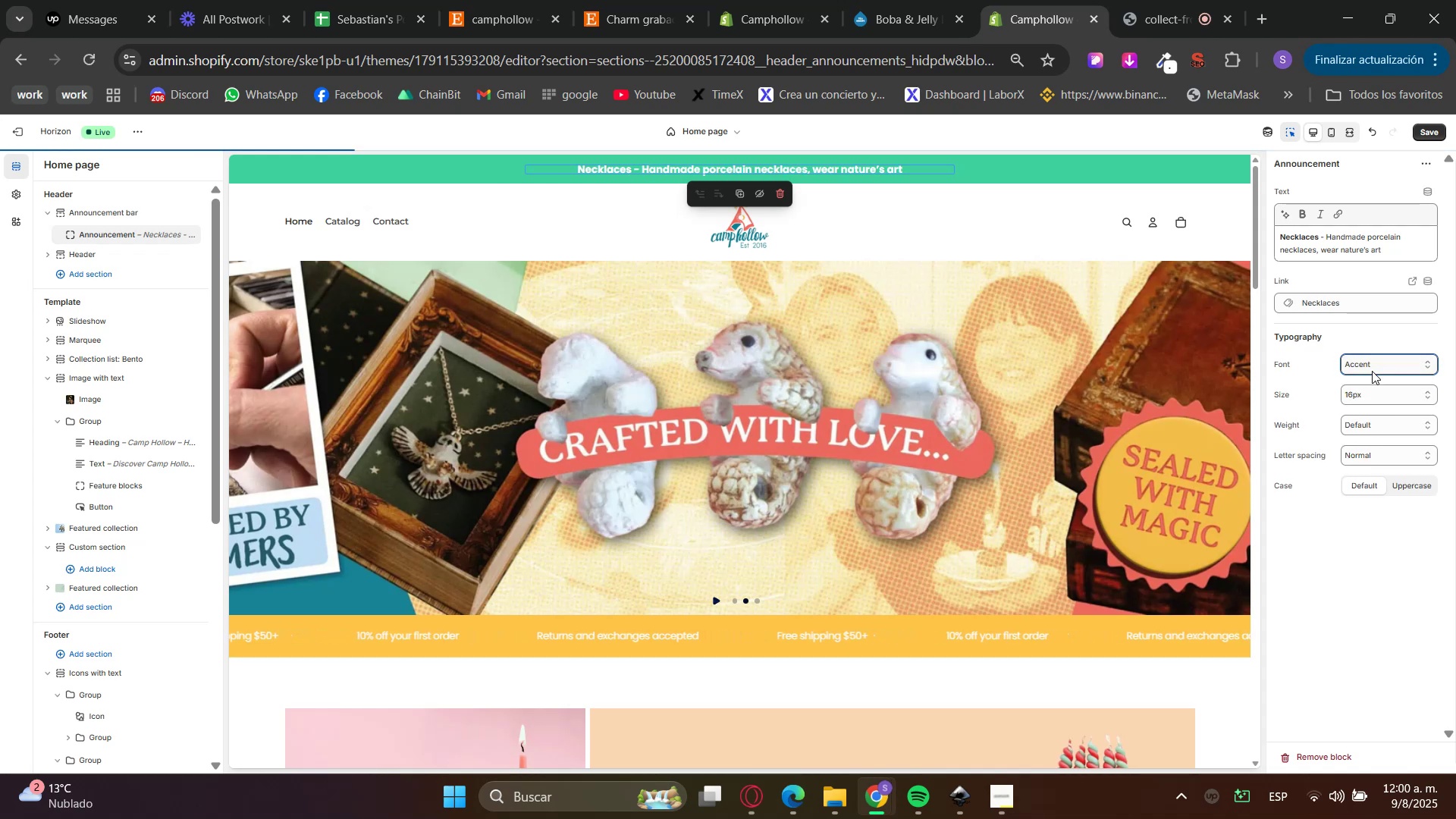 
left_click([1373, 372])
 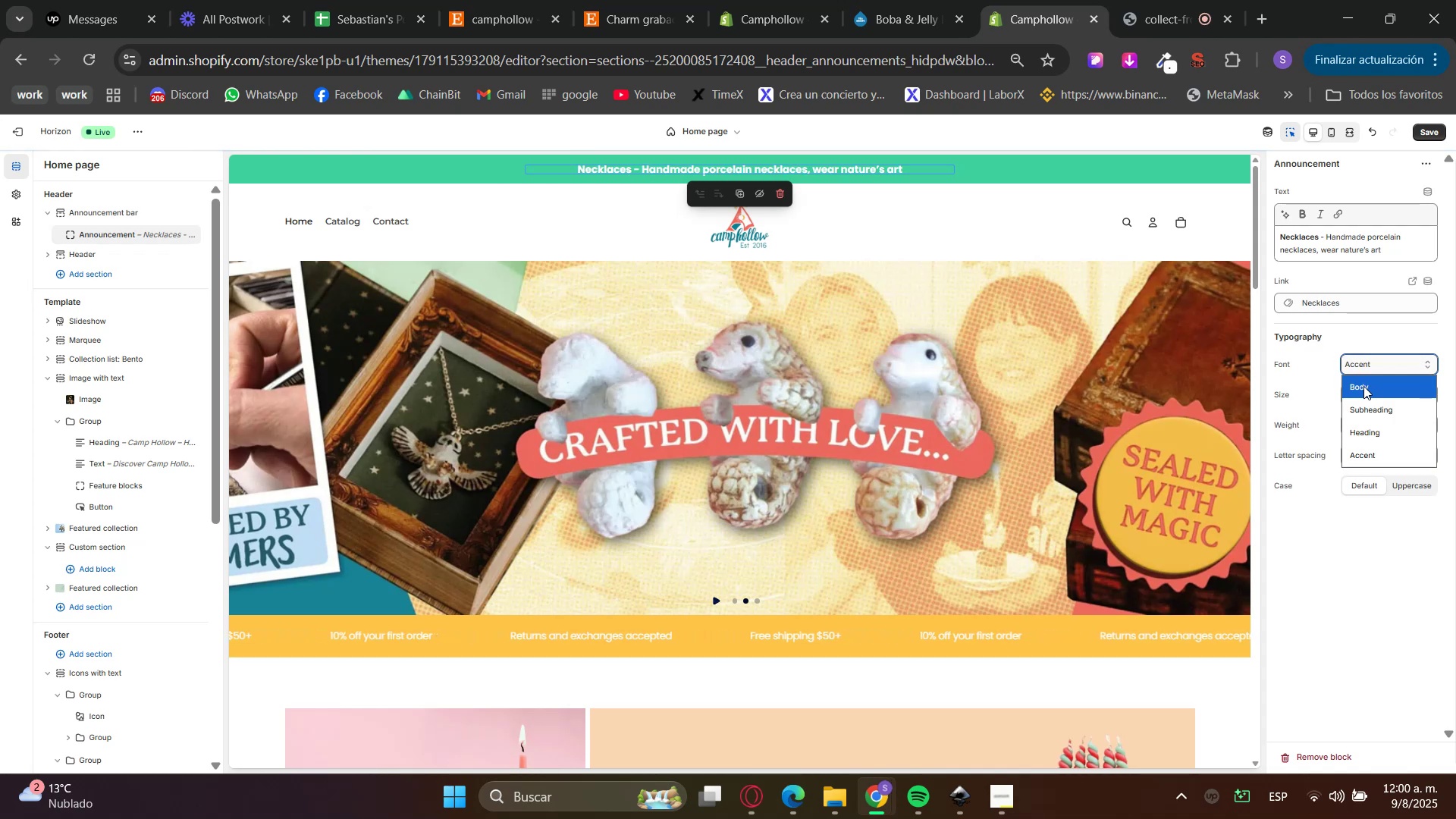 
double_click([1376, 369])
 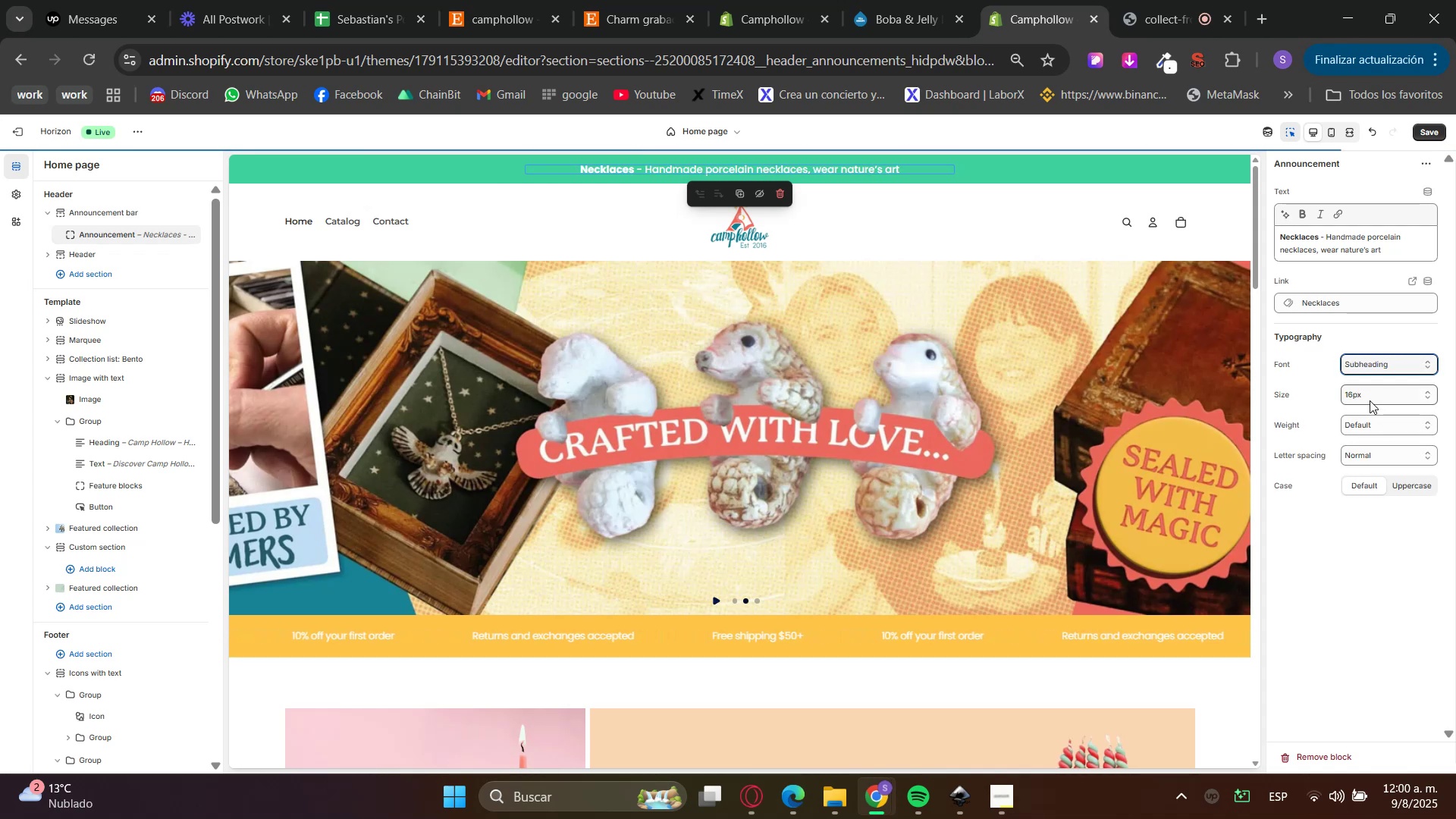 
mouse_move([1385, 438])
 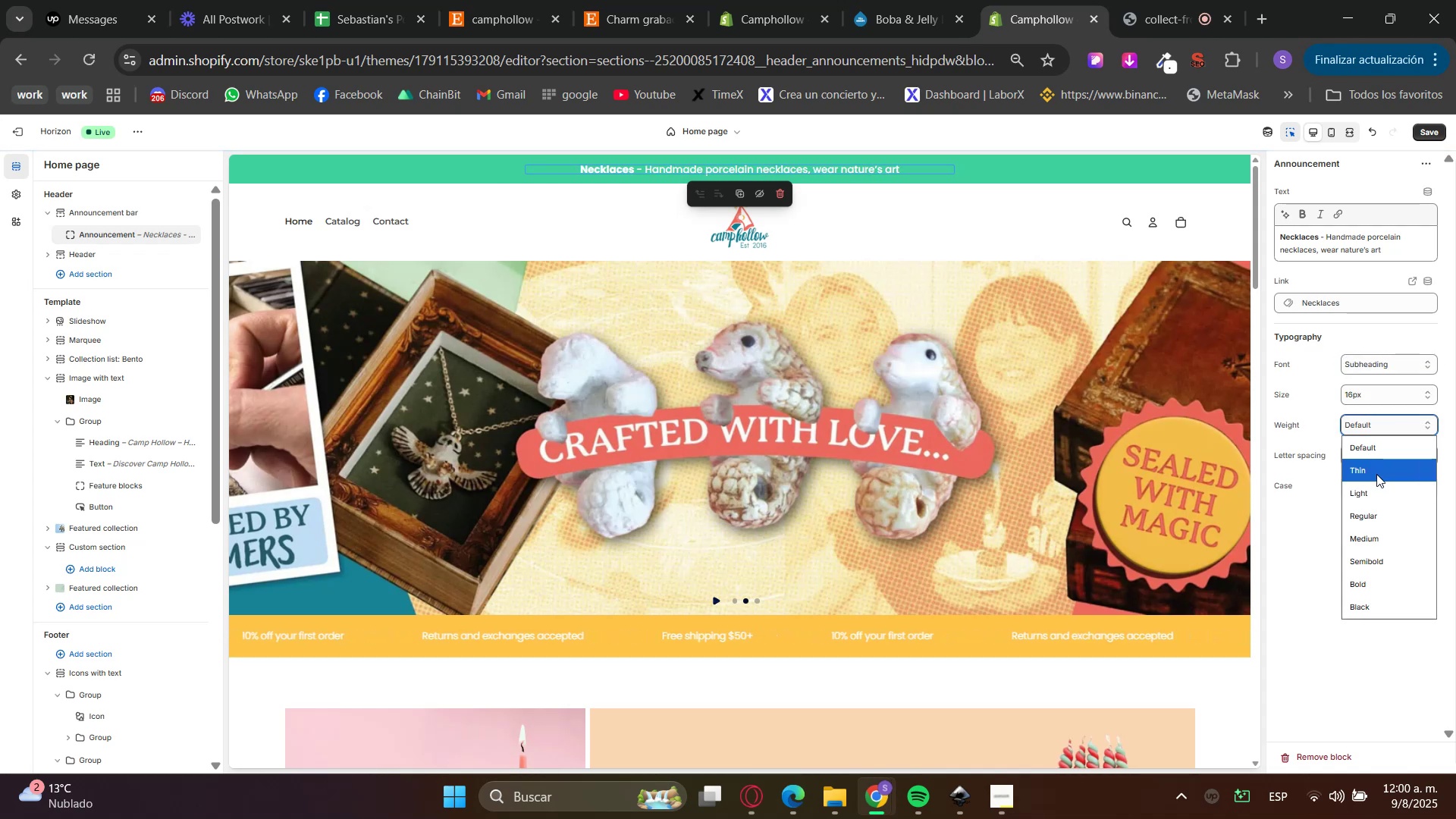 
left_click([1376, 472])
 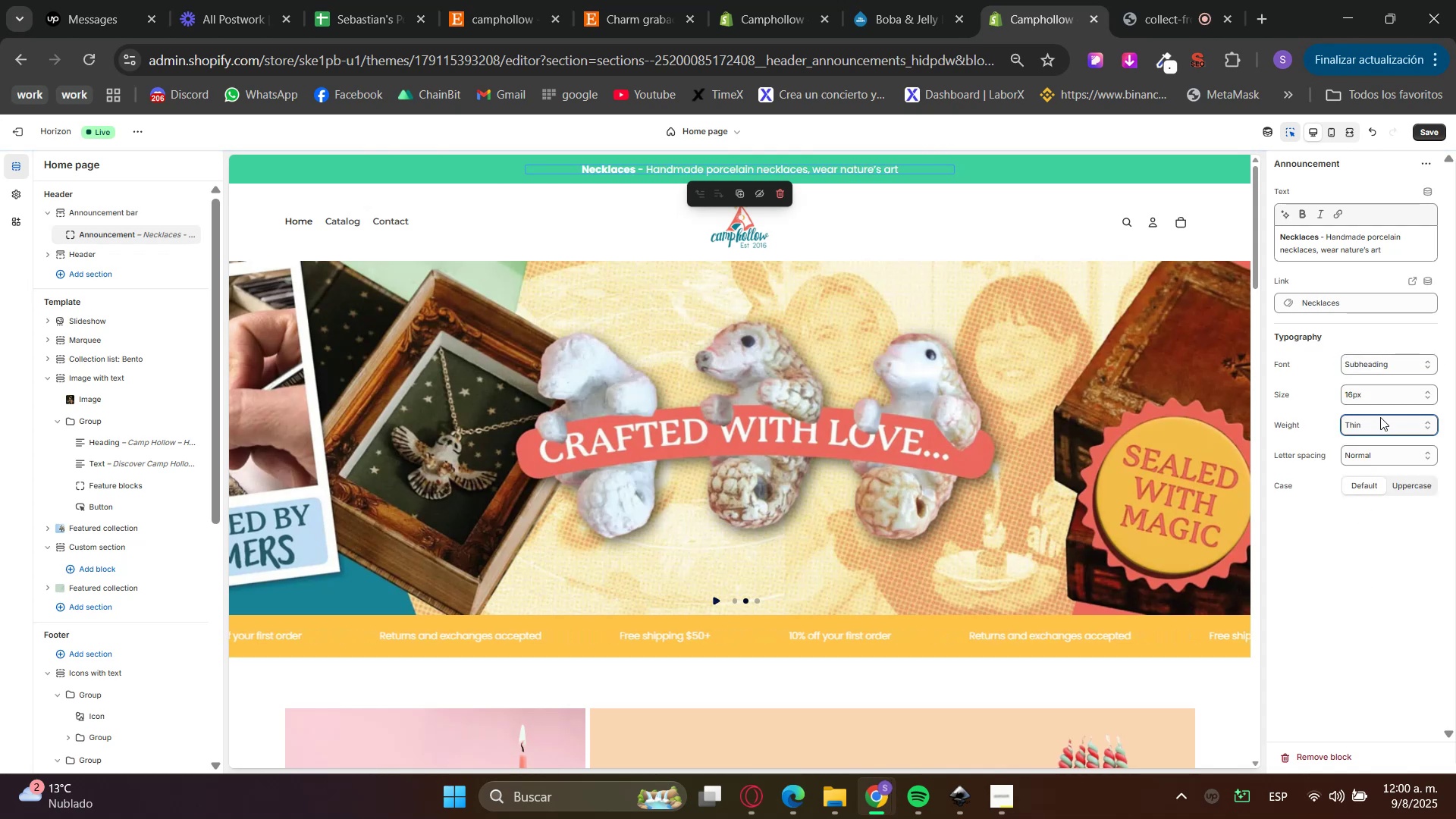 
left_click([1373, 419])
 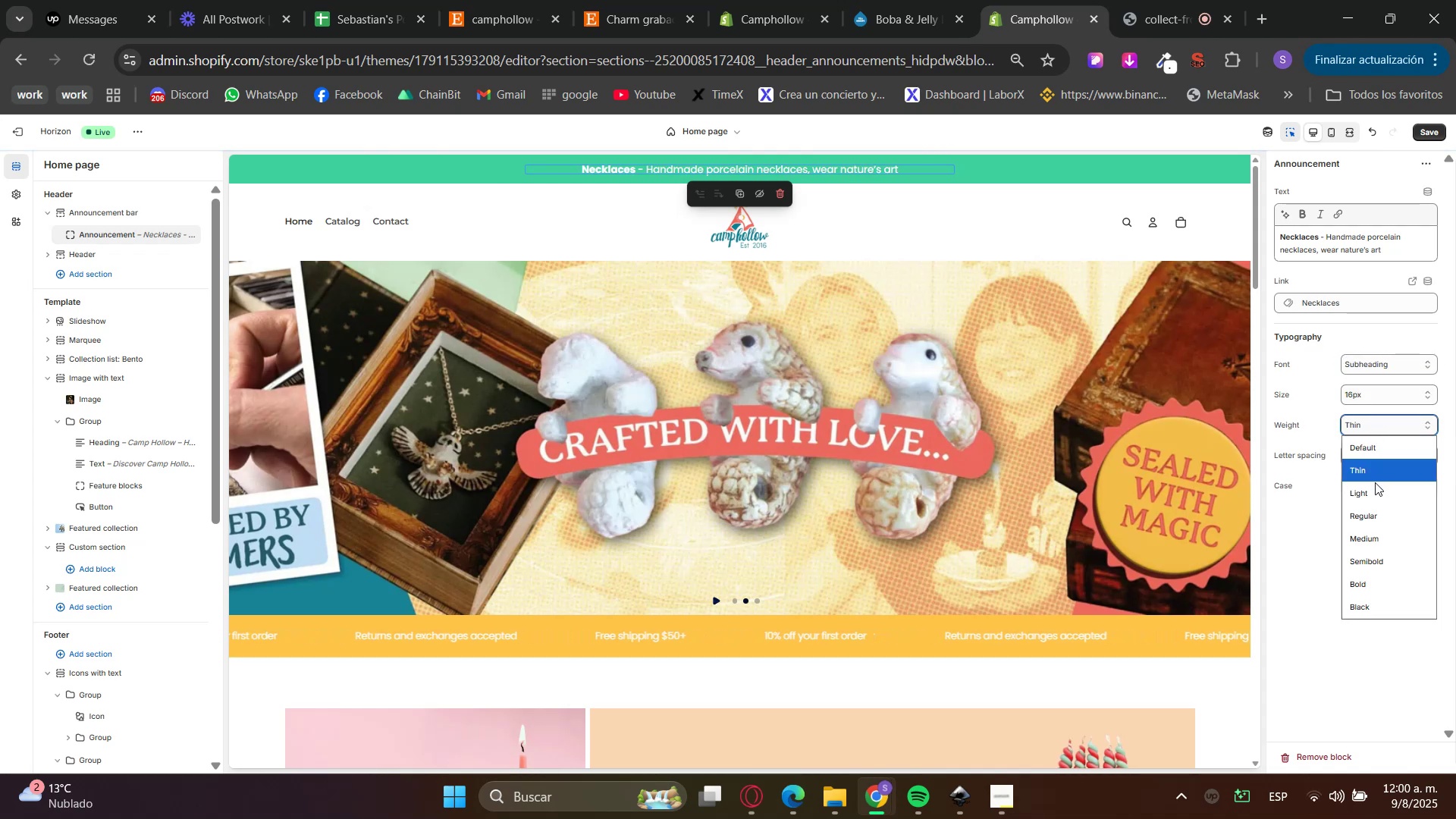 
left_click([1373, 490])
 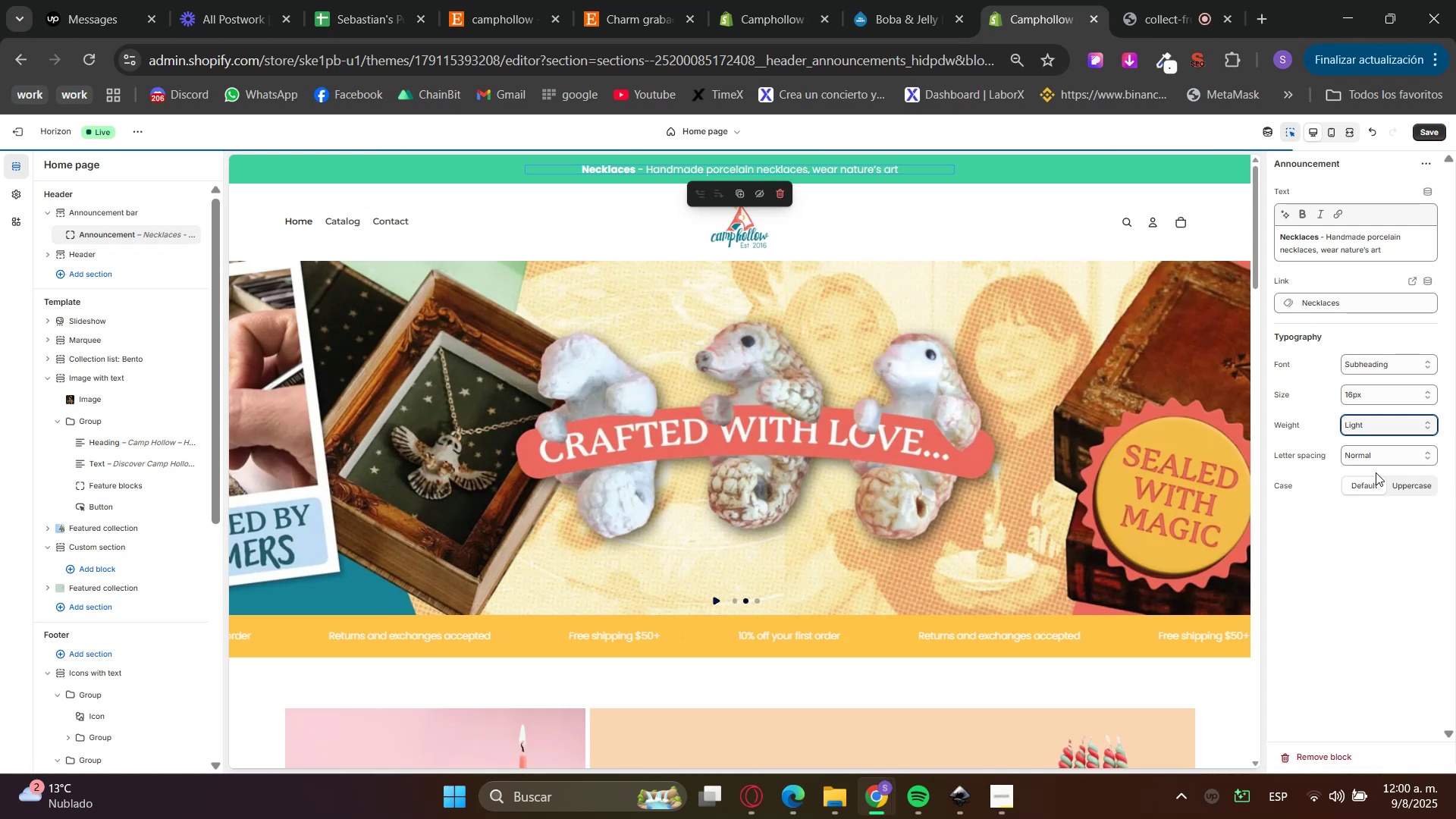 
left_click([1373, 457])
 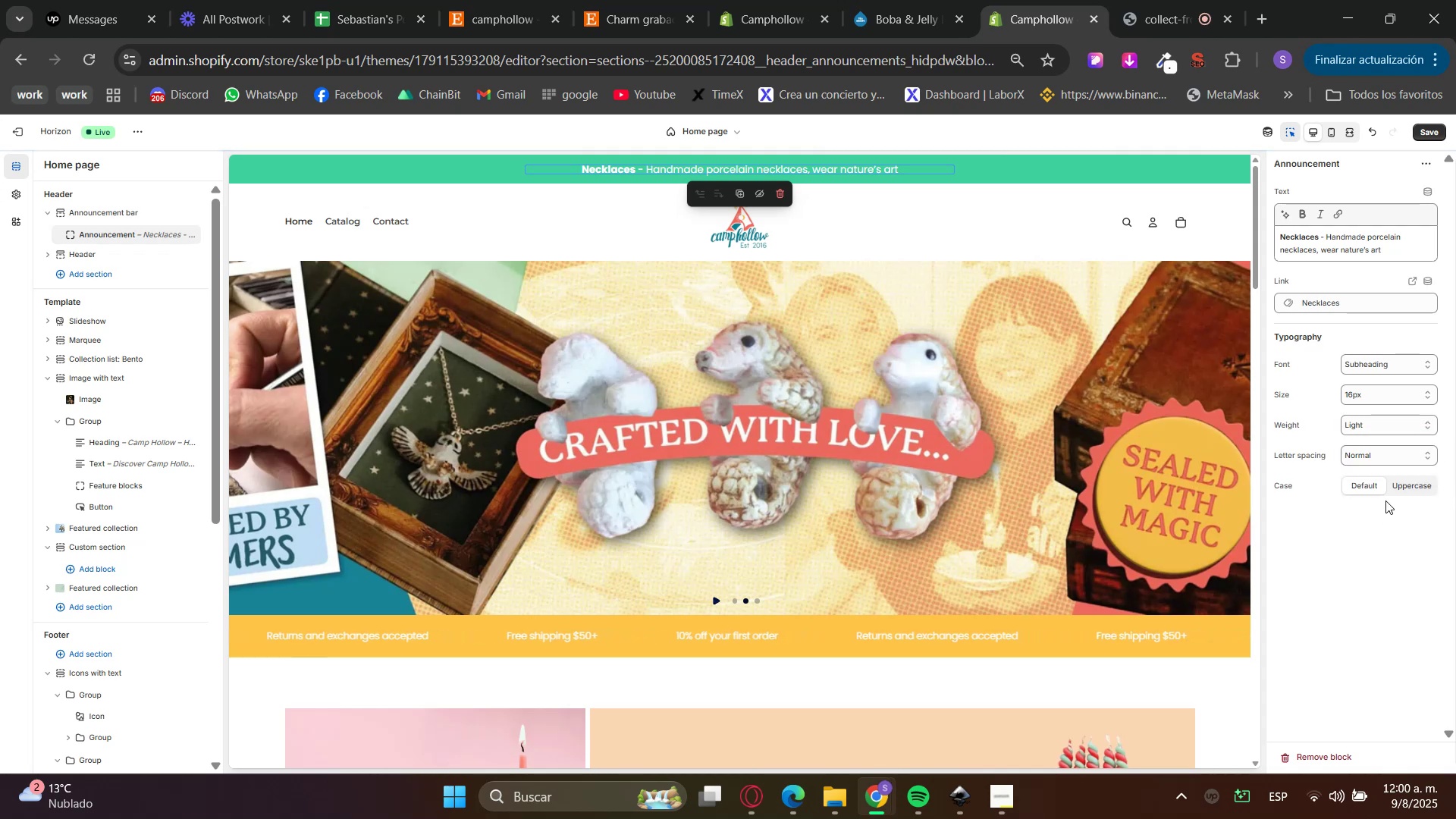 
left_click([1396, 491])
 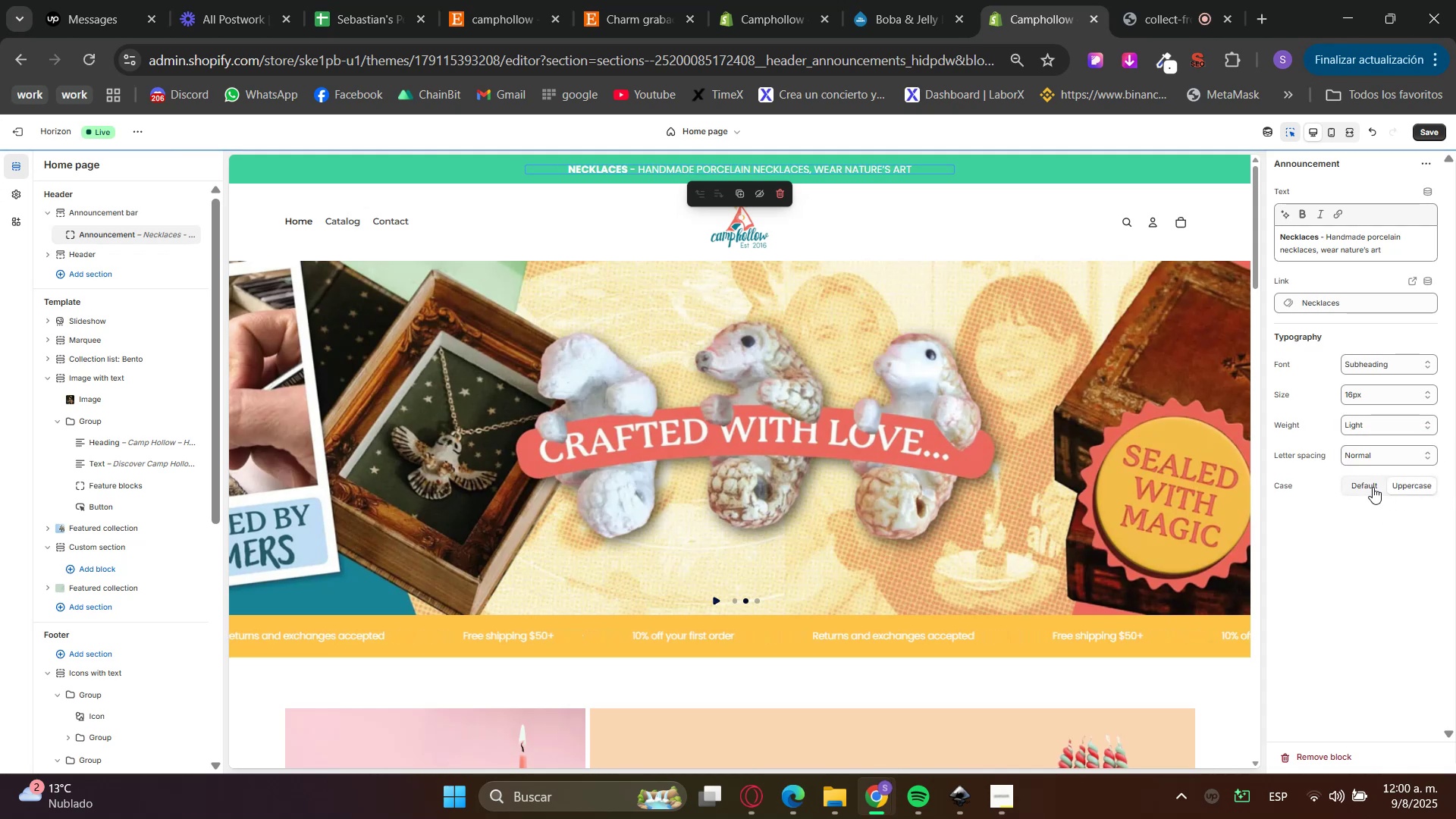 
left_click([1373, 487])
 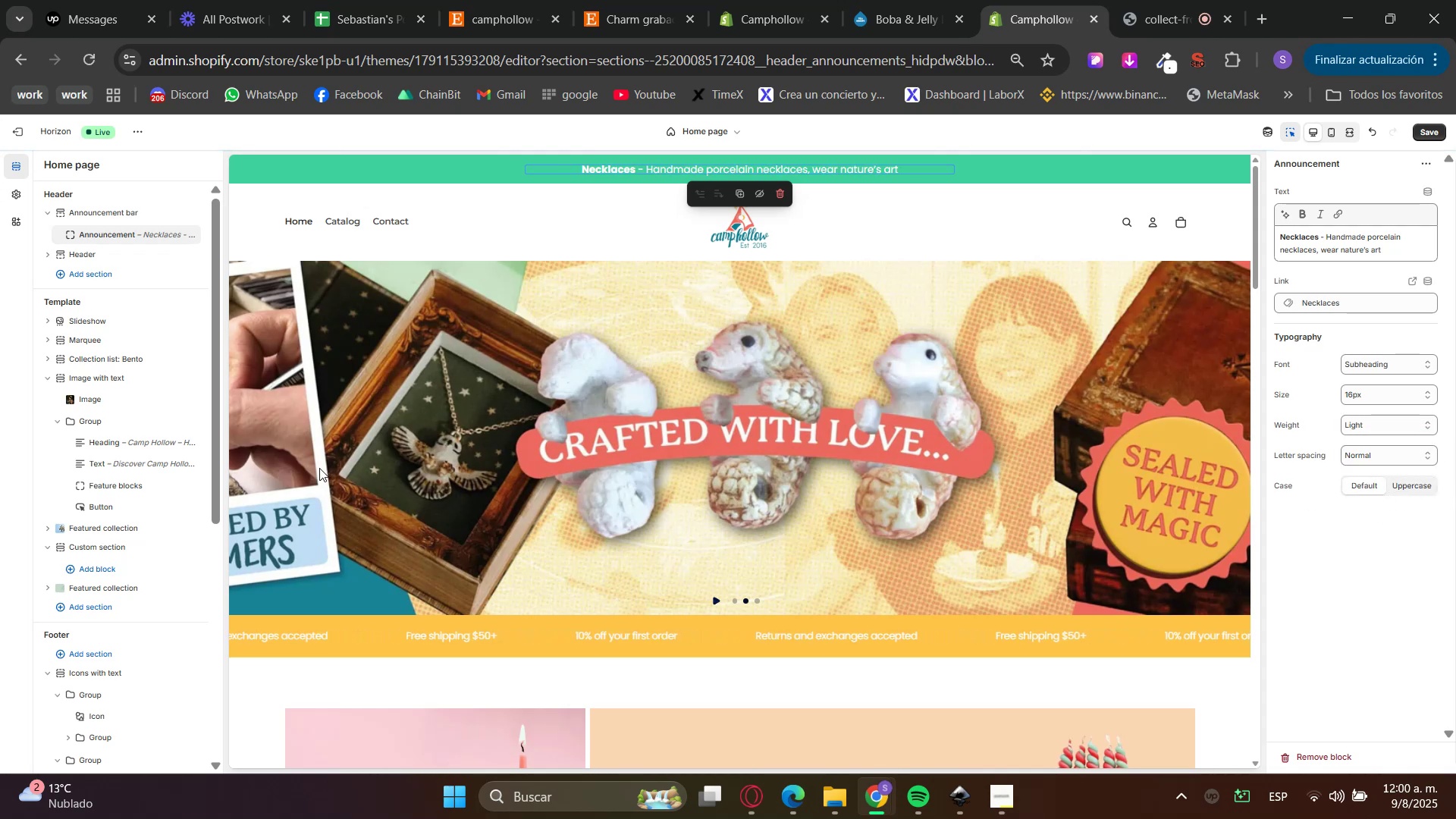 
right_click([126, 233])
 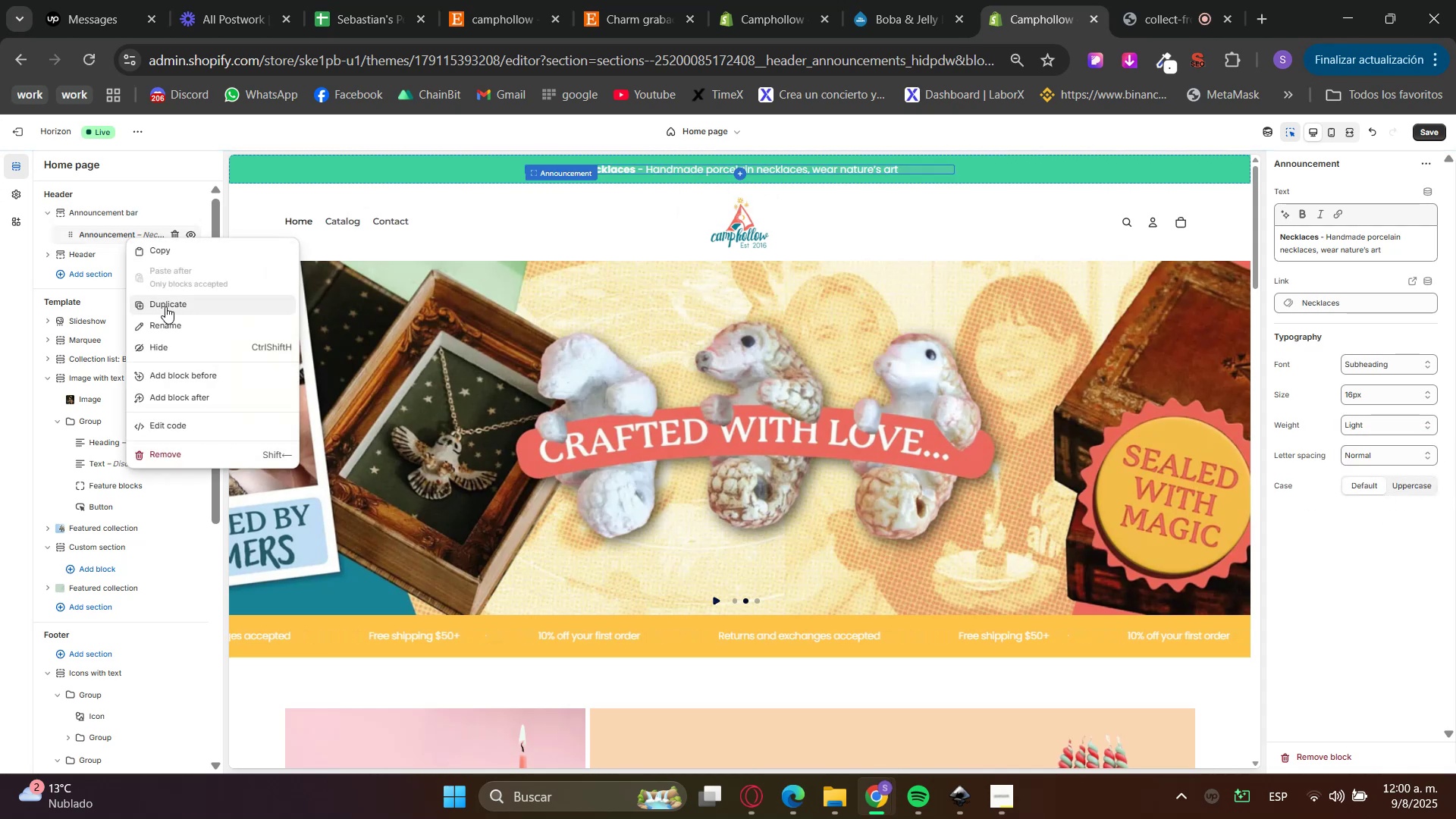 
left_click([165, 306])
 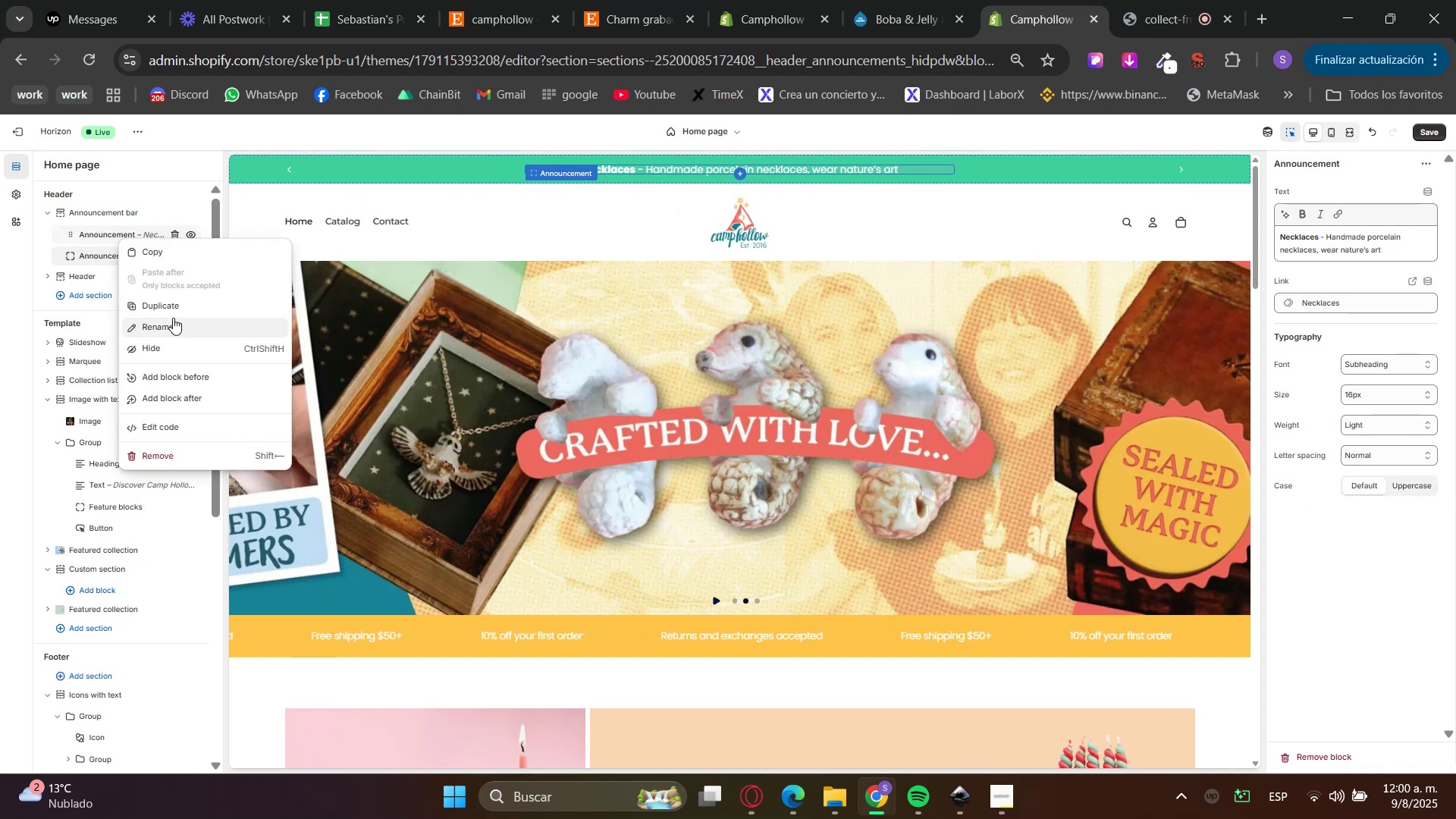 
left_click([157, 298])
 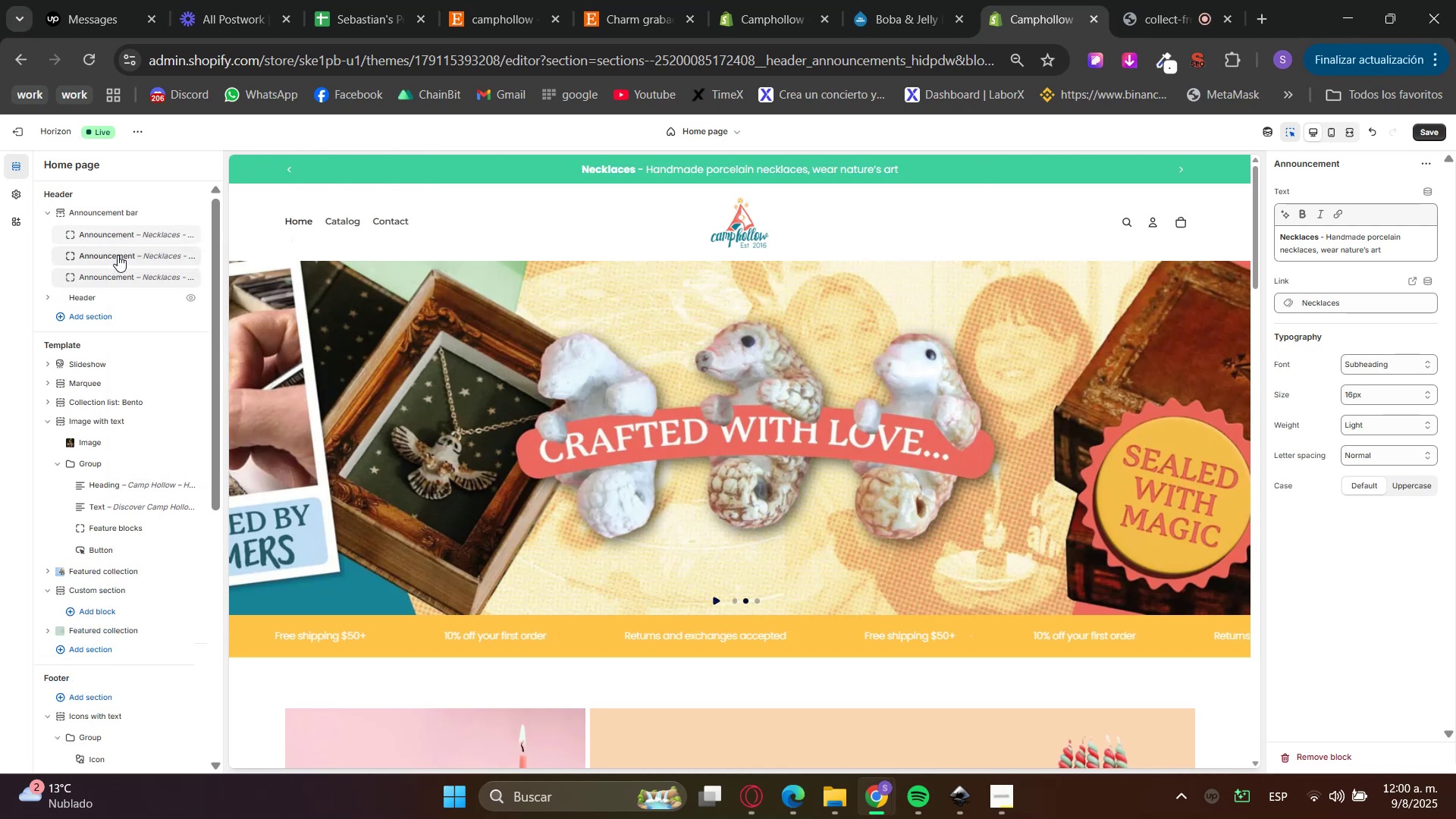 
right_click([117, 257])
 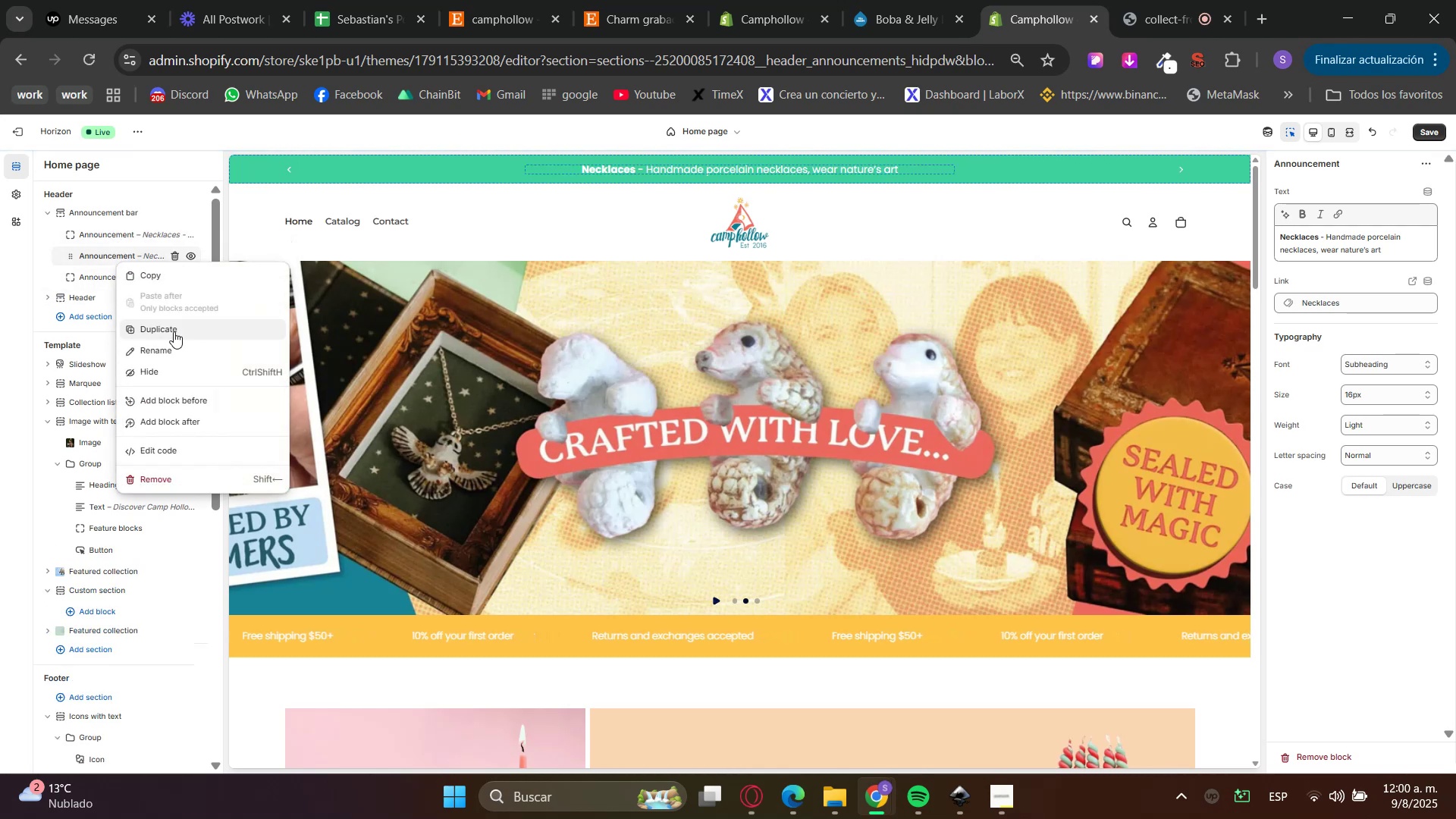 
left_click([162, 325])
 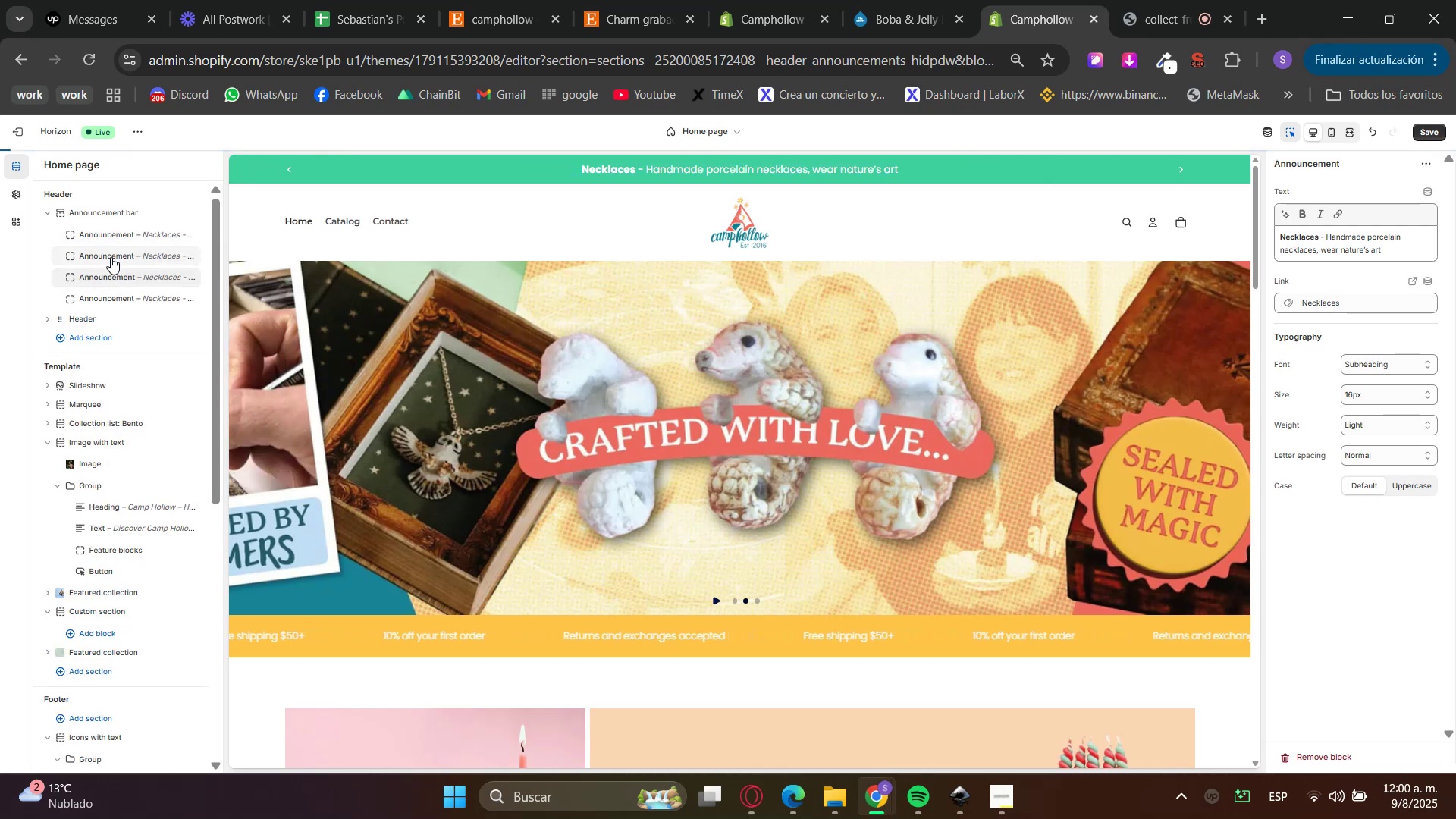 
left_click([109, 256])
 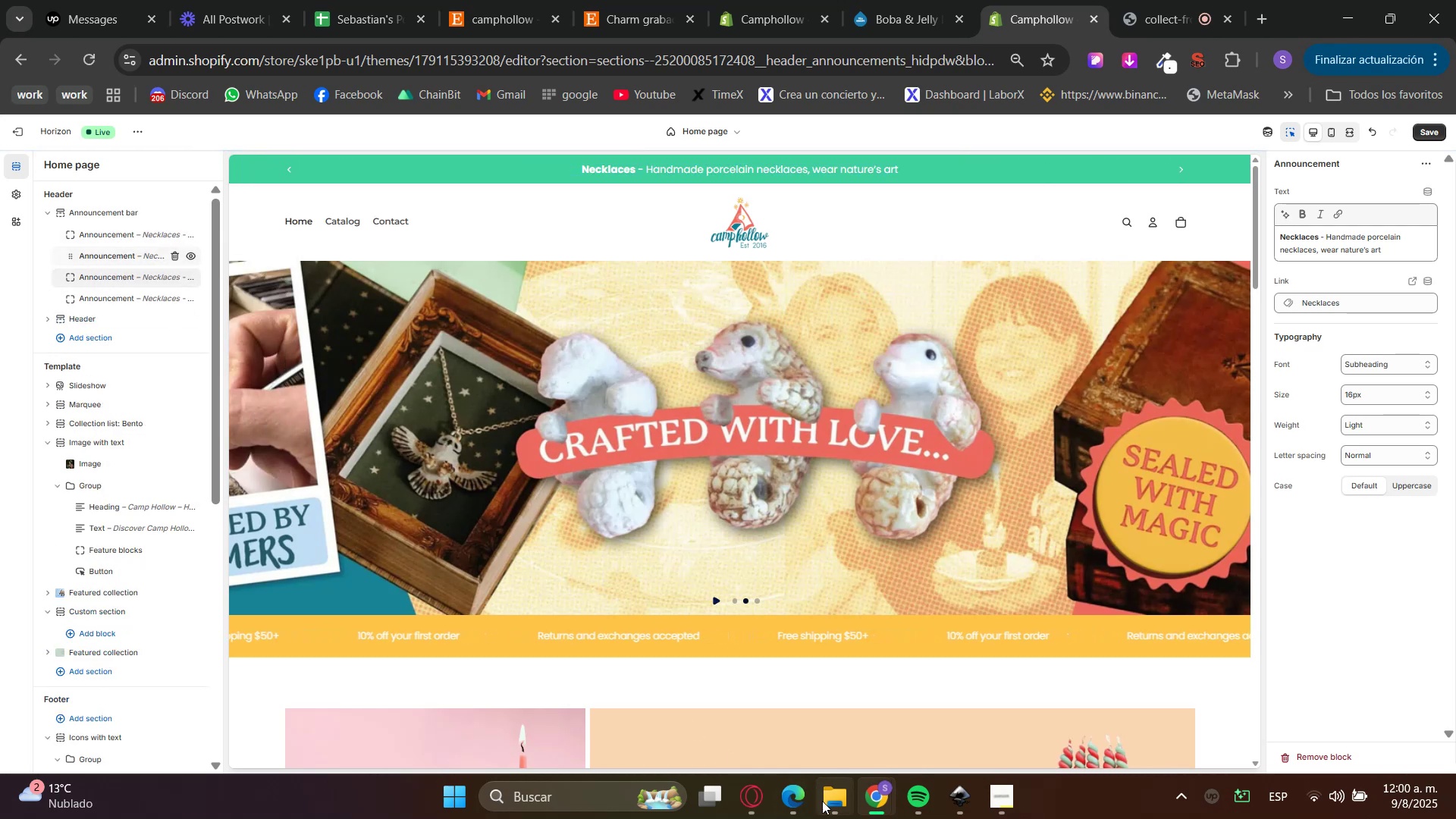 
left_click([761, 804])
 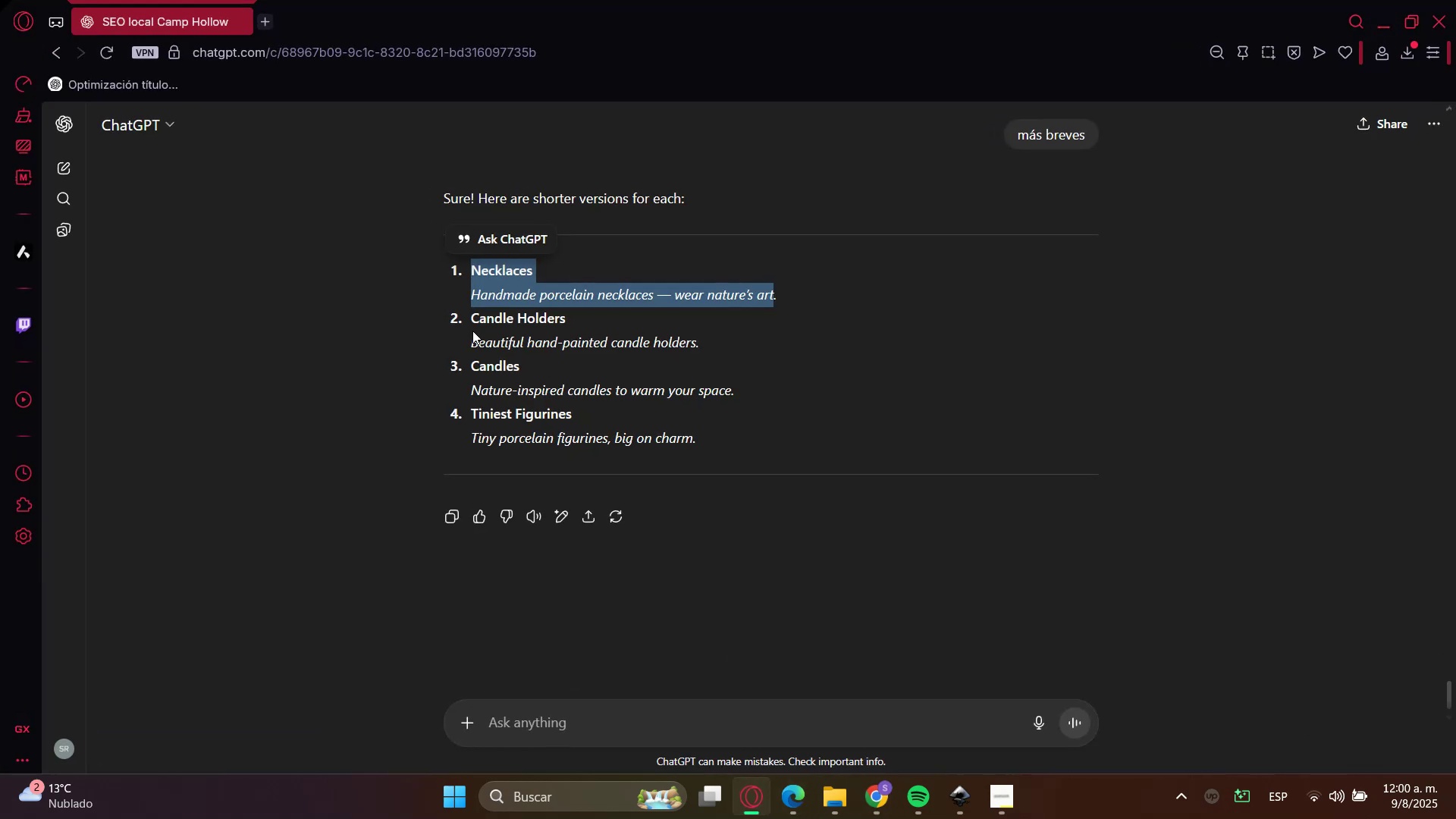 
left_click([489, 315])
 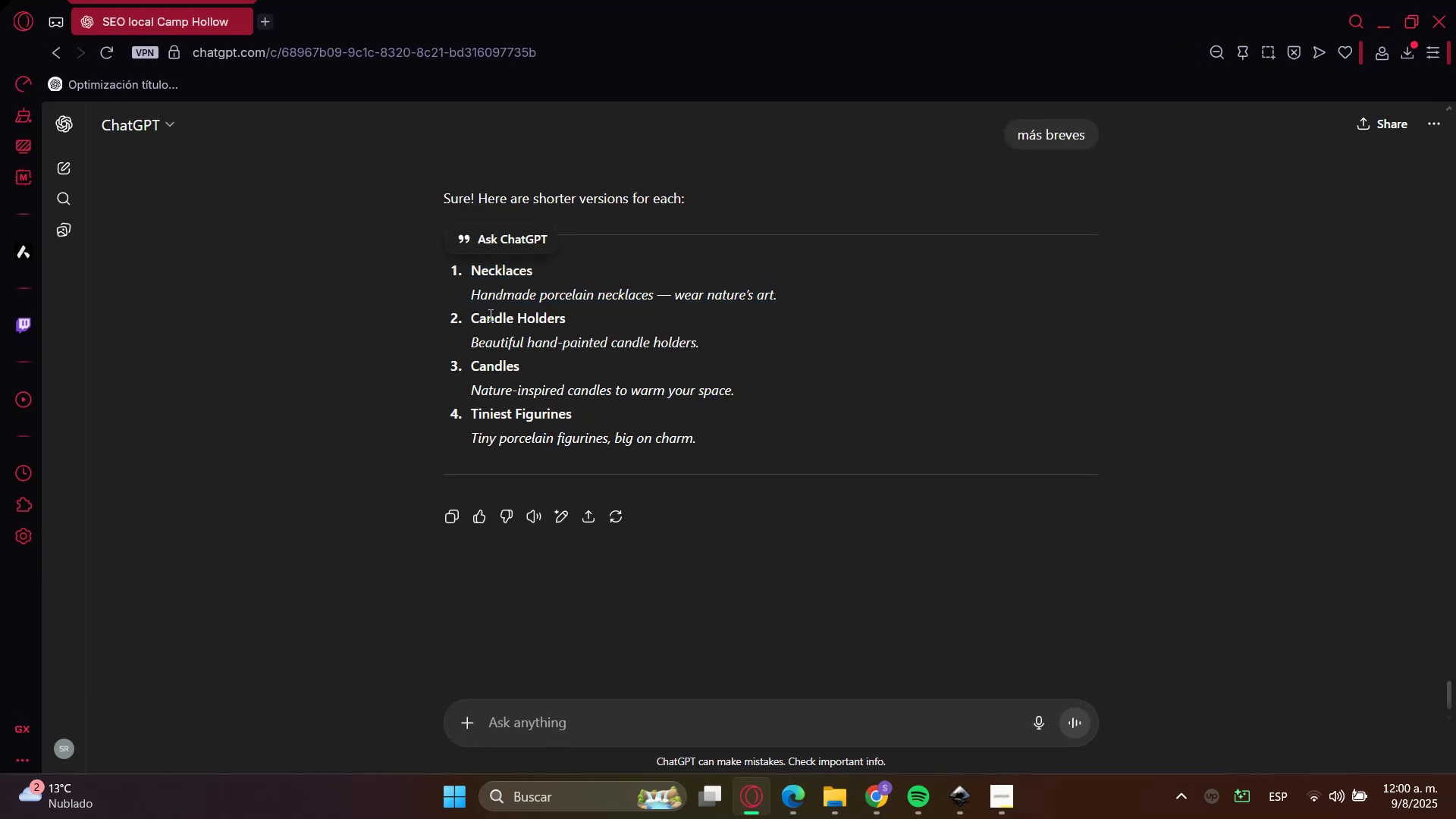 
left_click_drag(start_coordinate=[489, 315], to_coordinate=[701, 343])
 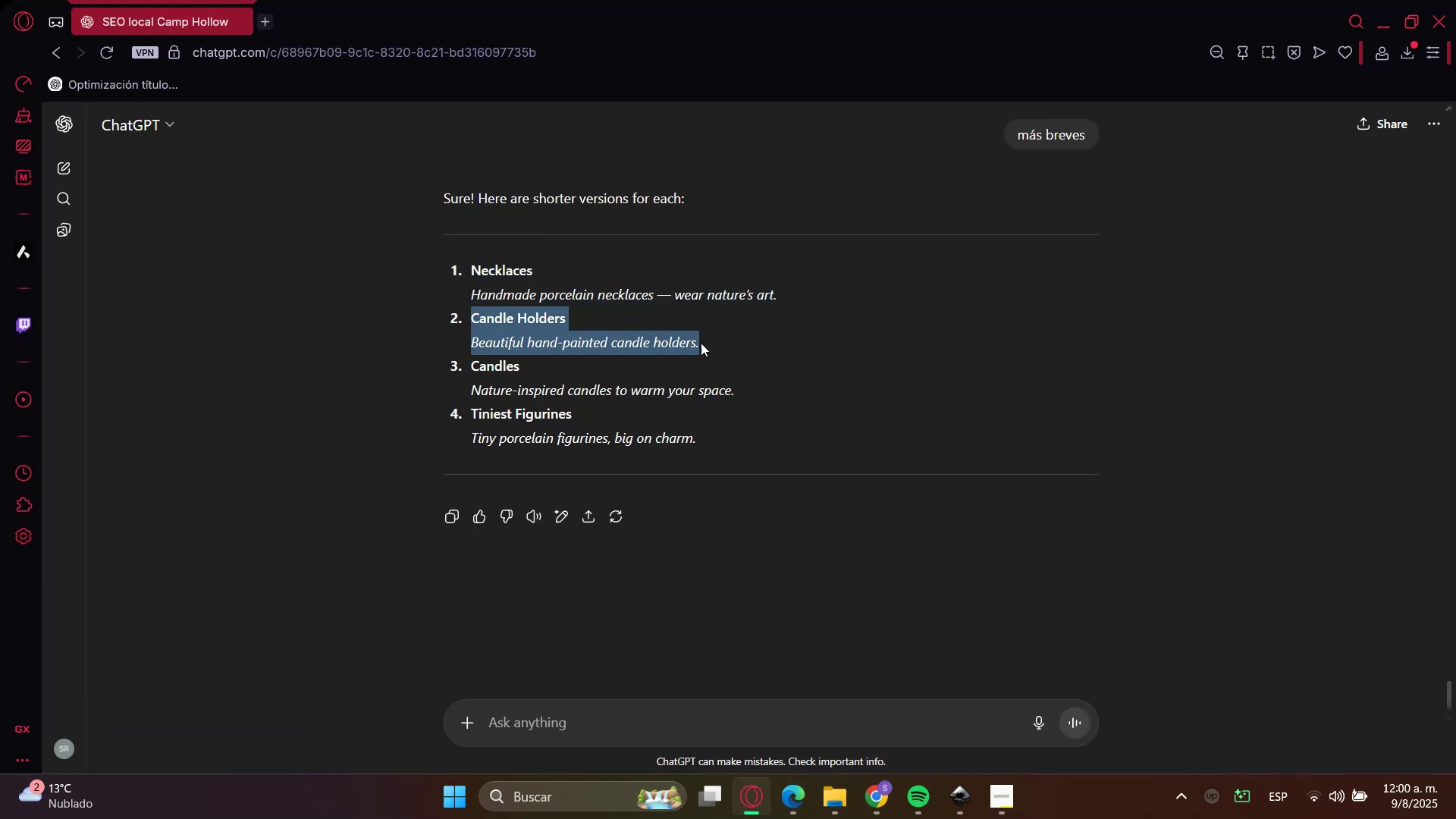 
key(Control+C)
 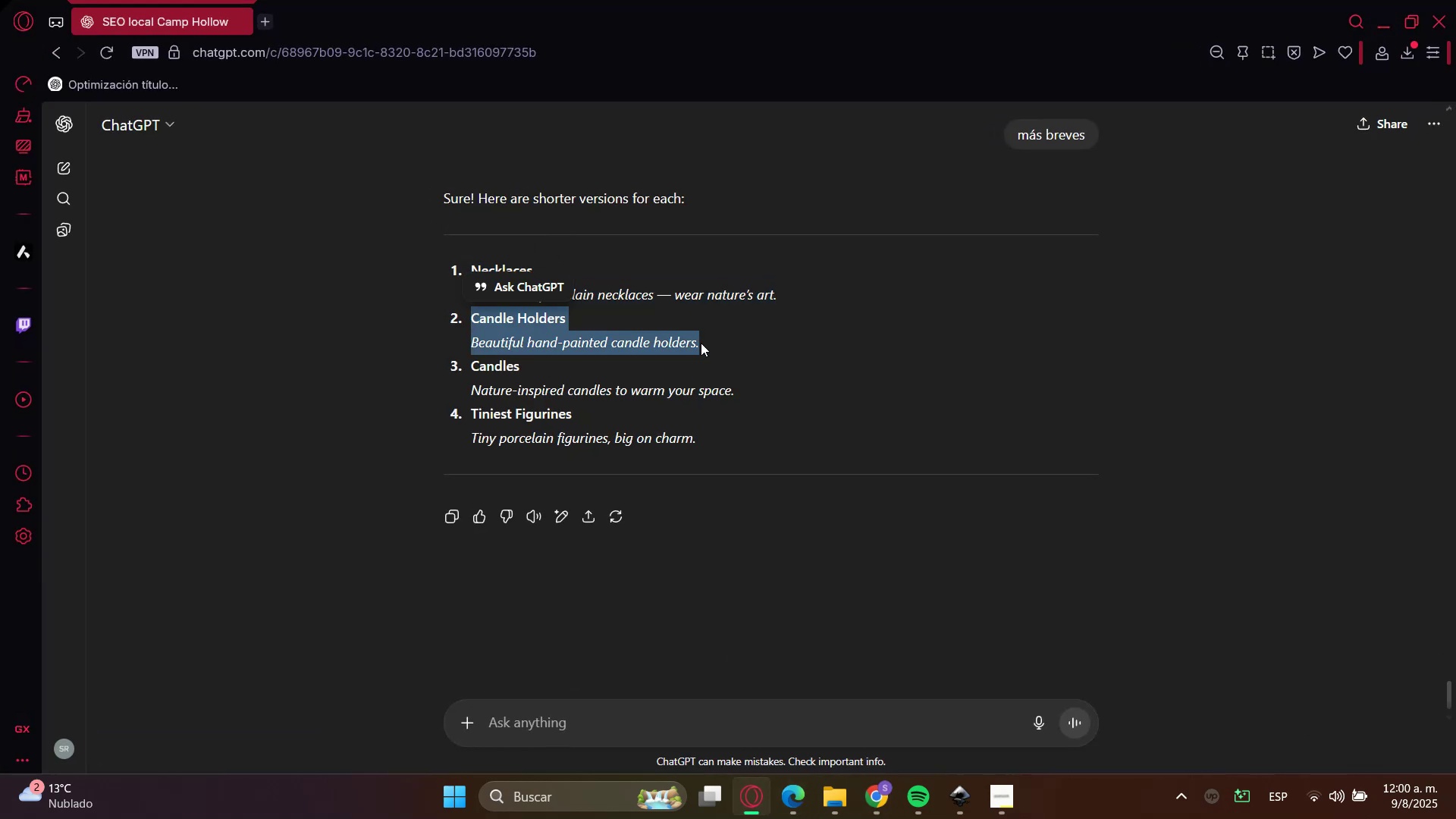 
key(Control+C)
 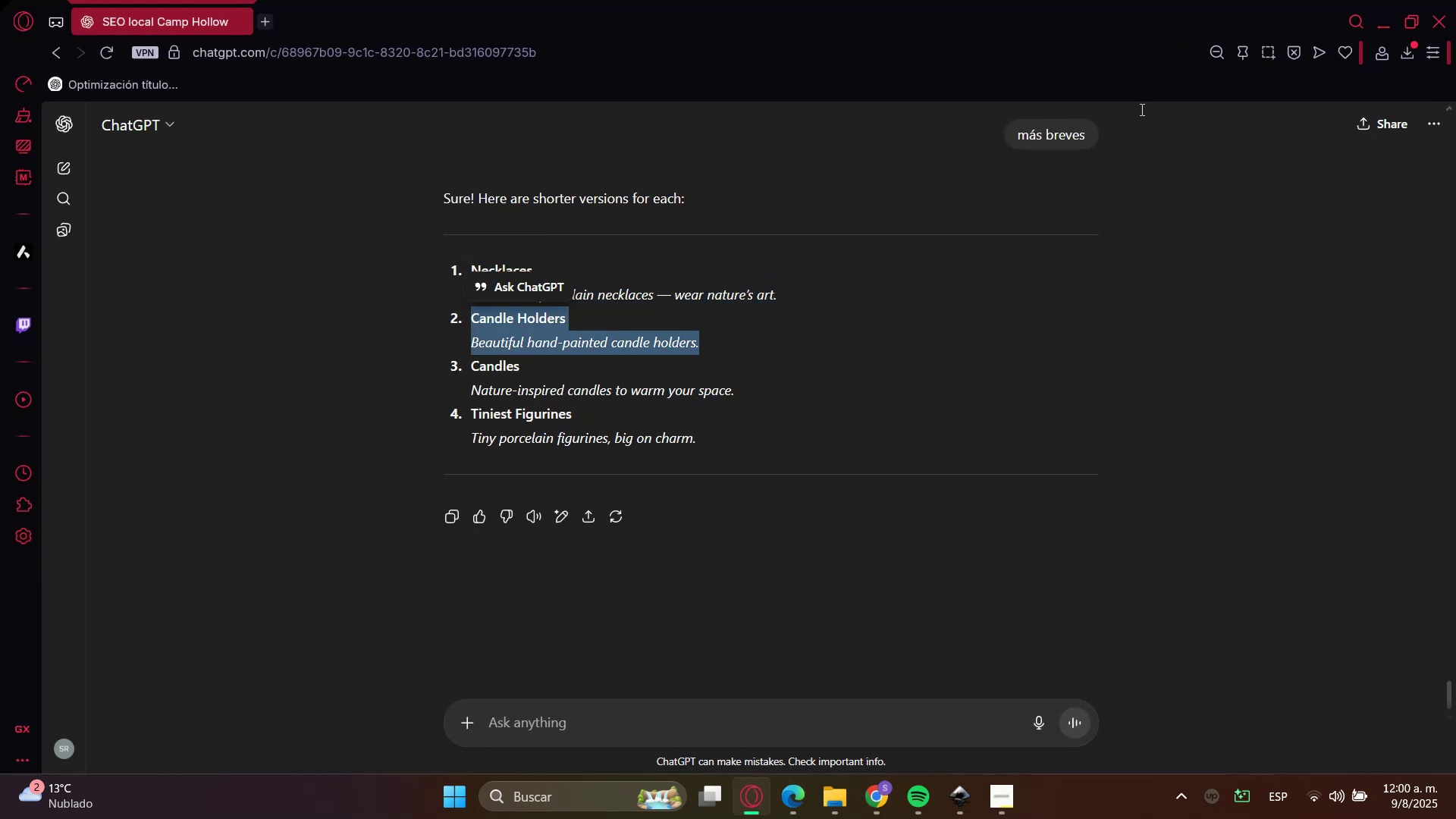 
key(Control+C)
 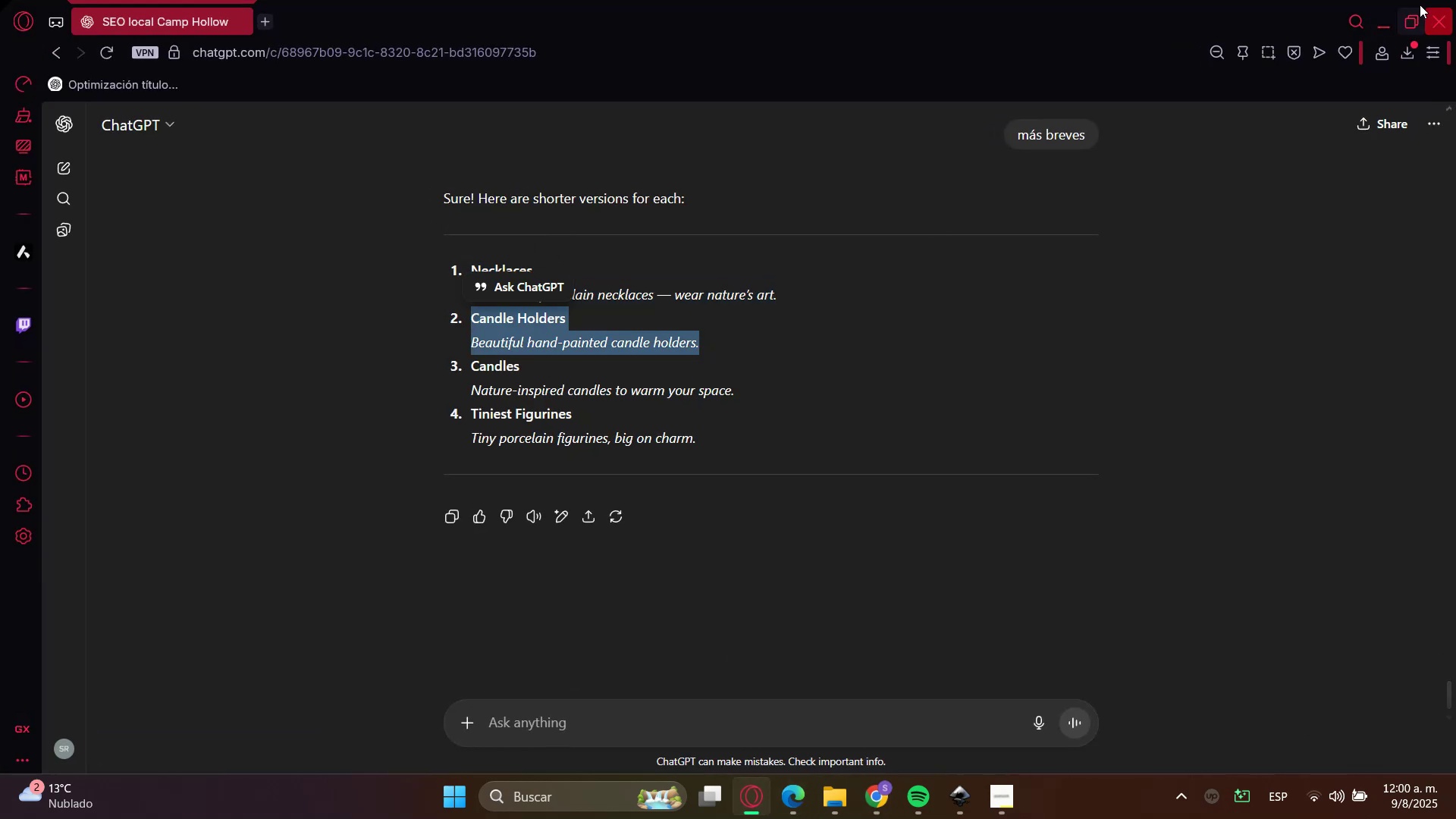 
left_click([1377, 8])
 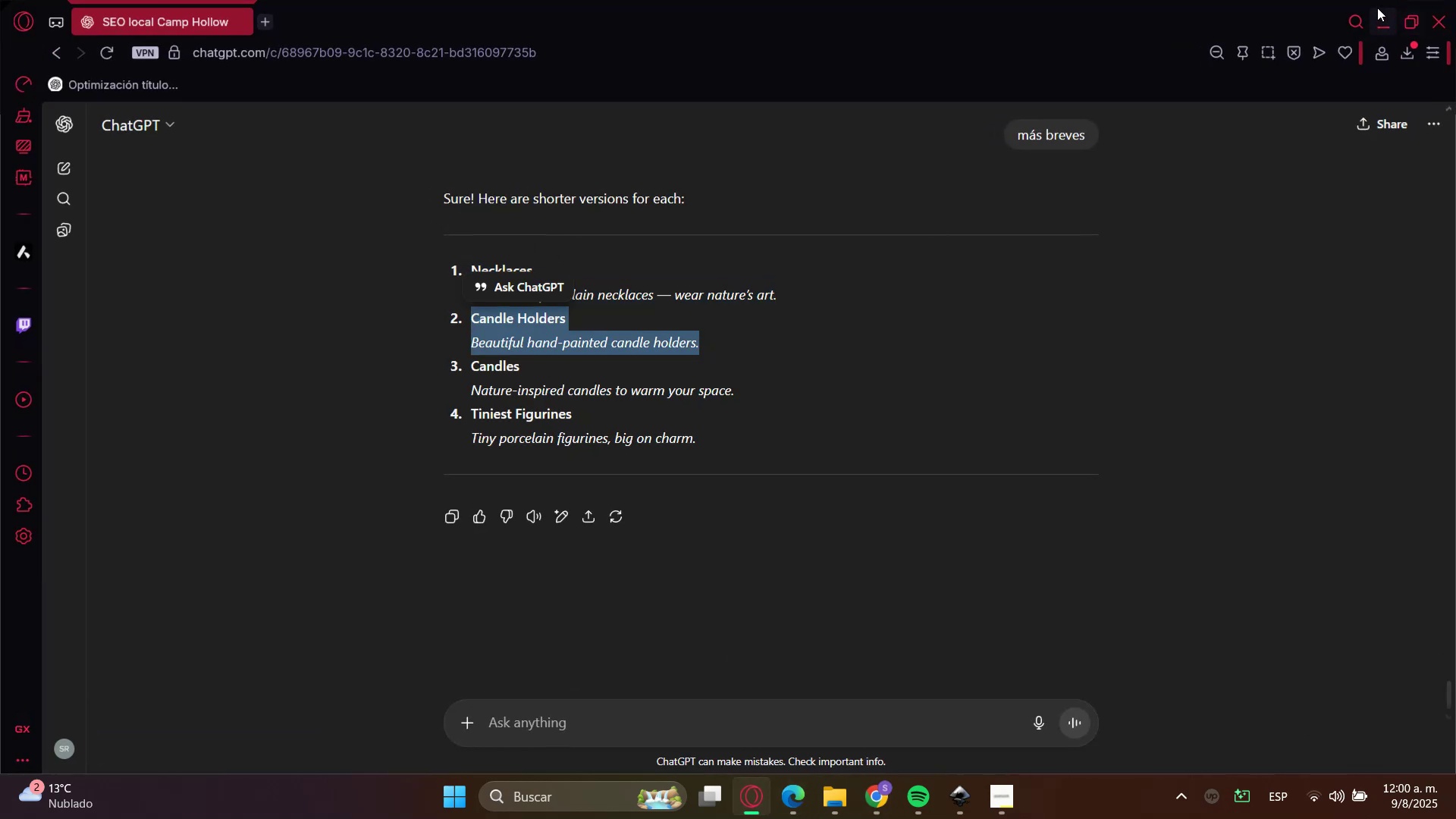 
hold_key(key=ControlLeft, duration=1.52)
left_click([1357, 232])
 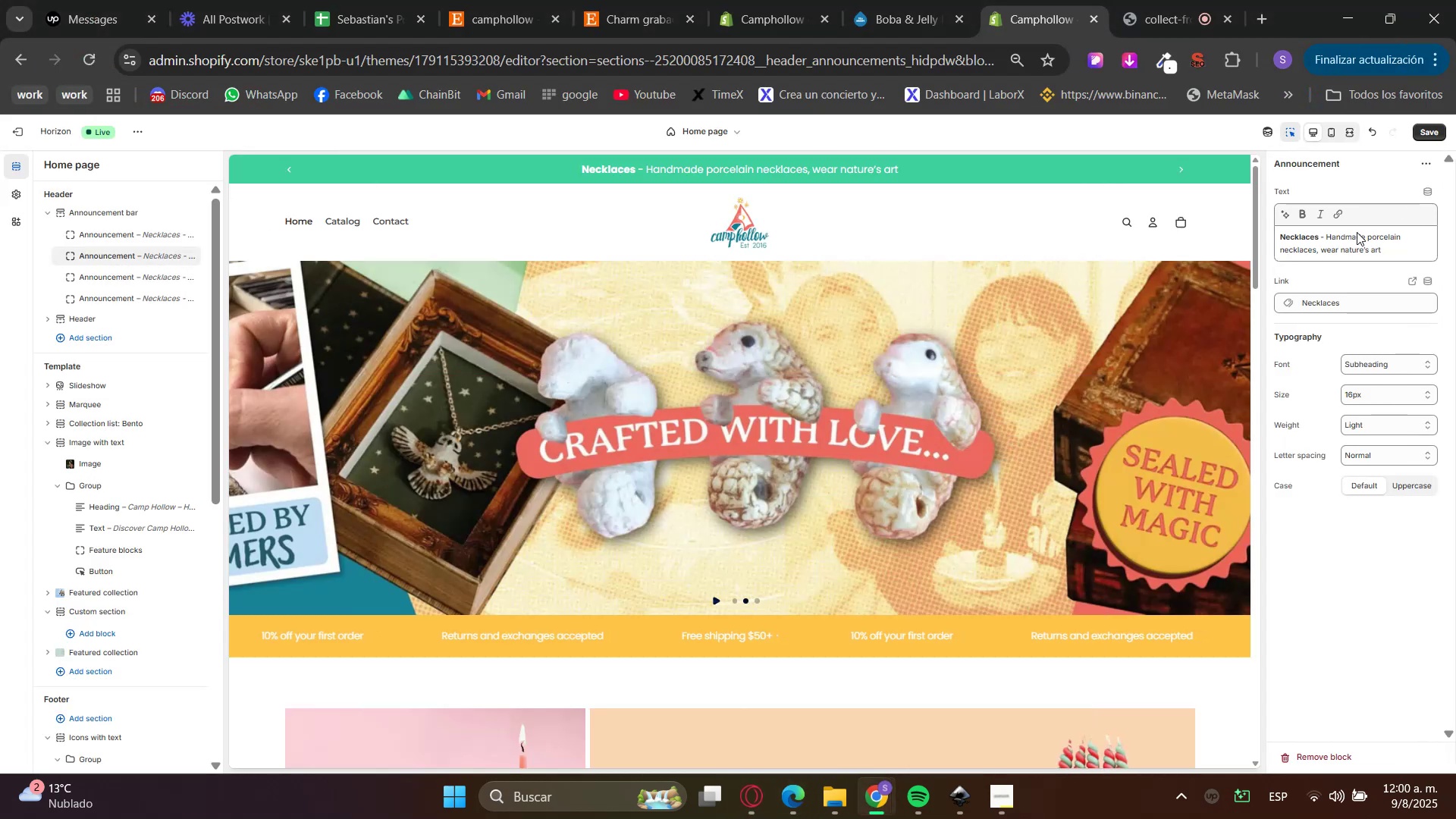 
double_click([1357, 232])
 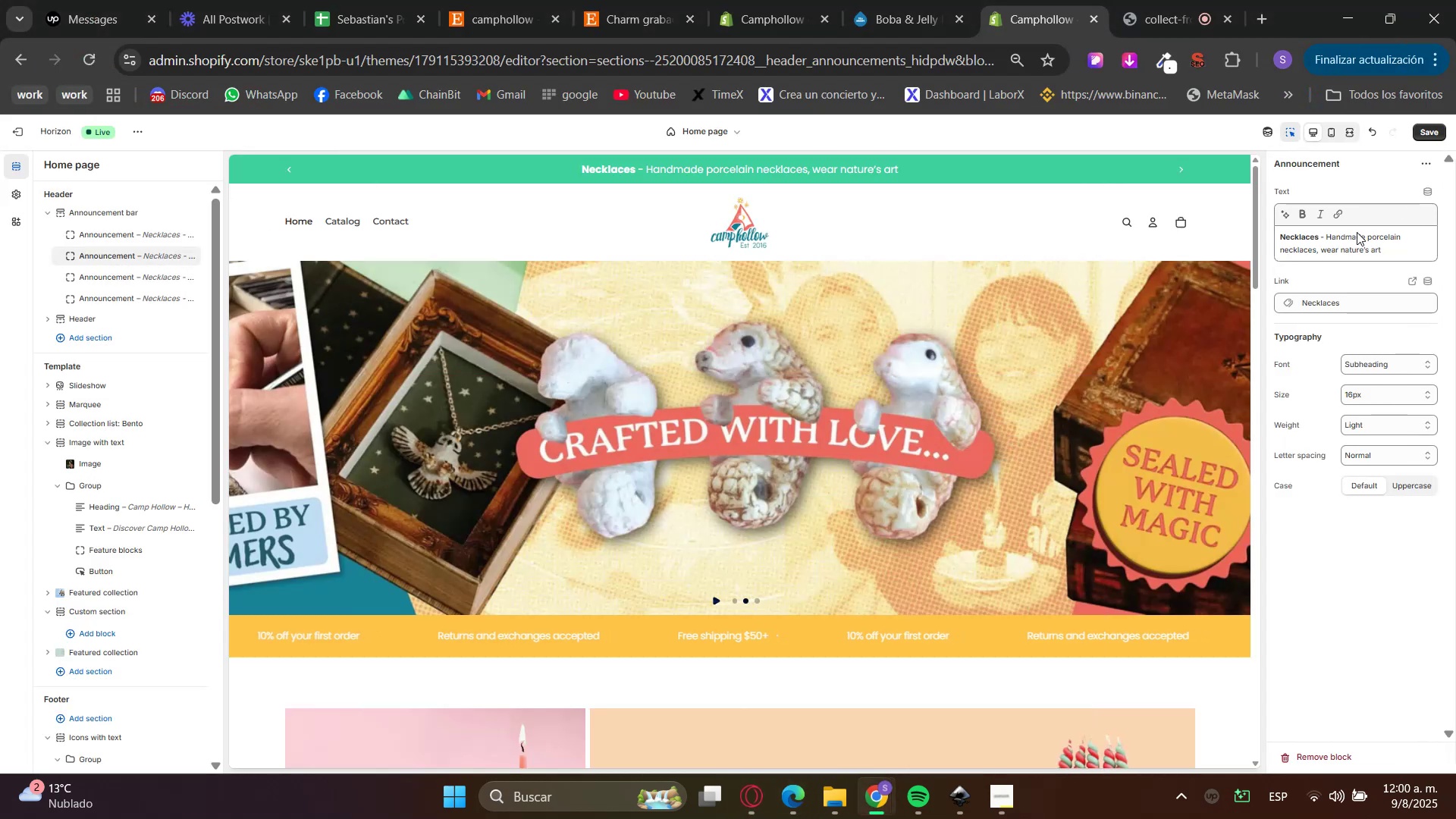 
triple_click([1357, 232])
 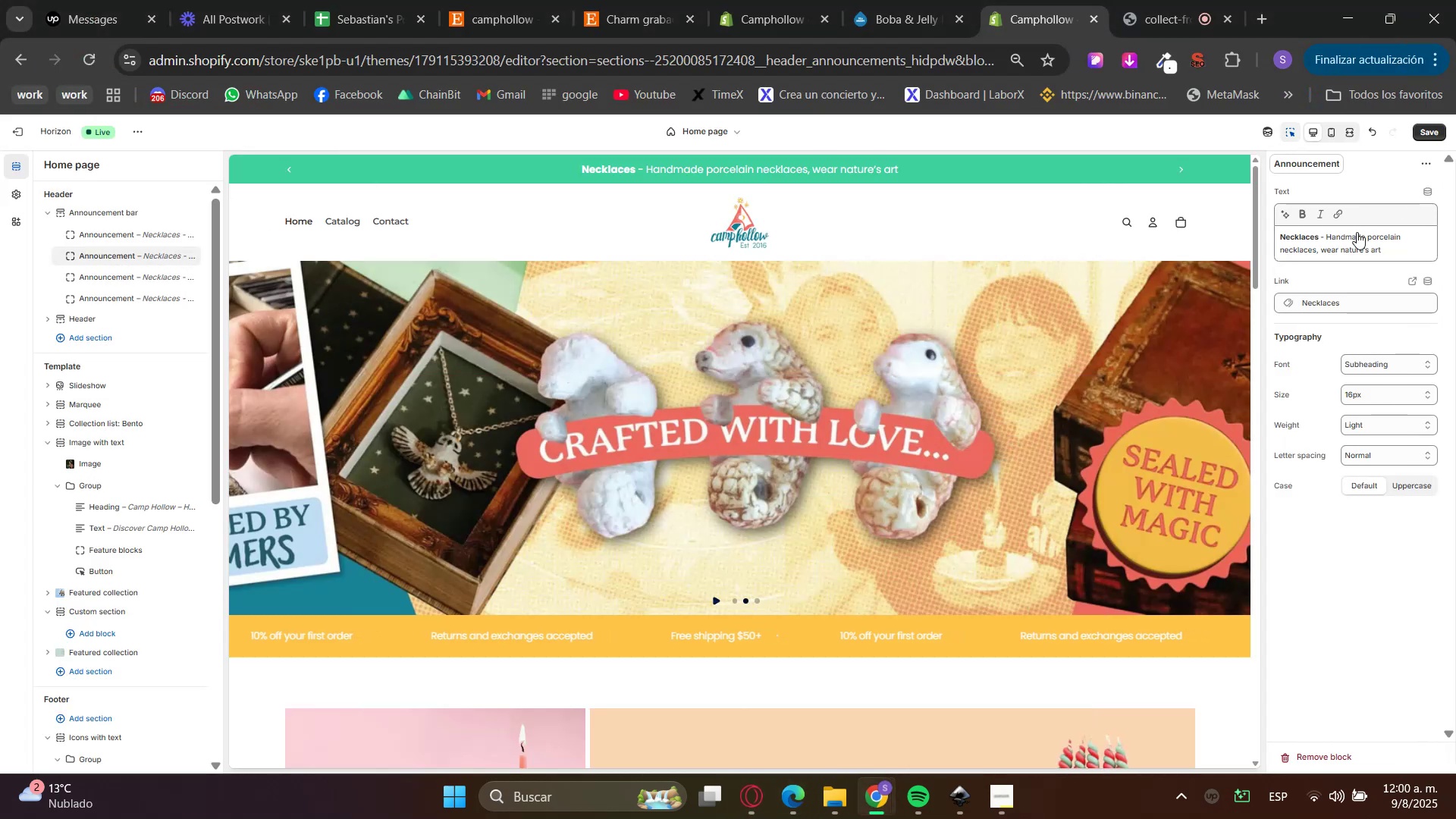 
triple_click([1356, 233])
 